 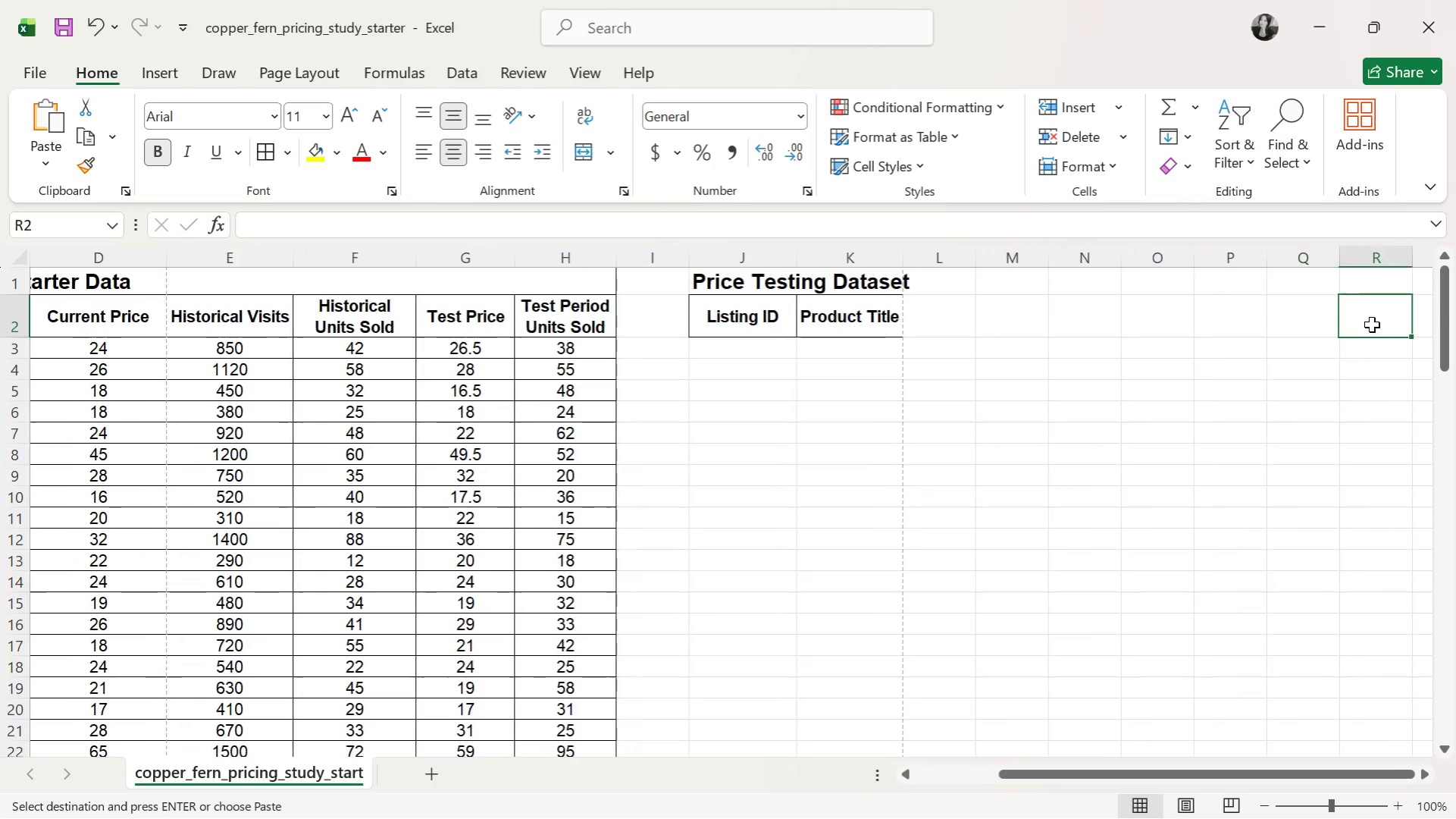 
key(ArrowRight)
 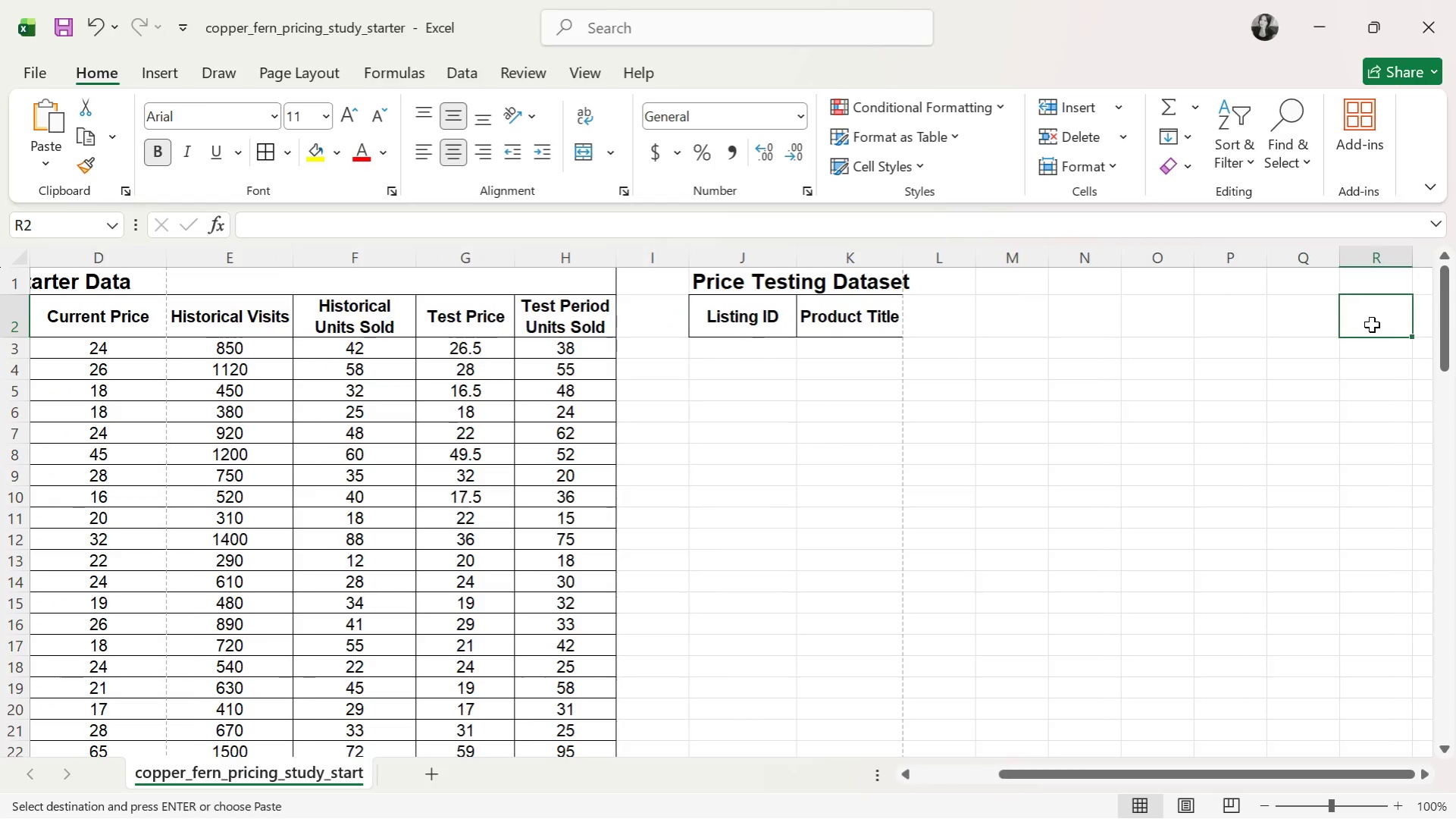 
key(ArrowRight)
 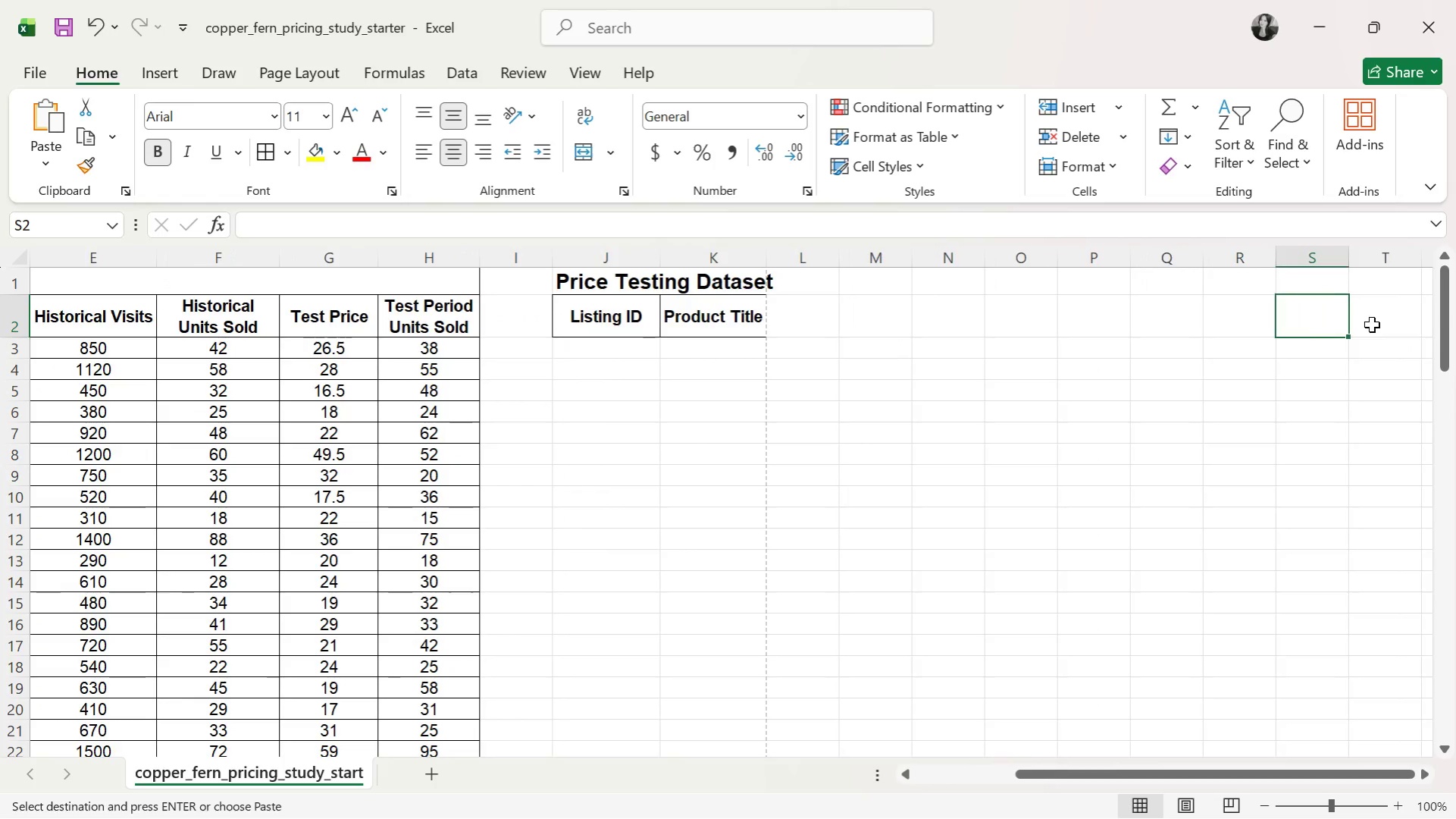 
key(ArrowRight)
 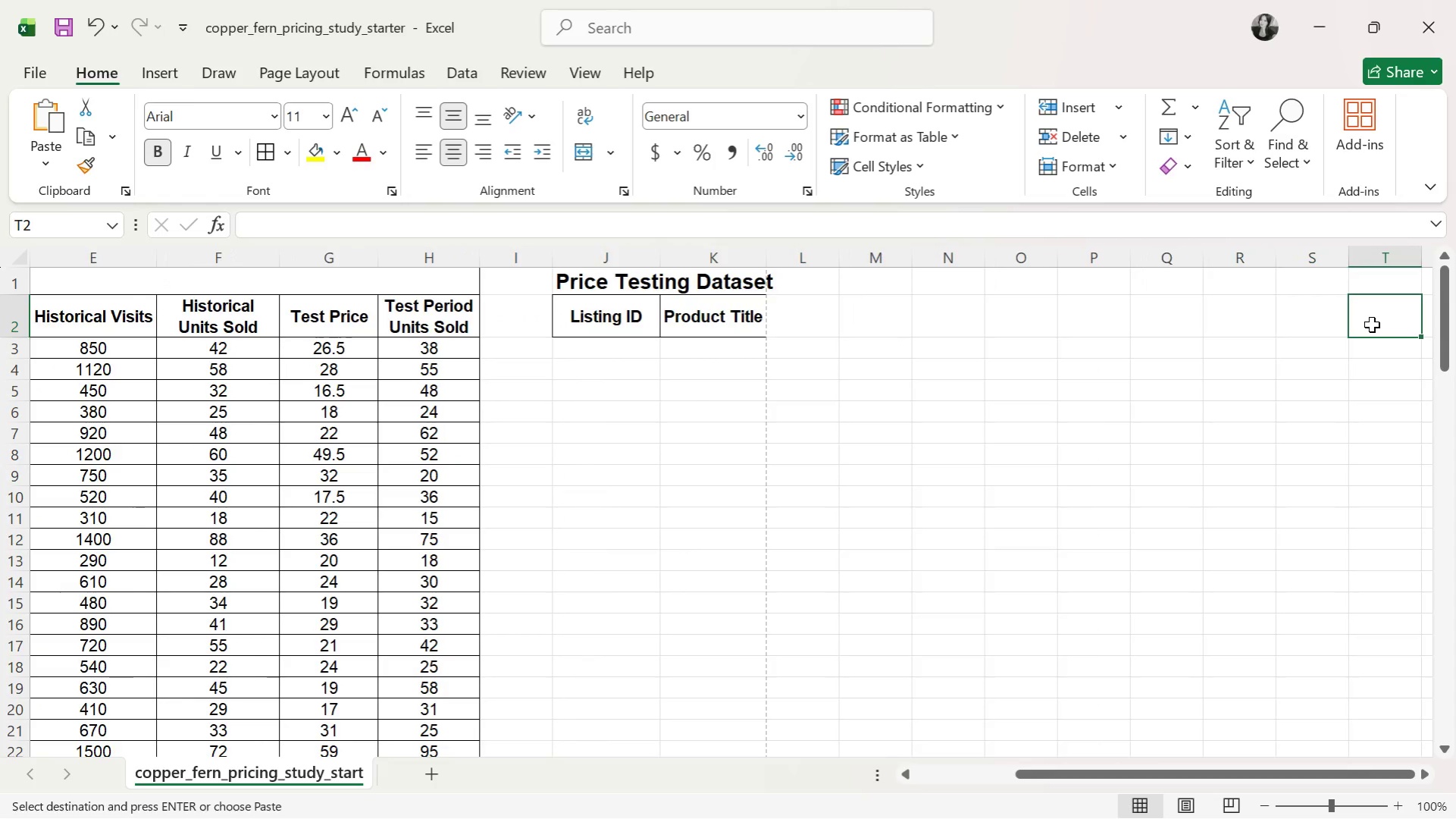 
key(ArrowRight)
 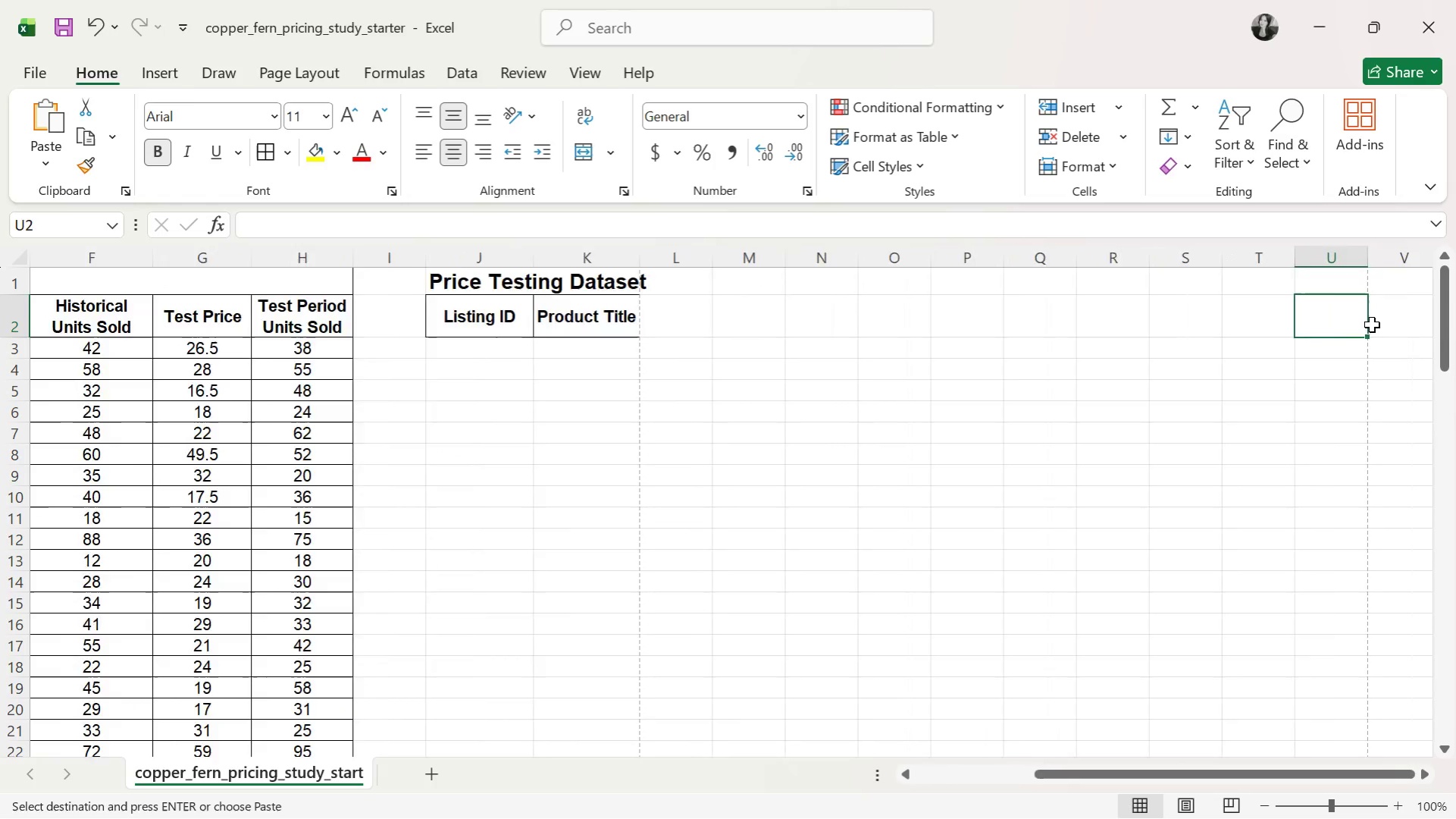 
key(ArrowRight)
 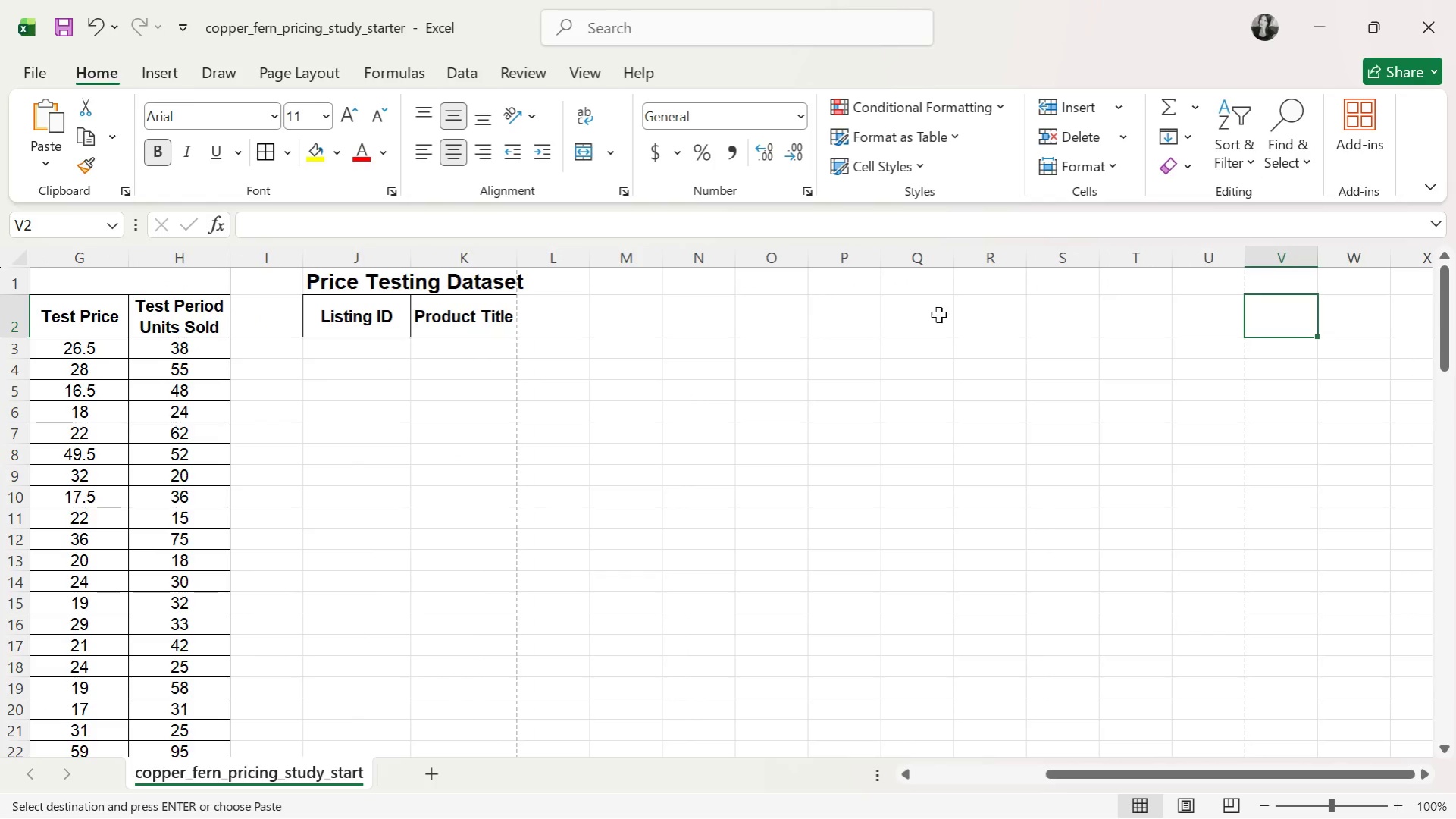 
left_click([543, 327])
 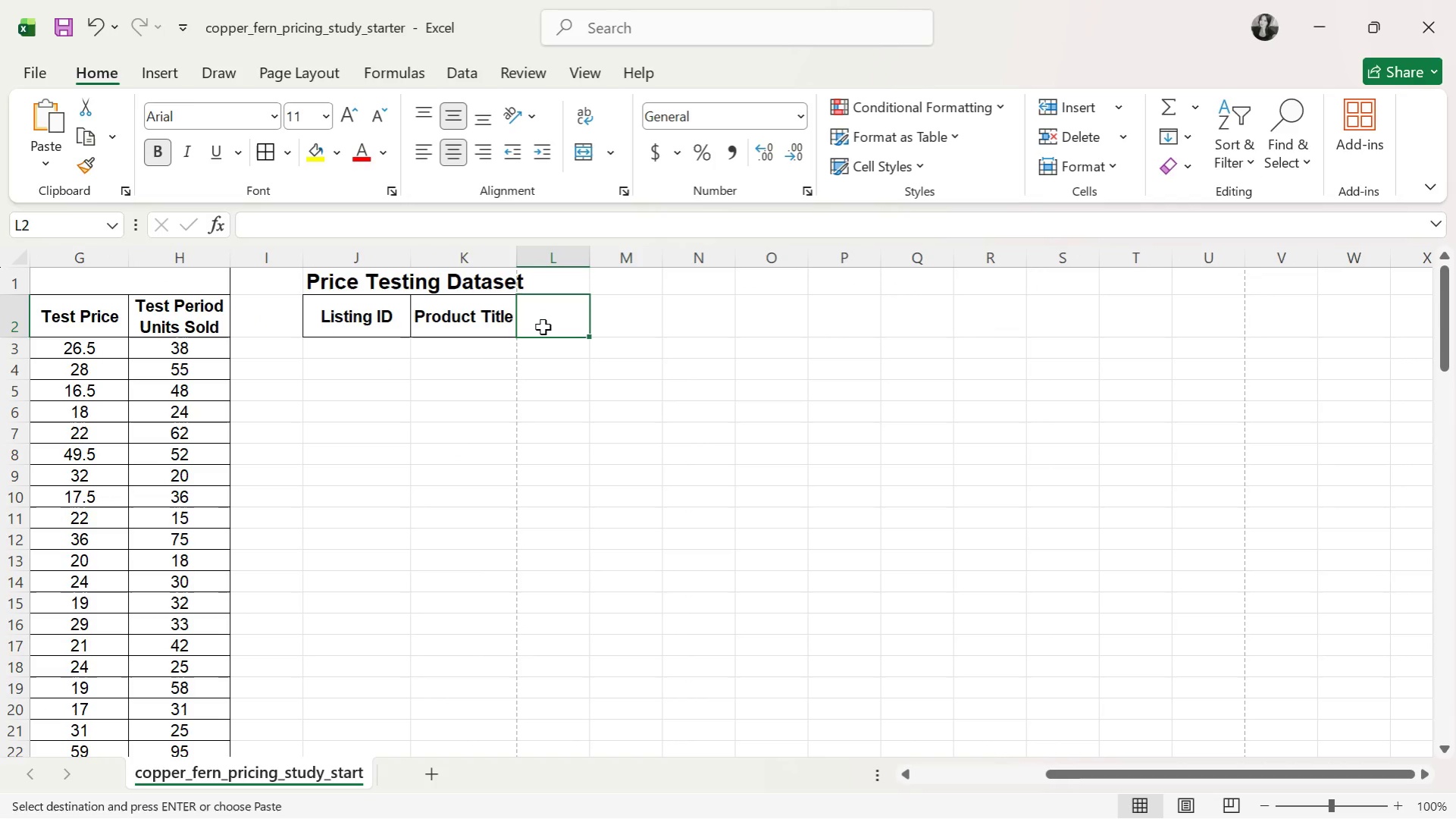 
type(CATEGORY)
 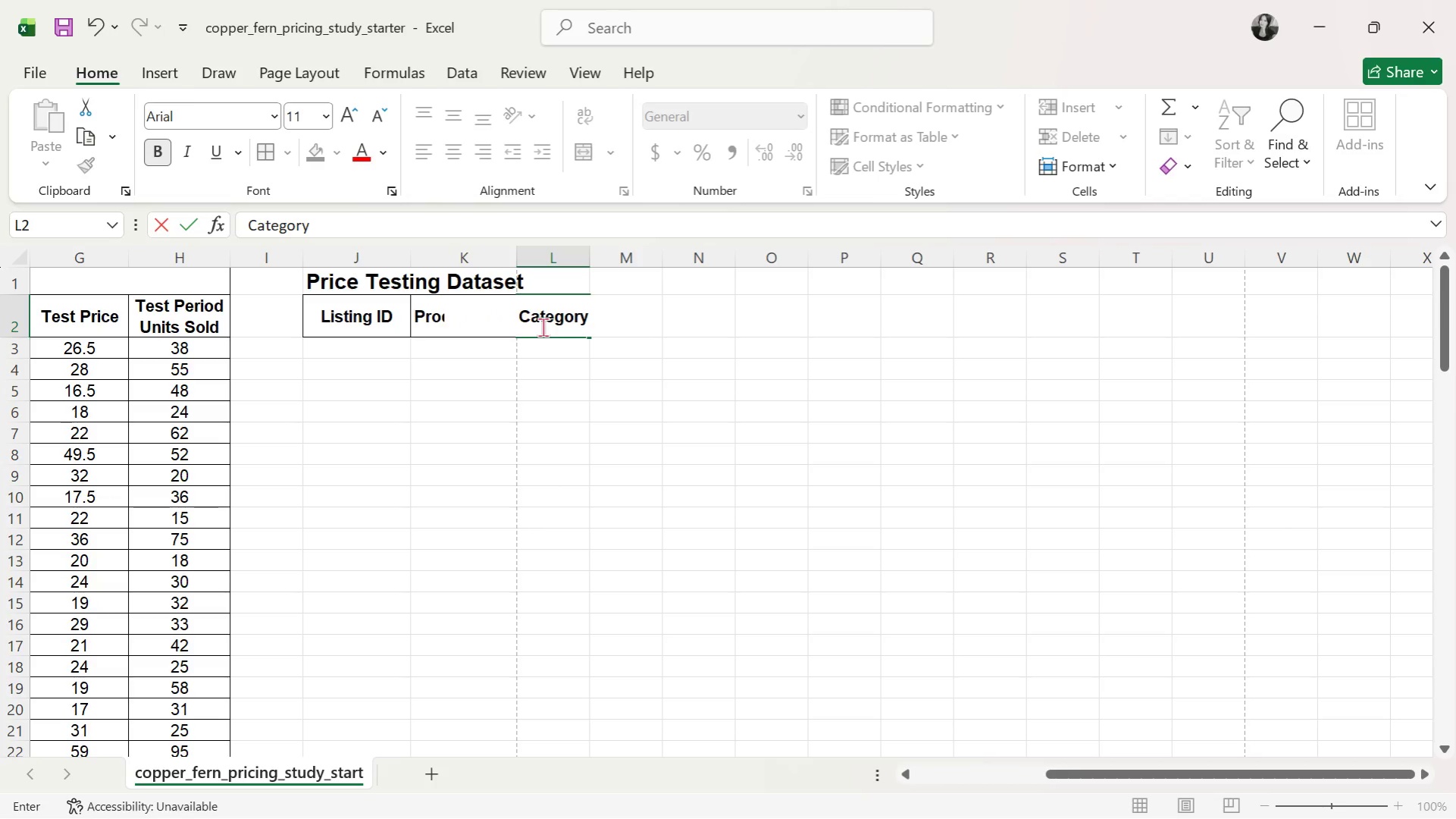 
hold_key(key=CapsLock, duration=0.31)
 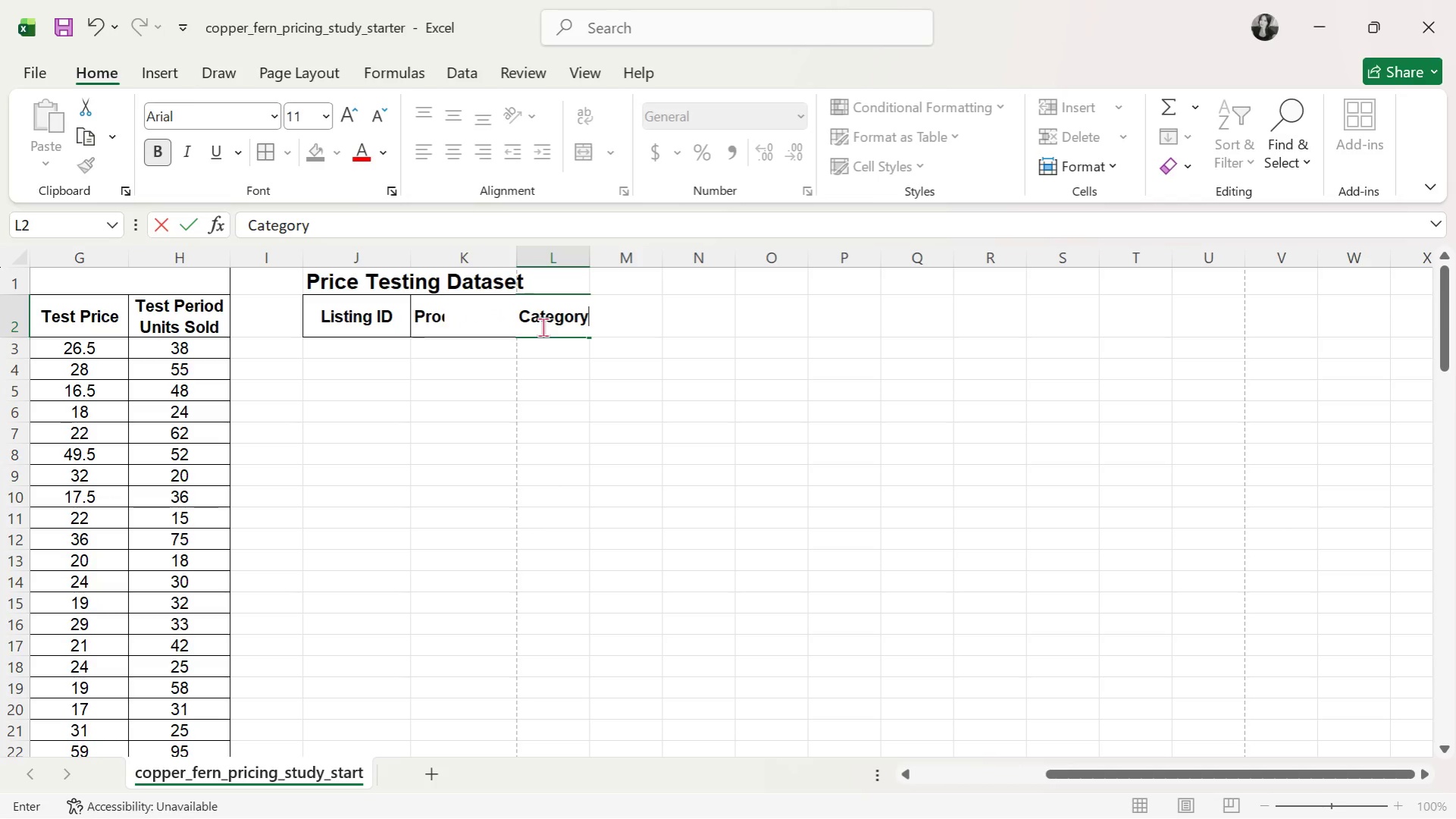 
key(Enter)
 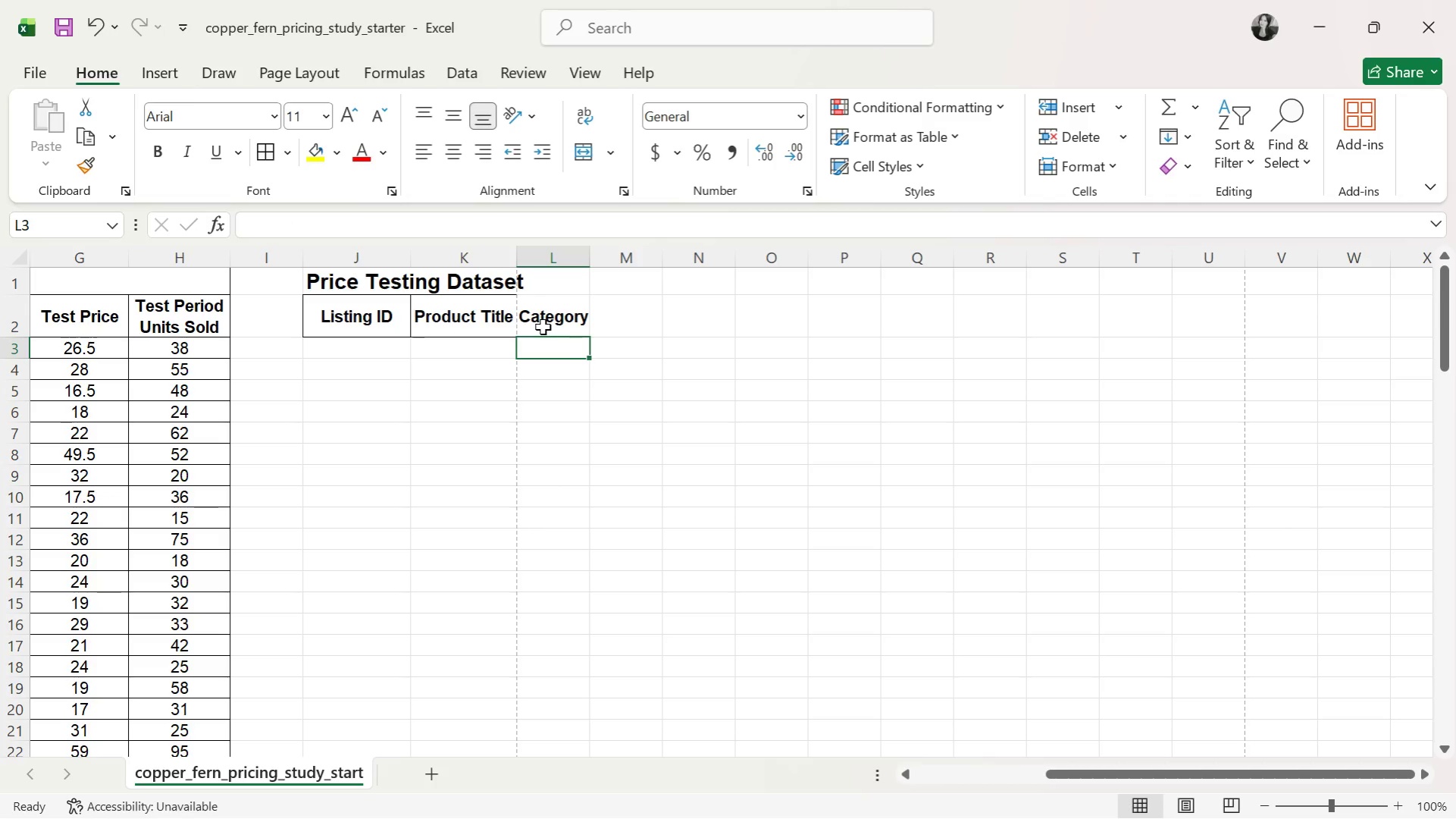 
key(ArrowRight)
 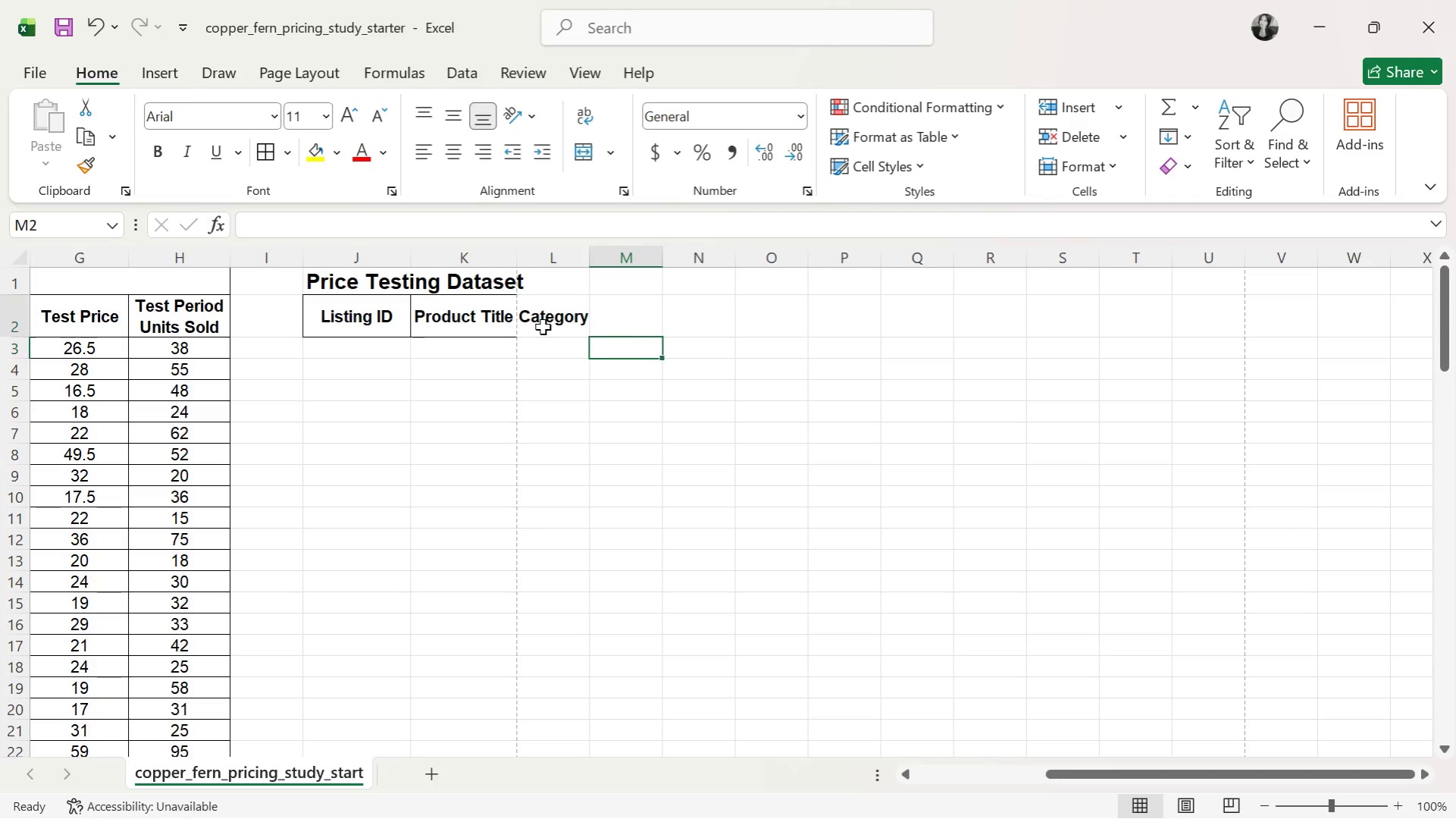 
key(ArrowUp)
 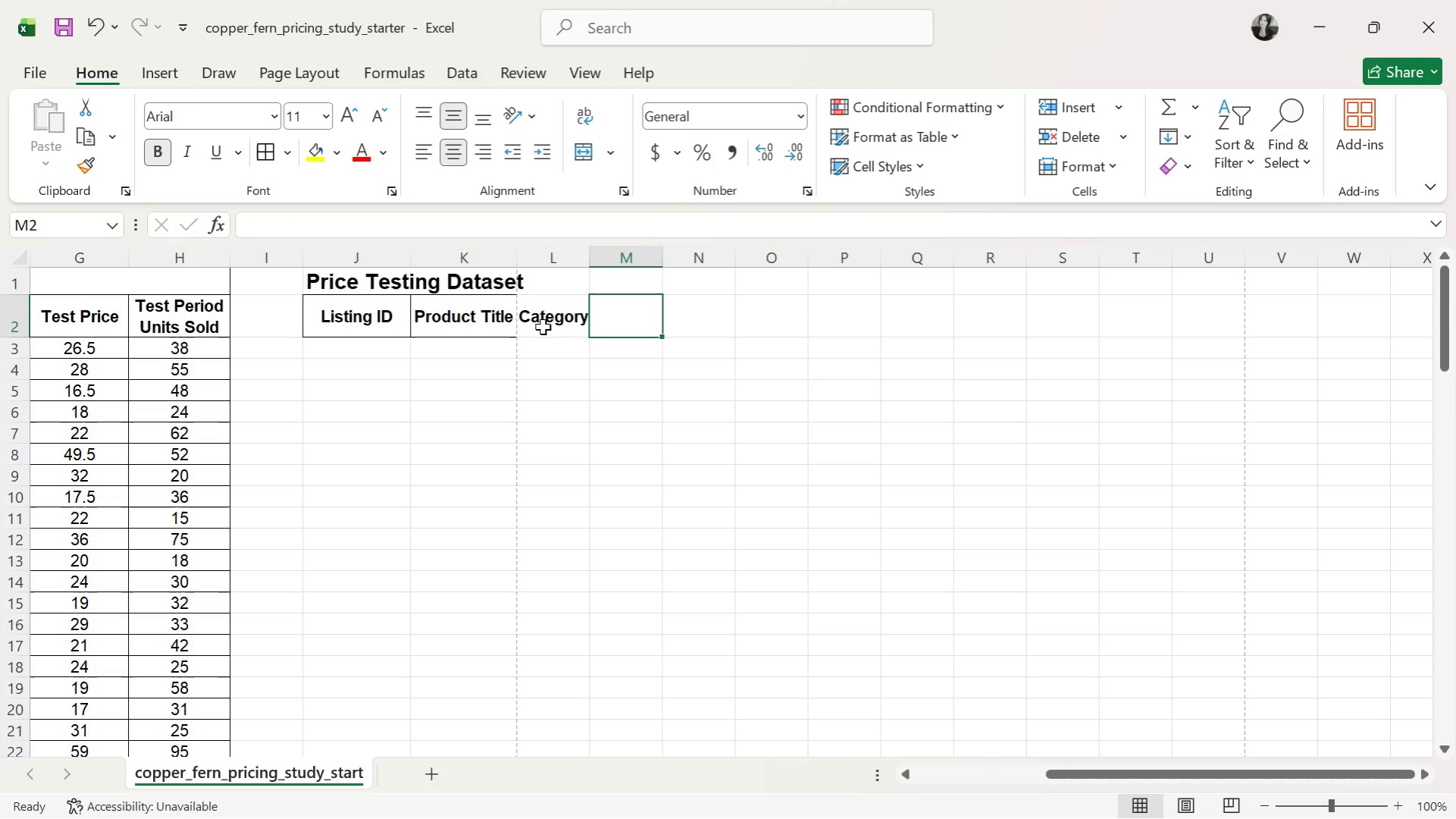 
wait(8.34)
 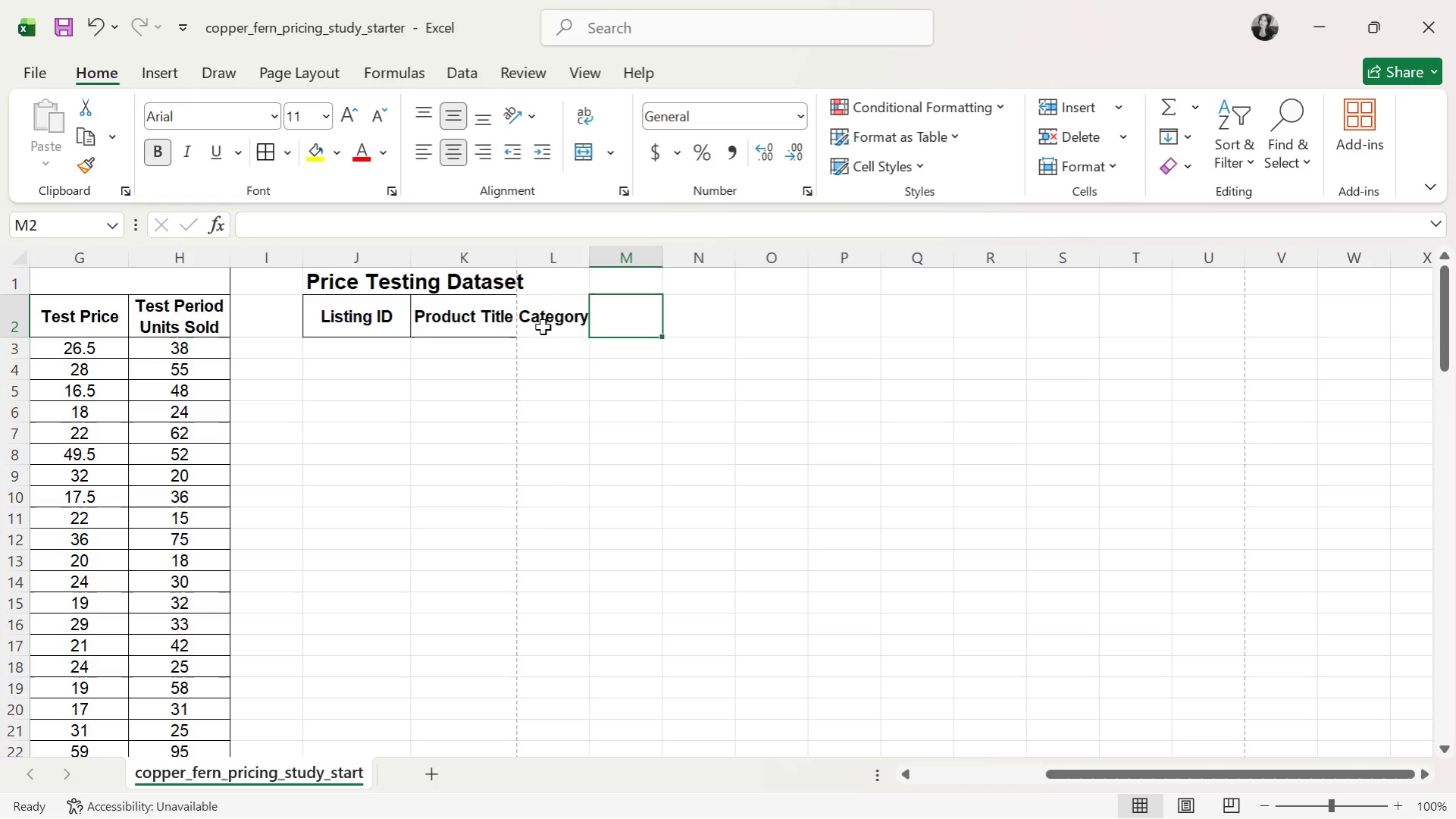 
type(Old Price)
 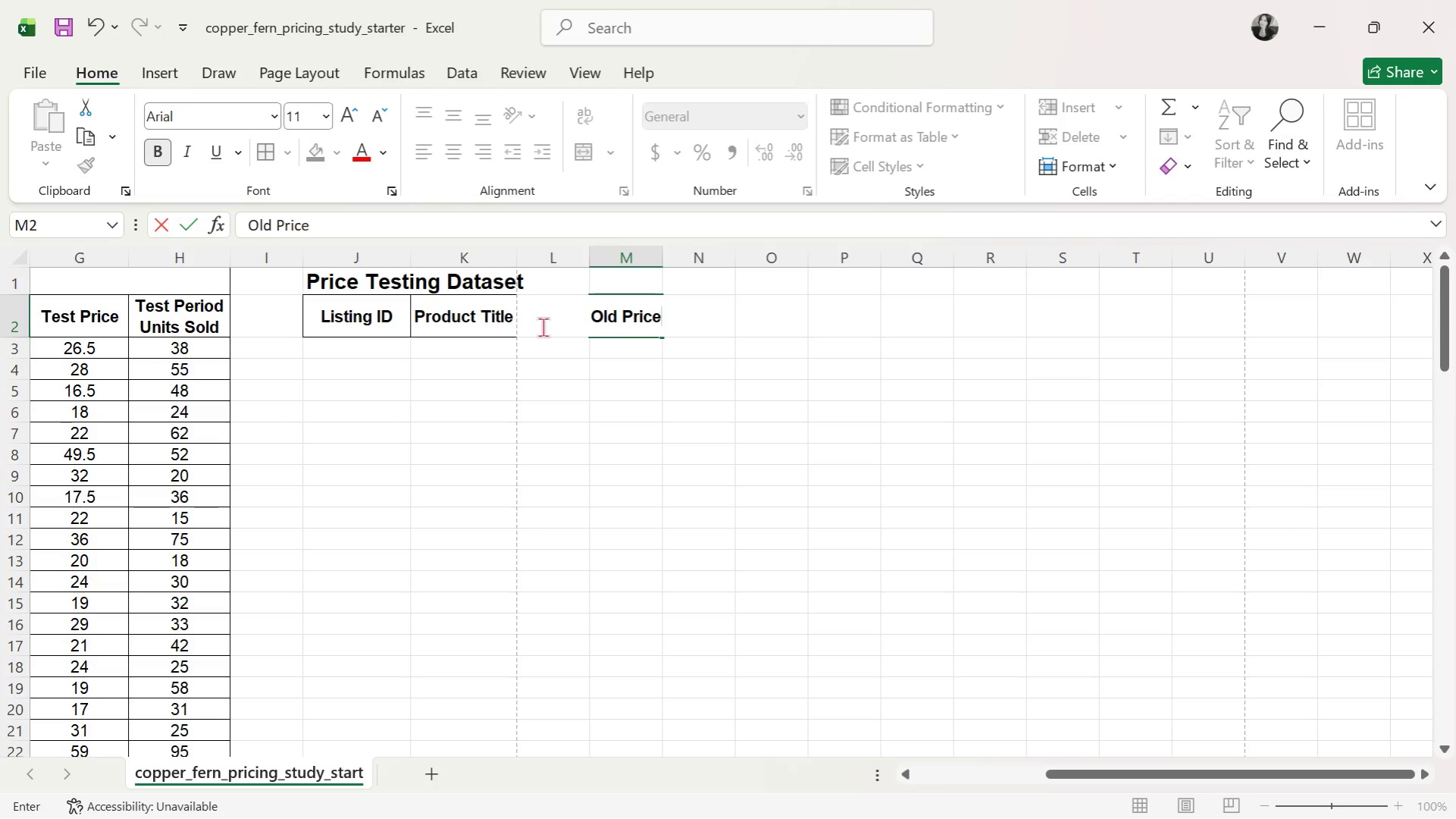 
key(ArrowRight)
 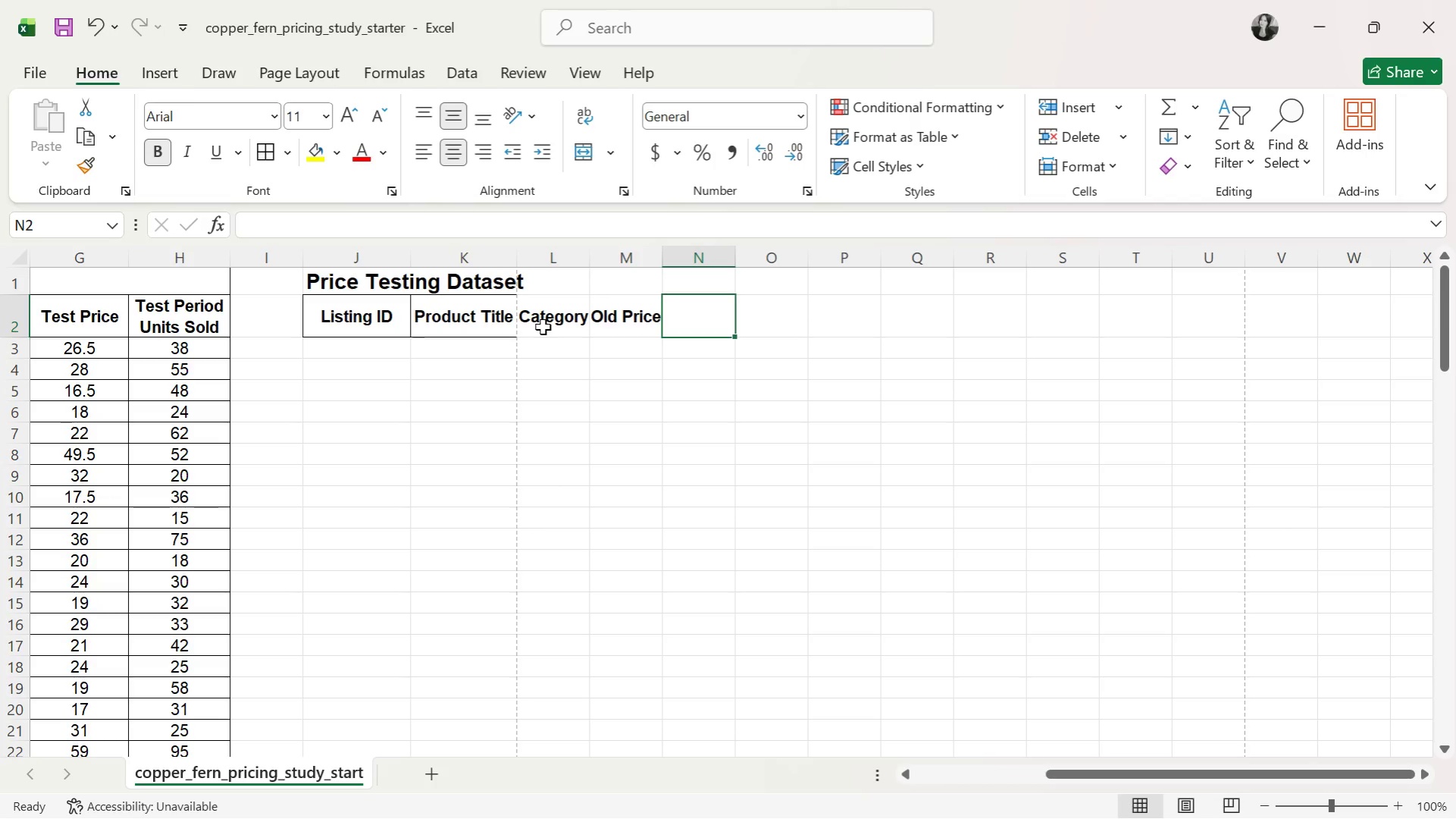 
type(New Pricwe)
key(Backspace)
key(Backspace)
type(e)
 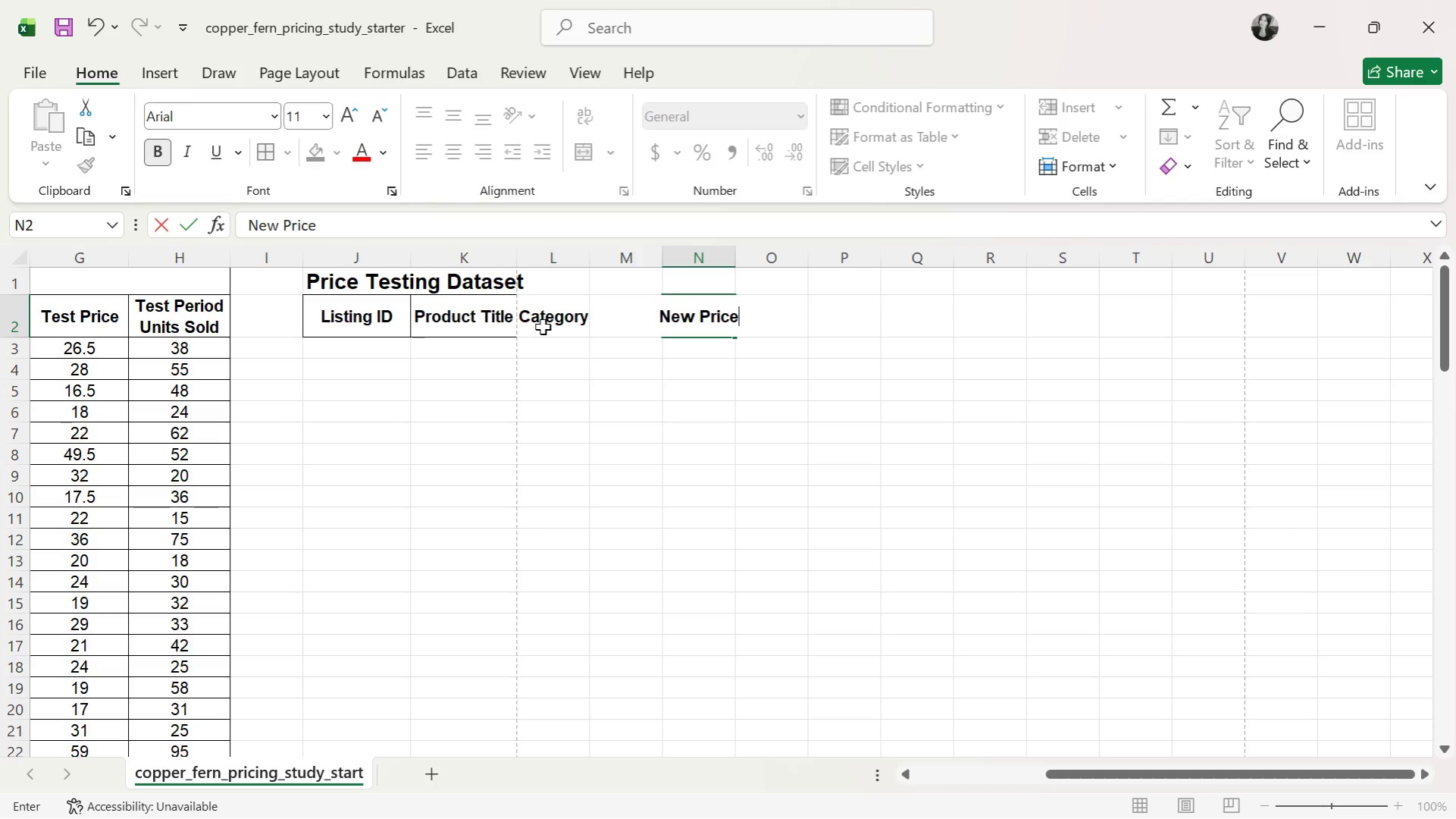 
key(ArrowRight)
 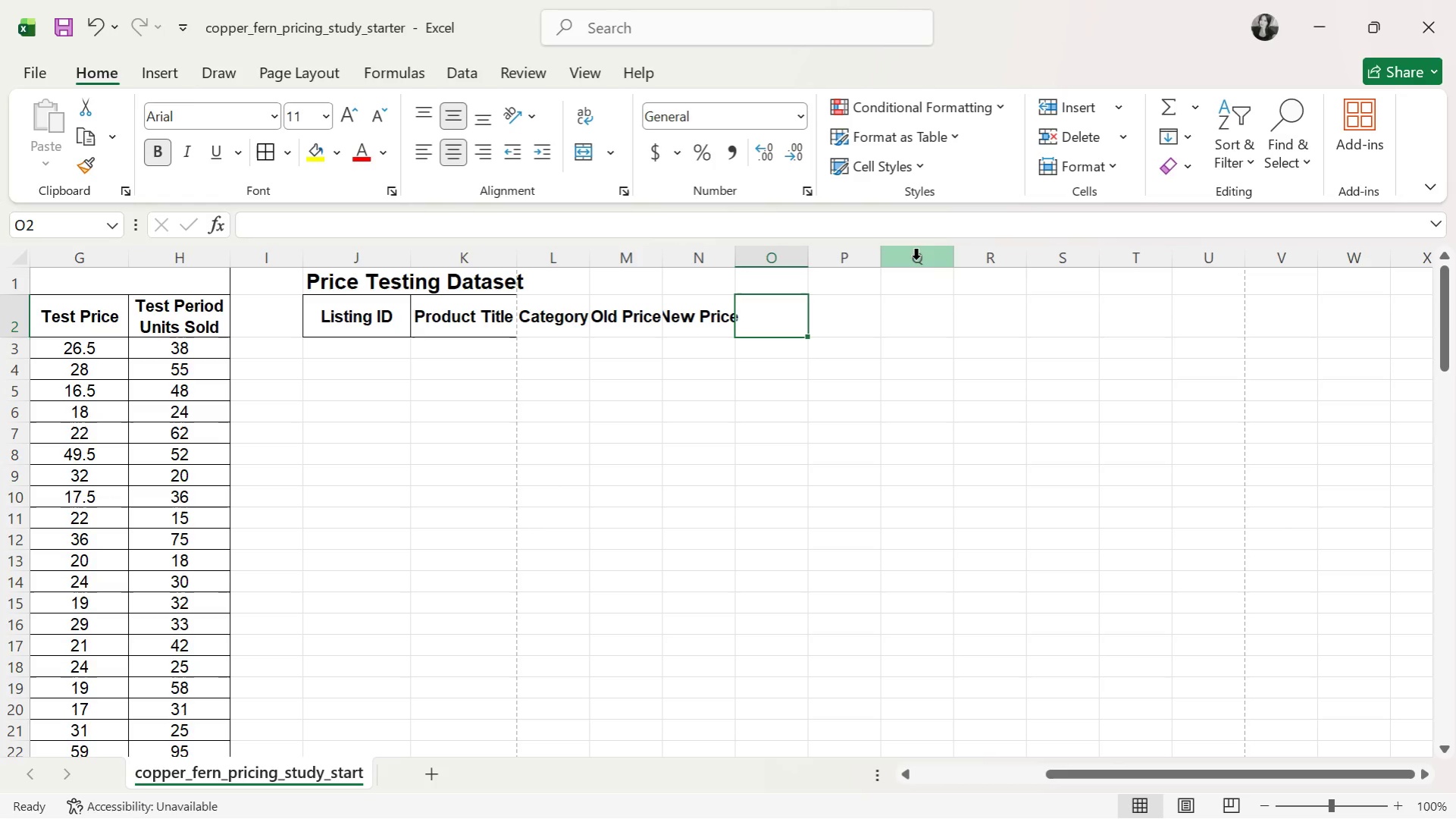 
wait(8.31)
 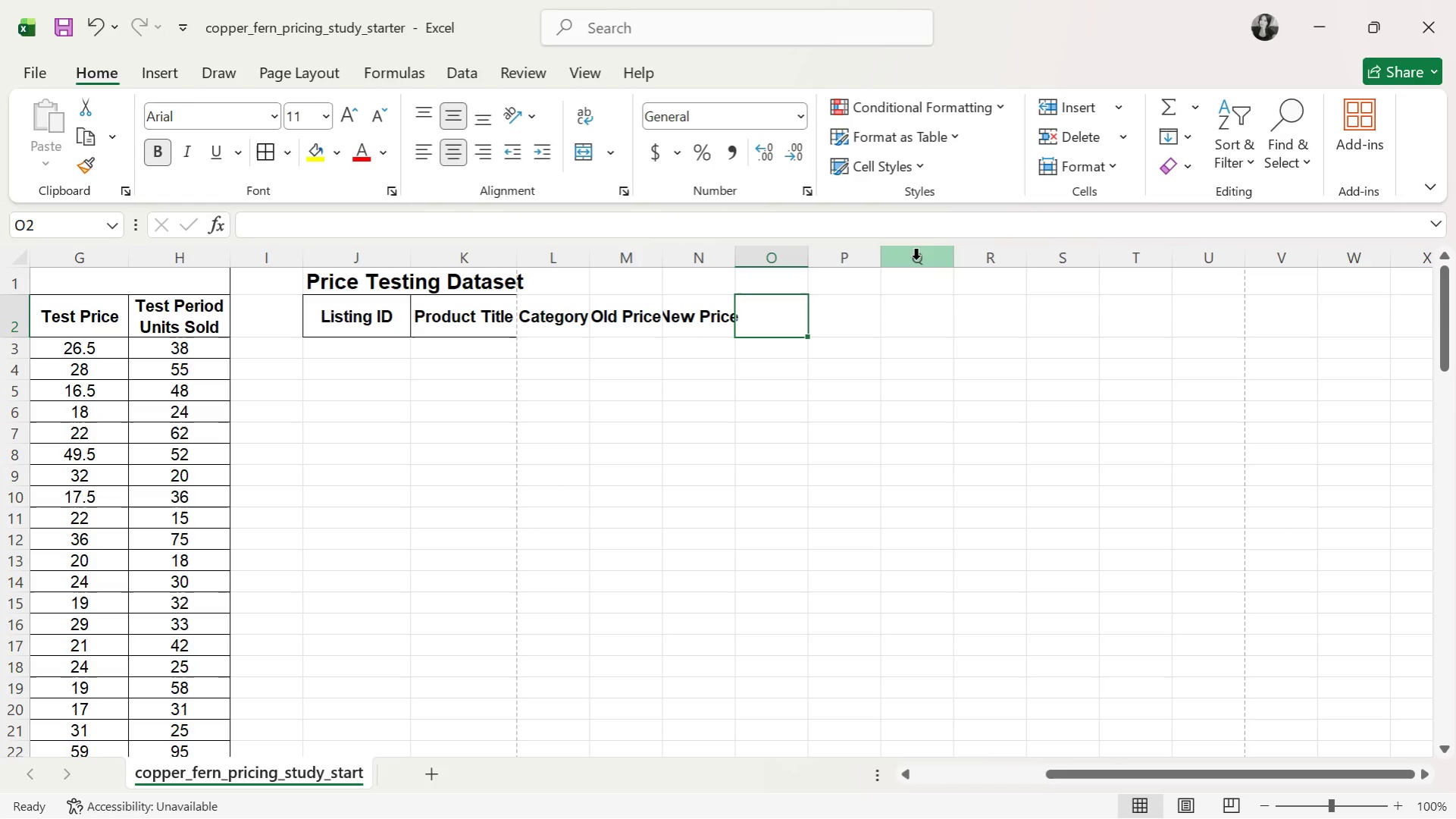 
left_click_drag(start_coordinate=[583, 256], to_coordinate=[603, 256])
 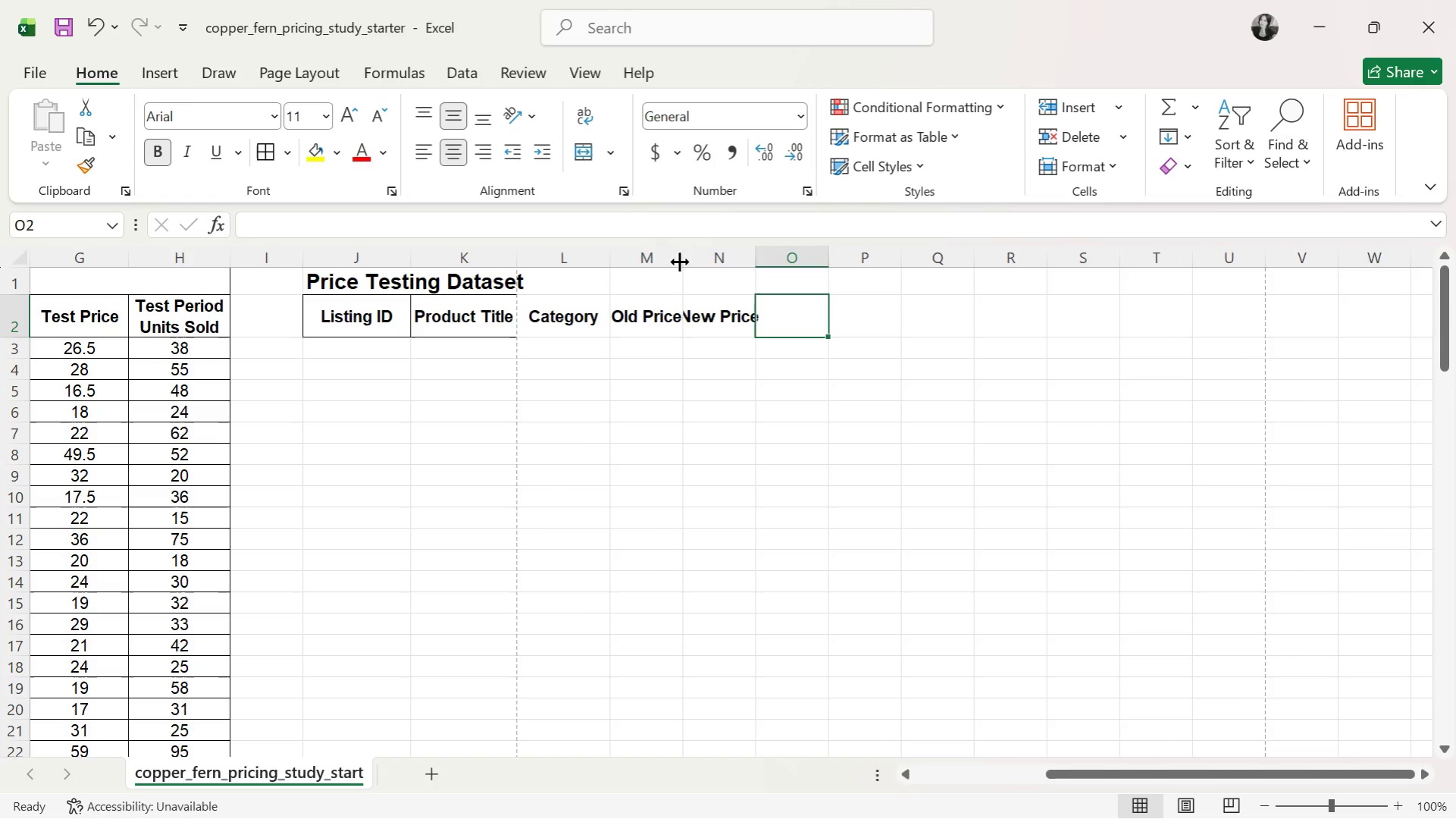 
left_click_drag(start_coordinate=[681, 259], to_coordinate=[697, 256])
 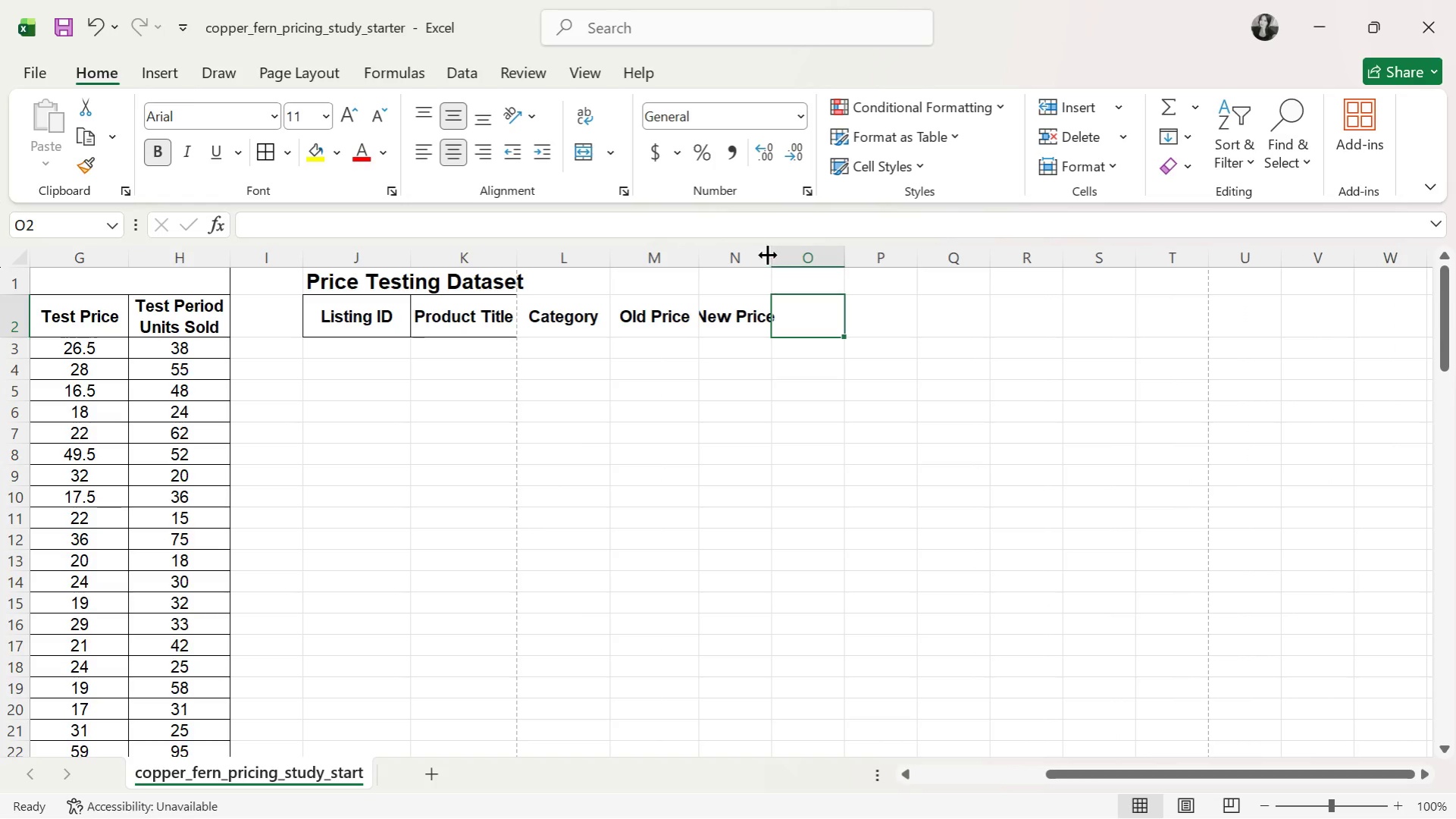 
left_click_drag(start_coordinate=[766, 255], to_coordinate=[787, 258])
 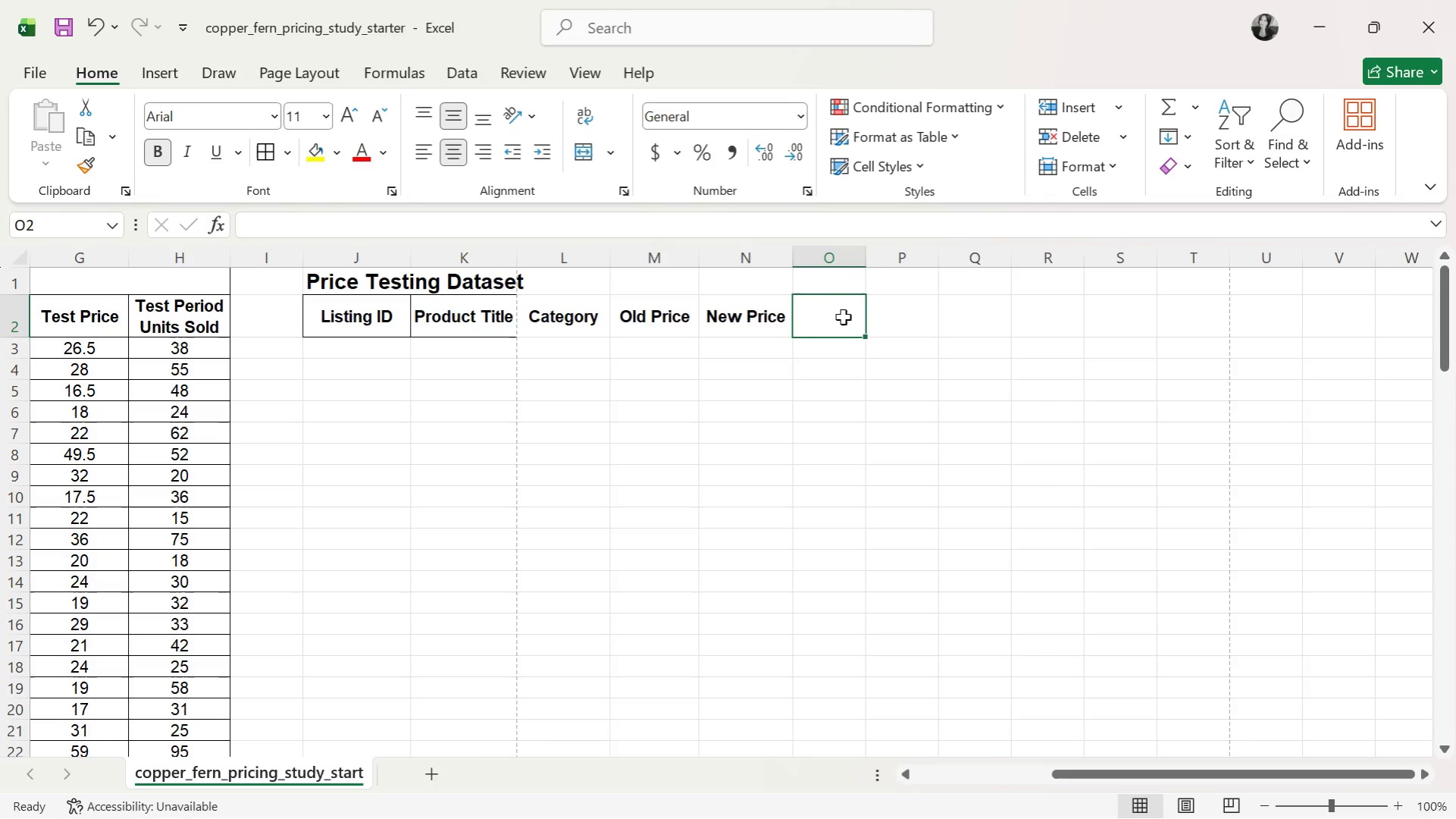 
wait(11.84)
 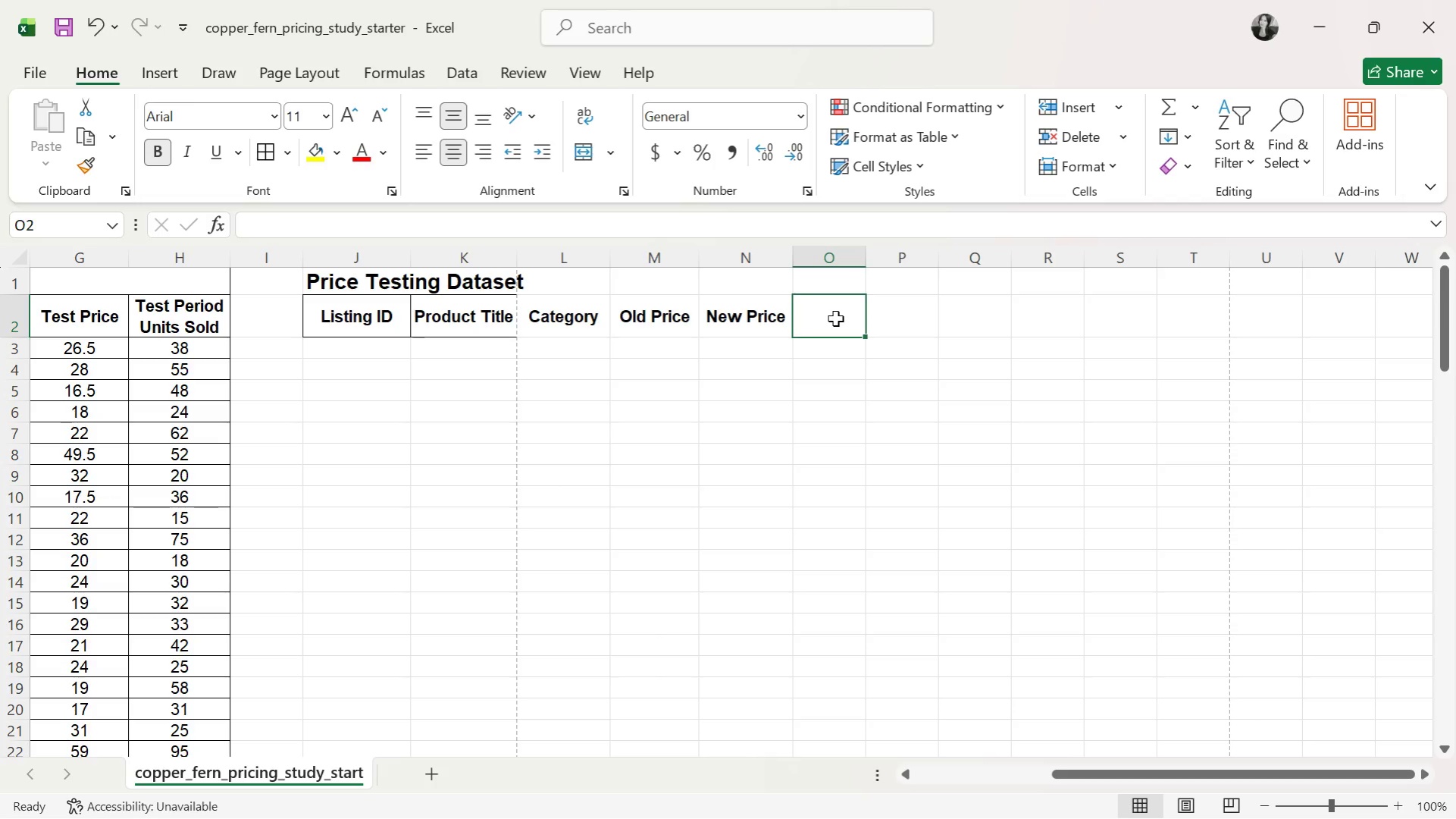 
type(% Change)
 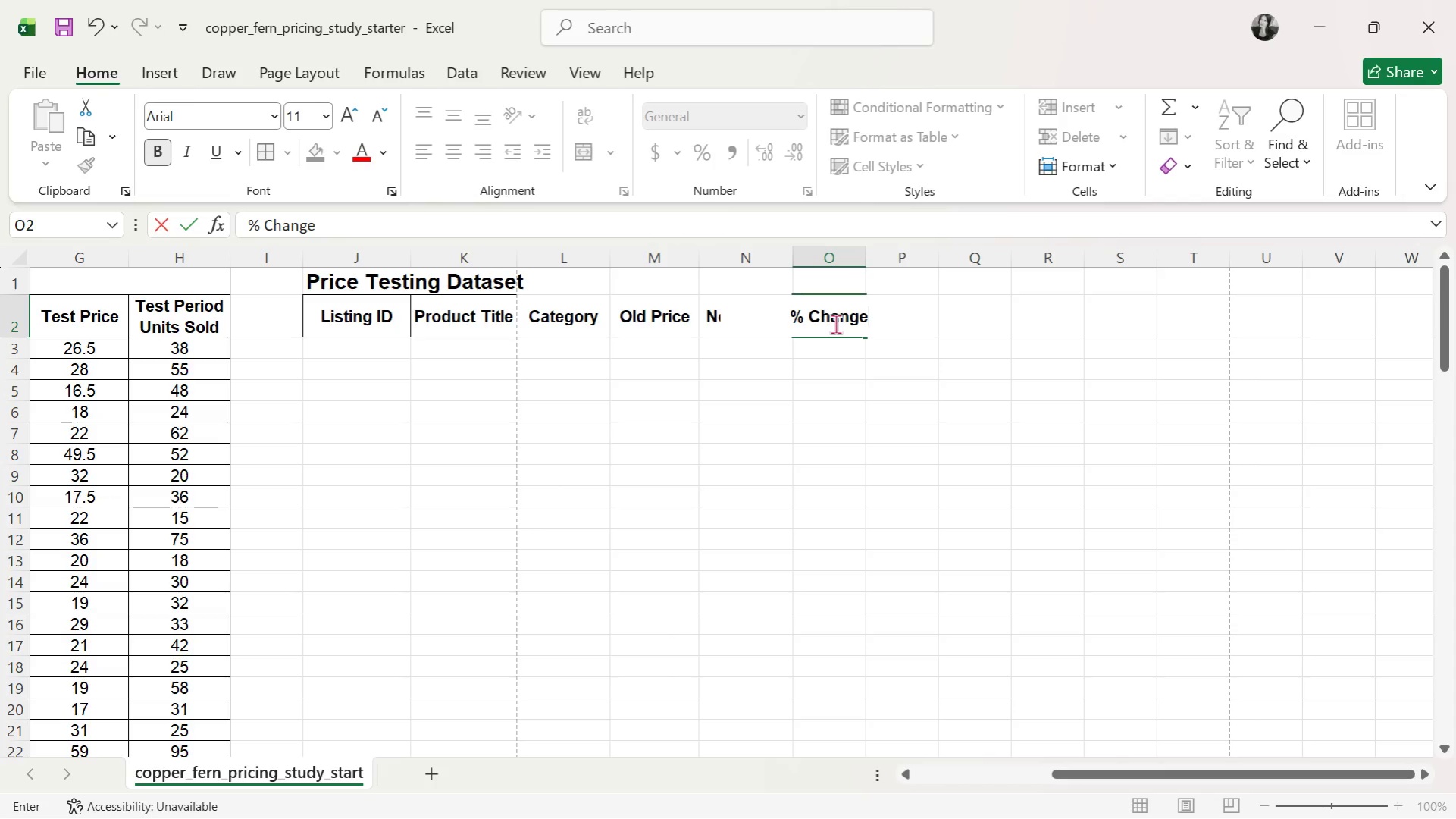 
key(ArrowRight)
 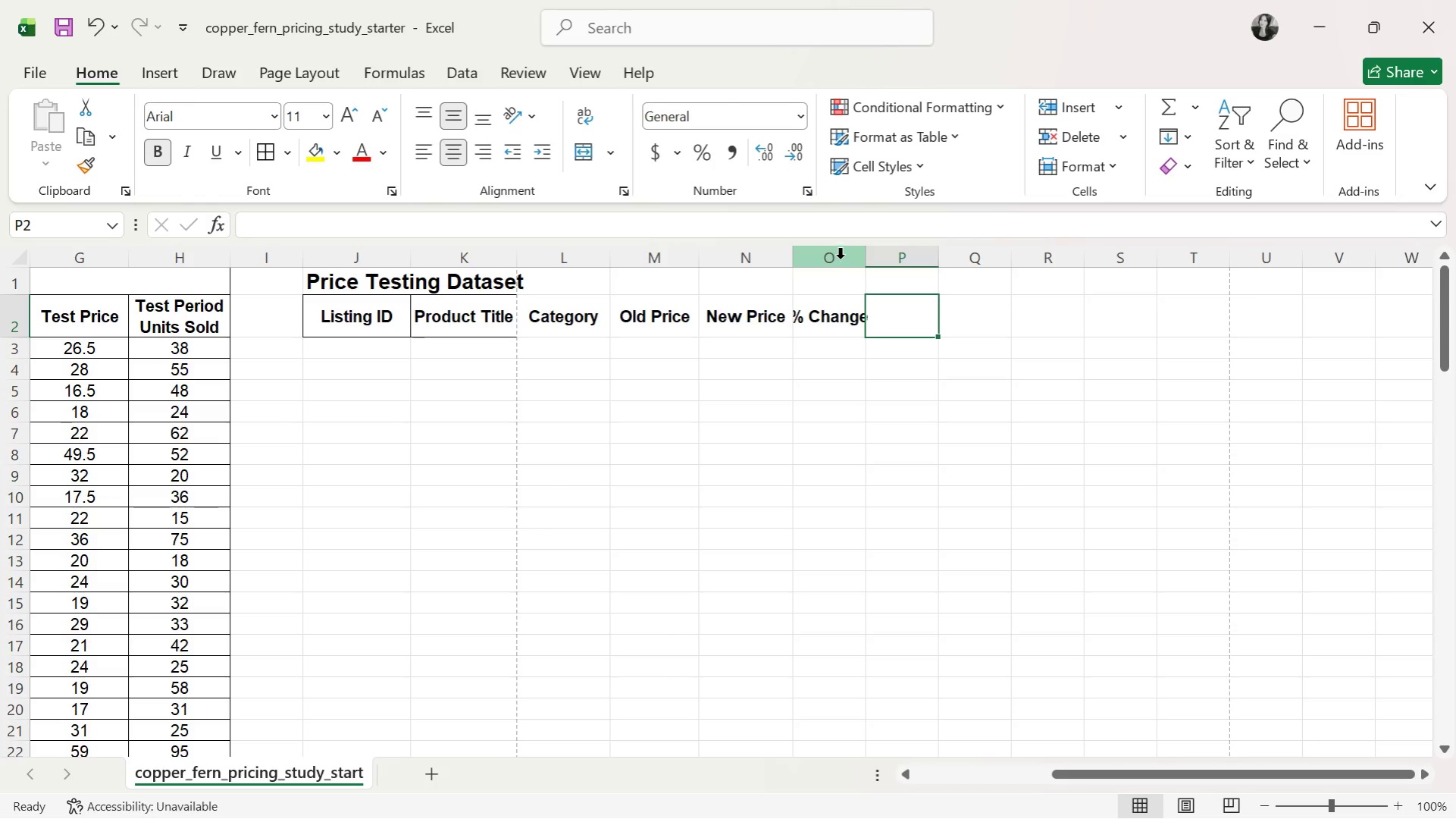 
left_click_drag(start_coordinate=[867, 255], to_coordinate=[881, 249])
 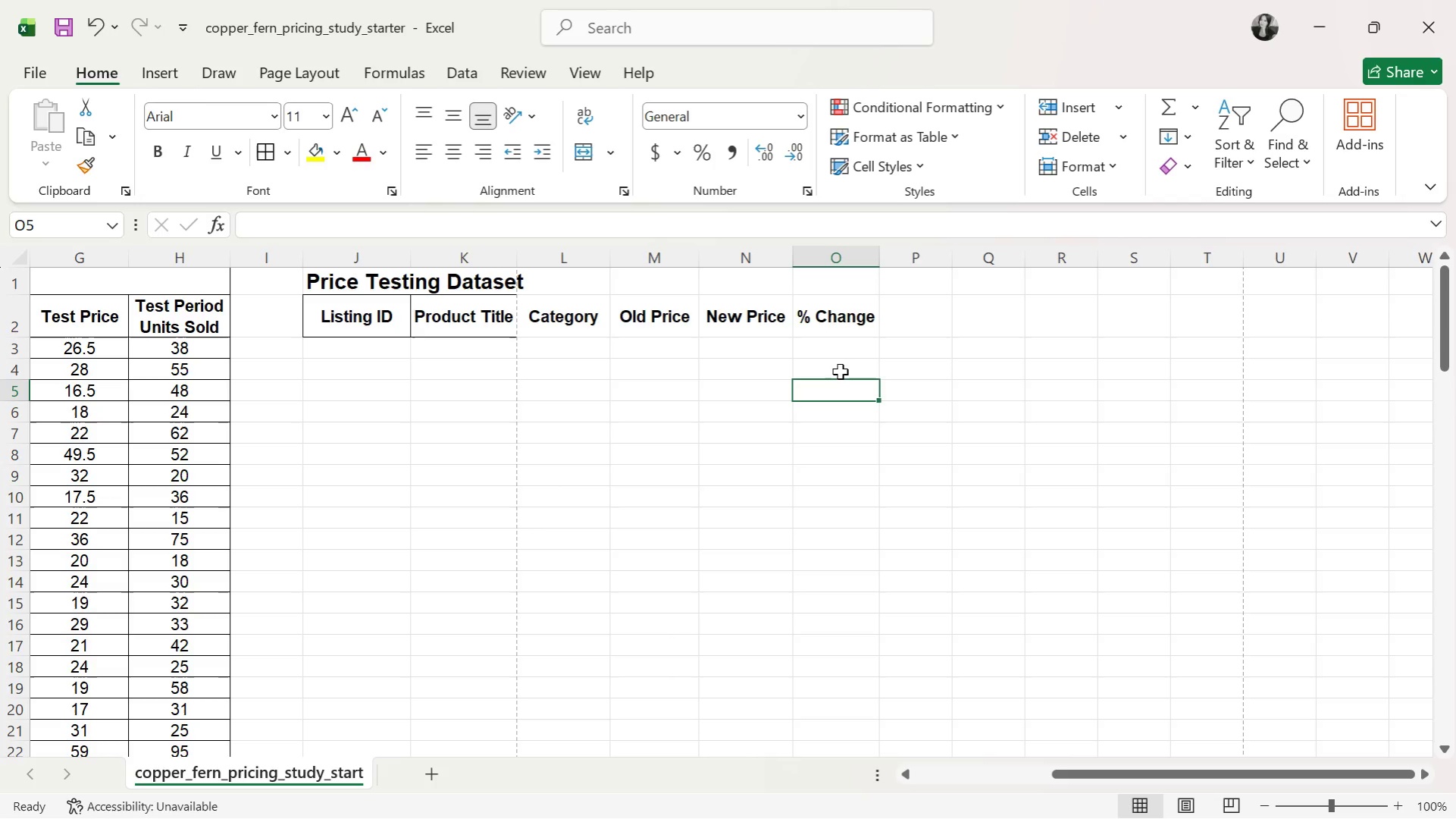 
wait(8.95)
 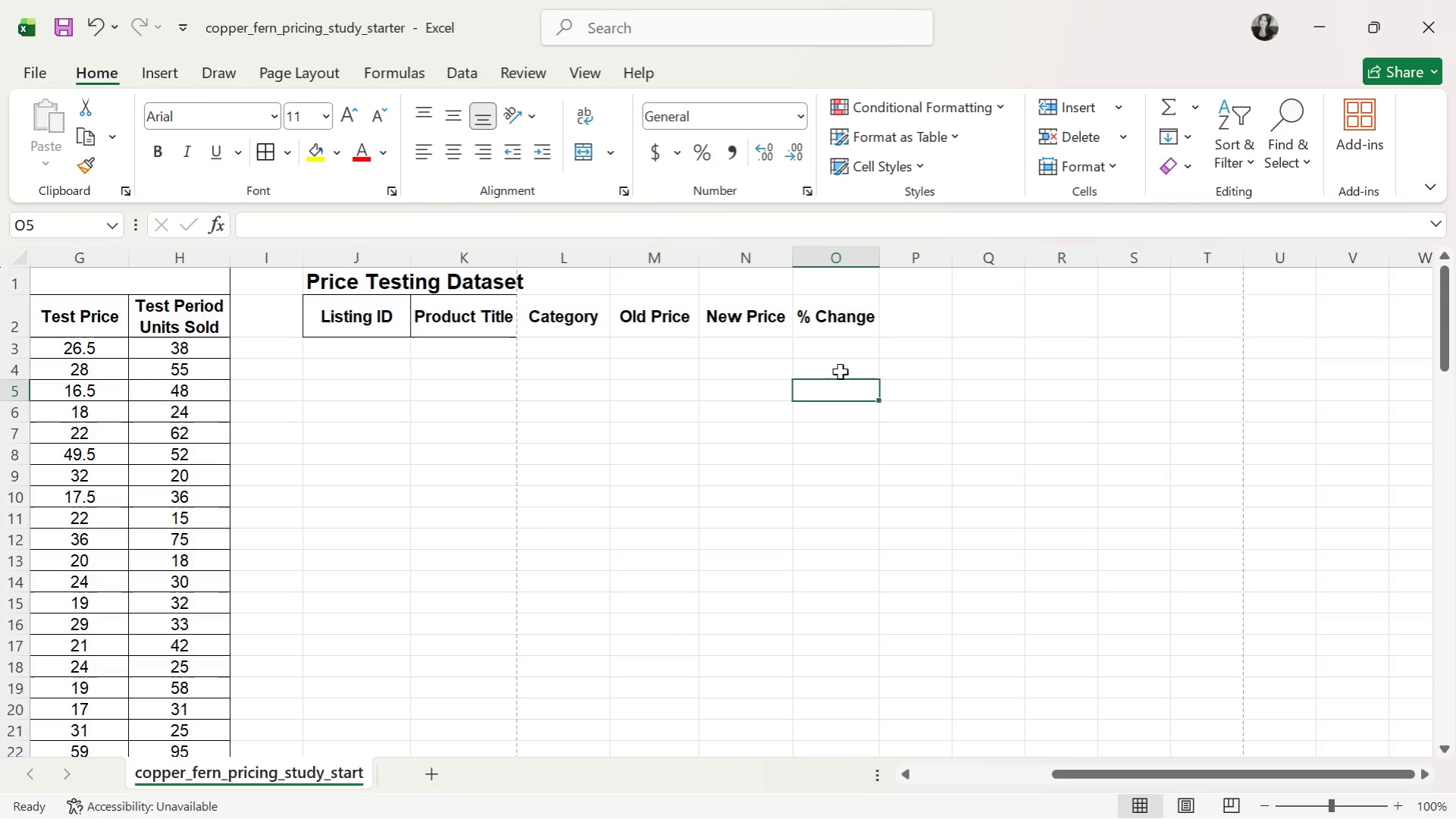 
left_click([953, 318])
 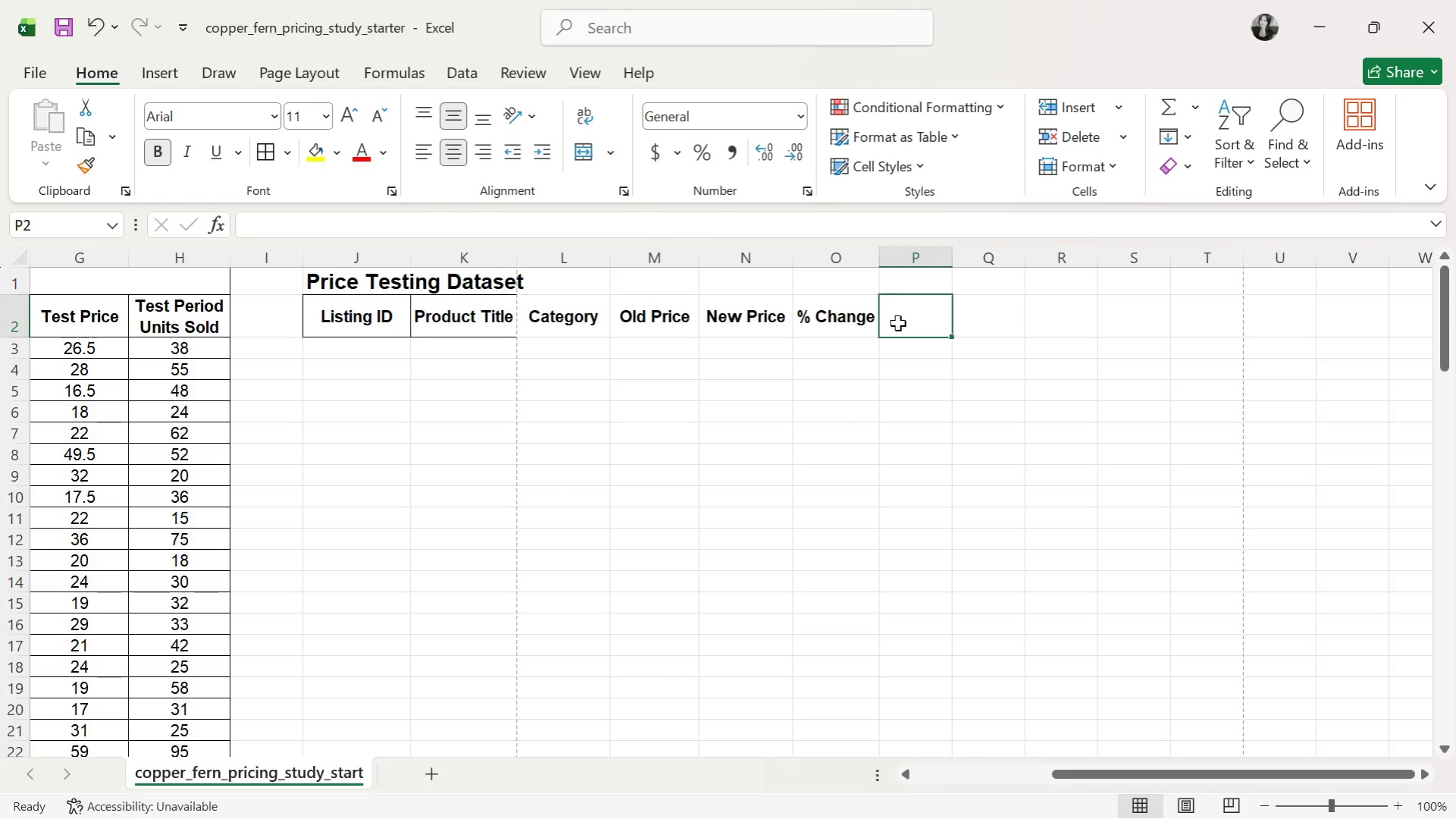 
type(Visits)
 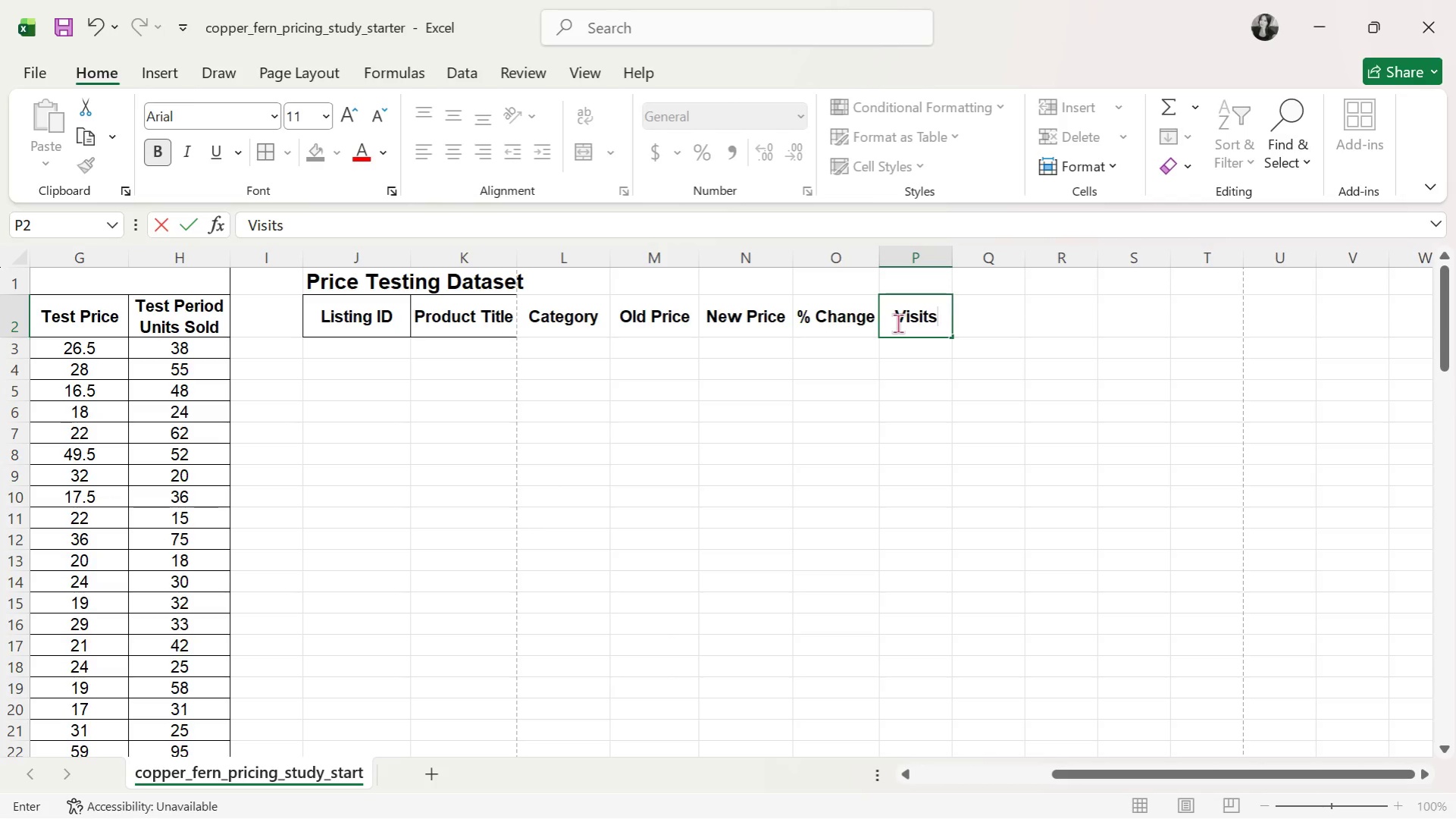 
type( Before)
 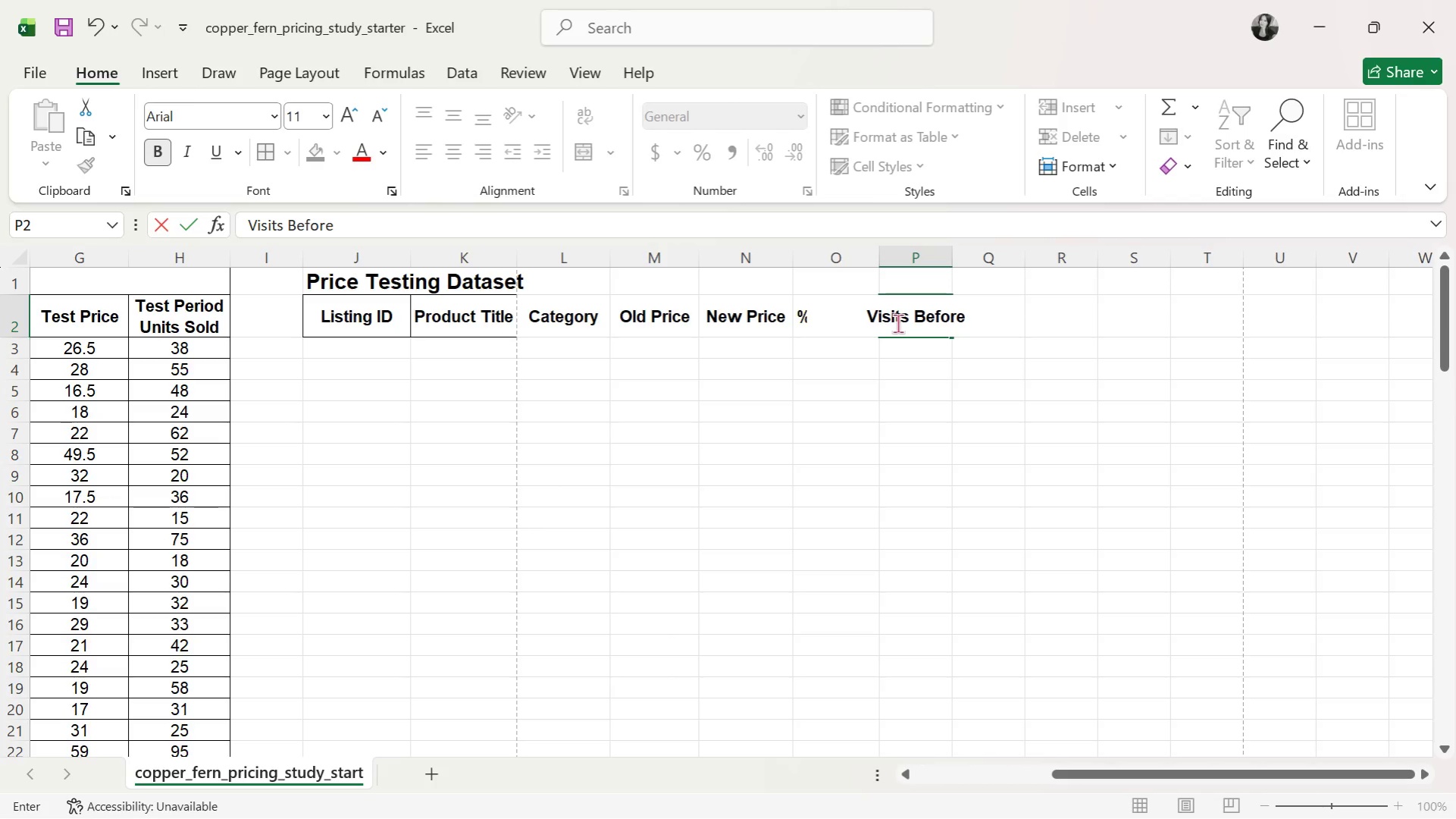 
hold_key(key=ArrowRight, duration=0.31)
 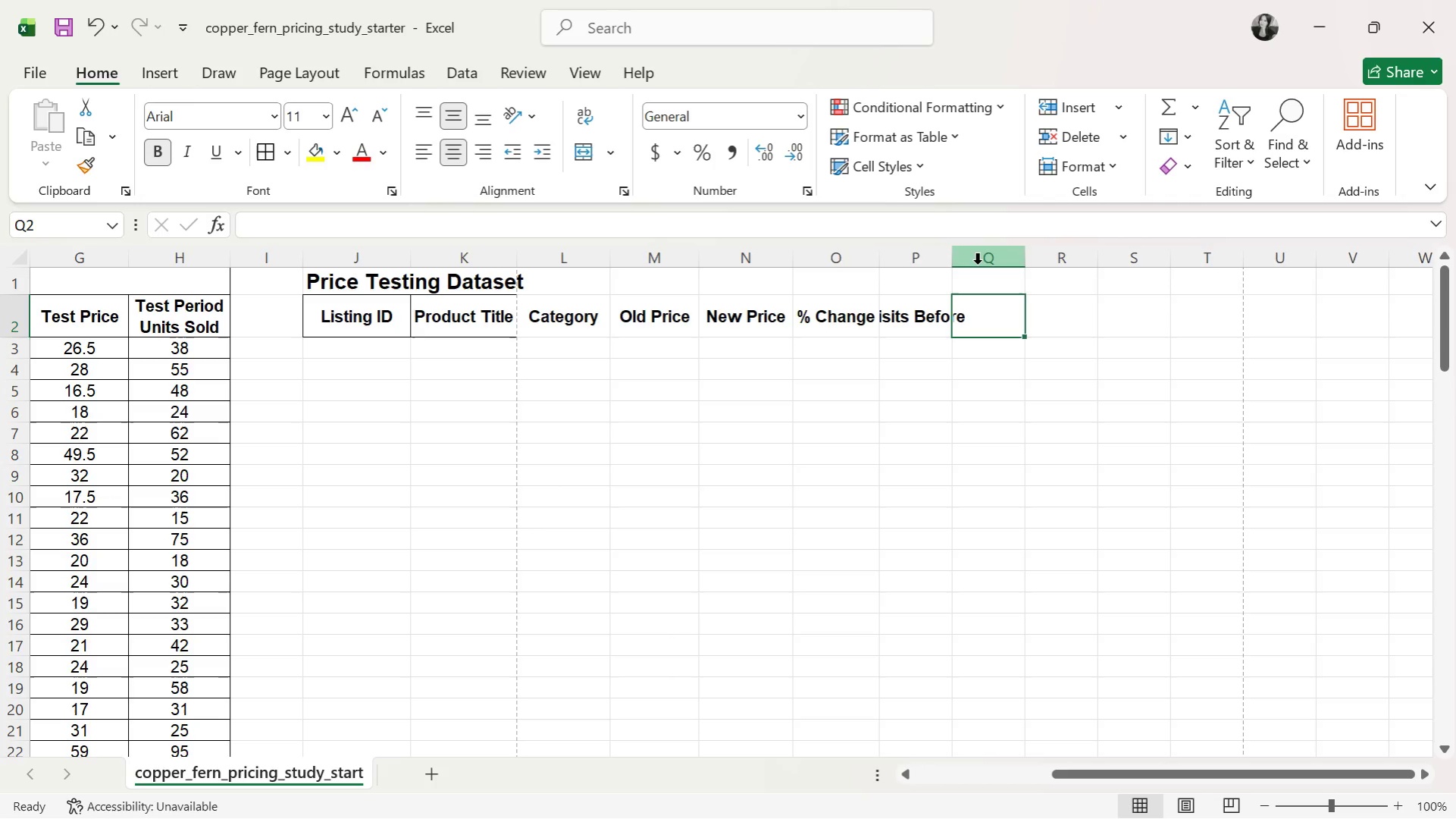 
double_click([953, 255])
 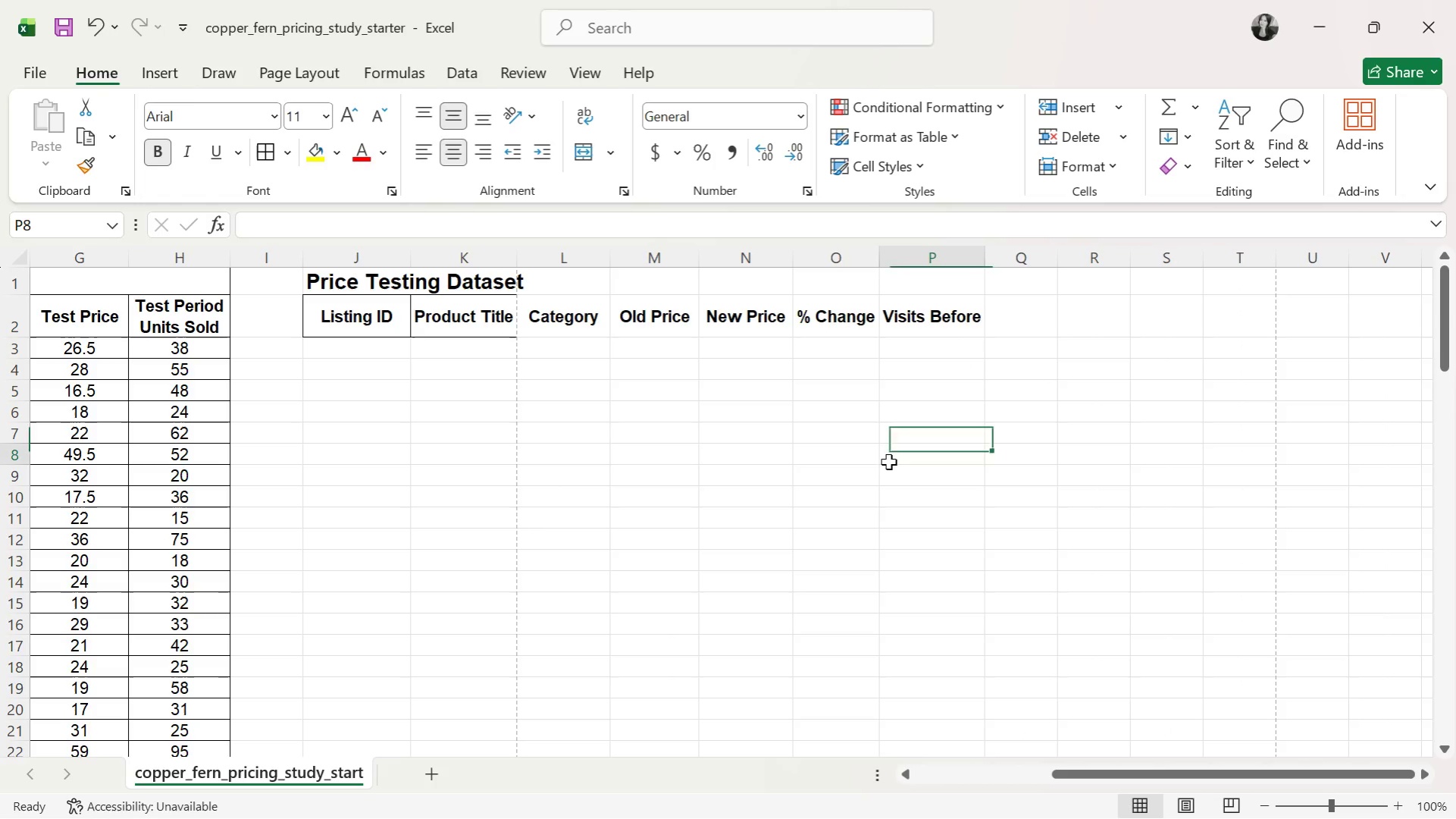 
left_click([913, 326])
 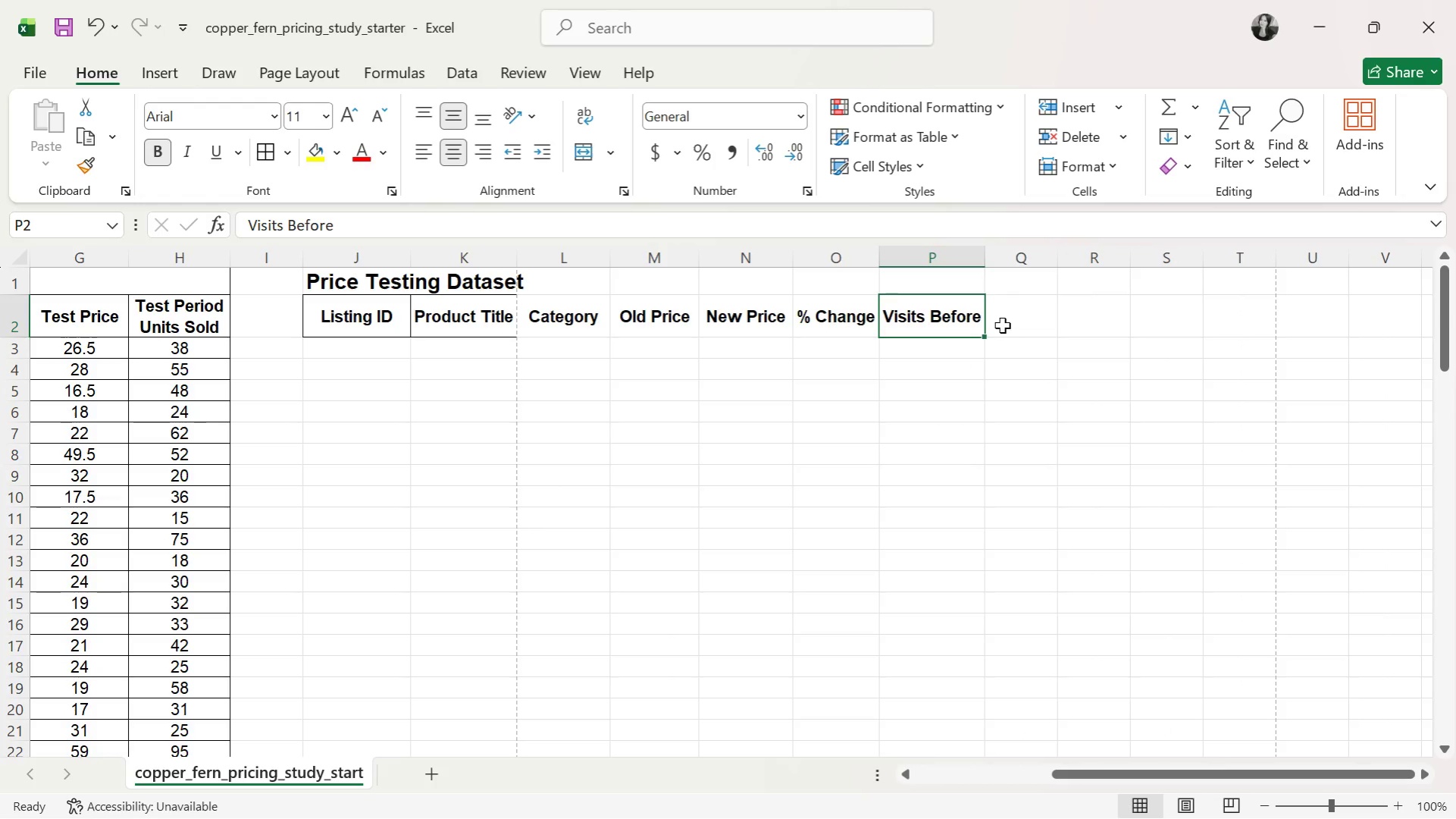 
left_click([1013, 322])
 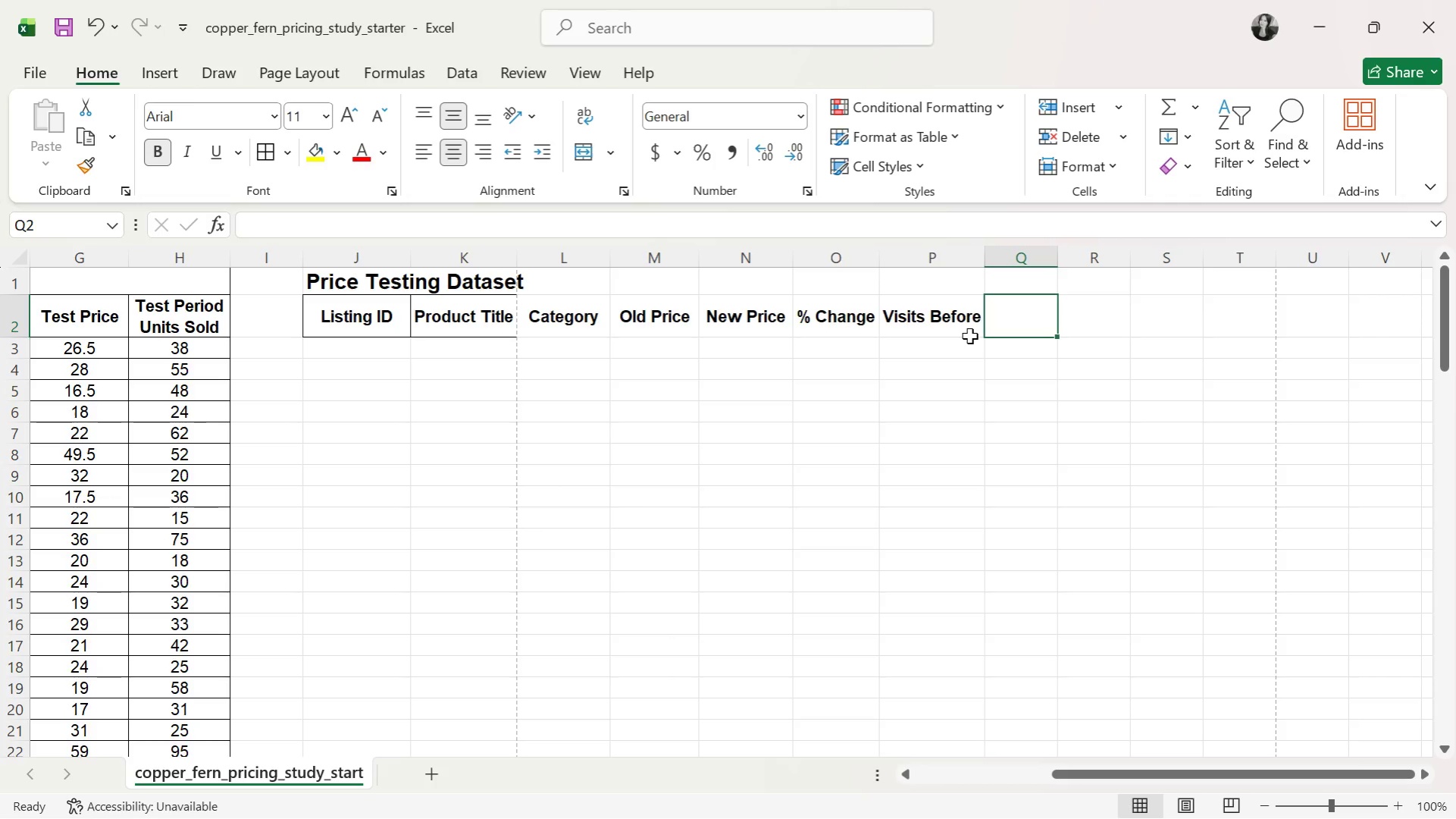 
wait(22.78)
 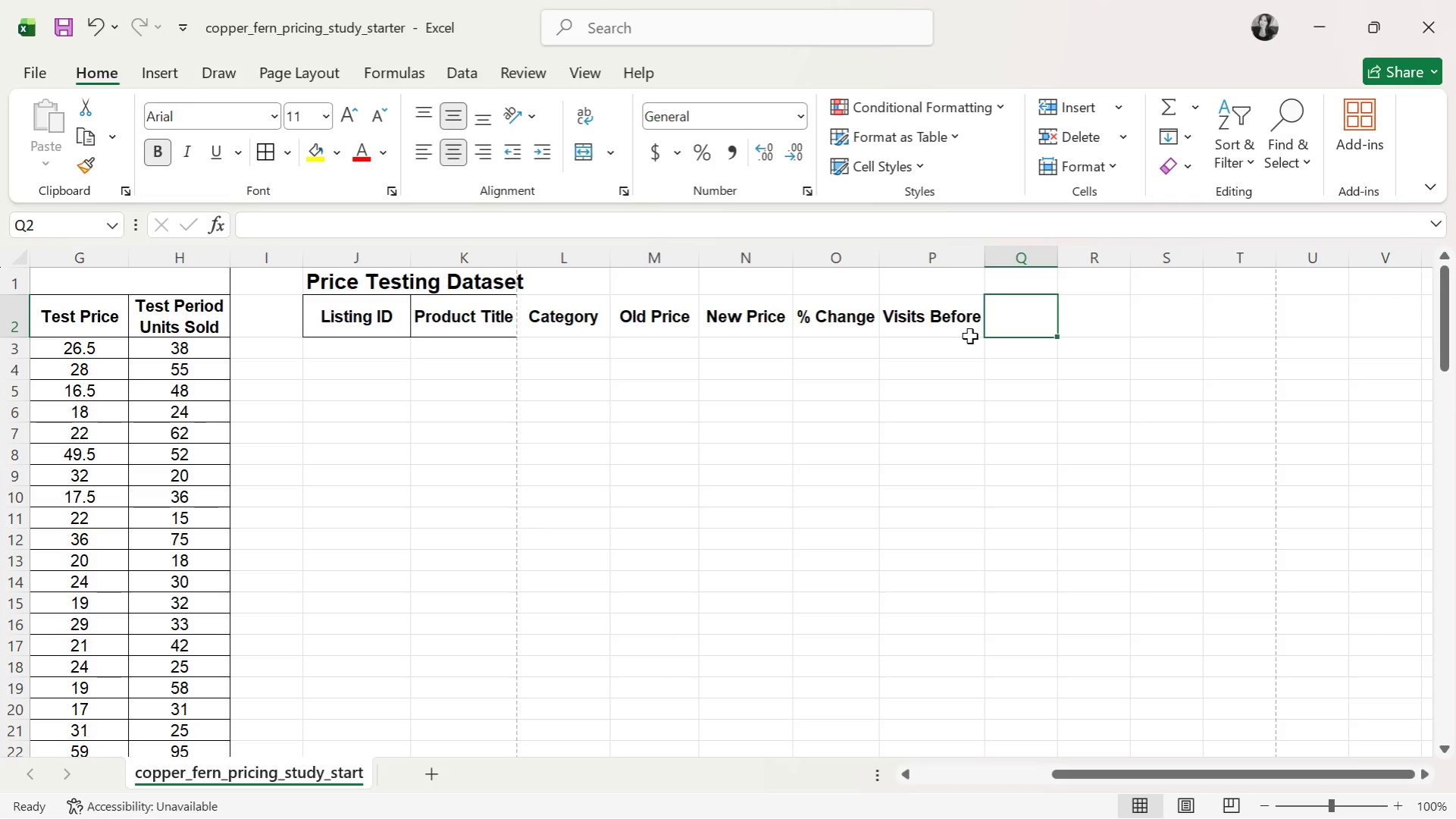 
type(Orders Before)
 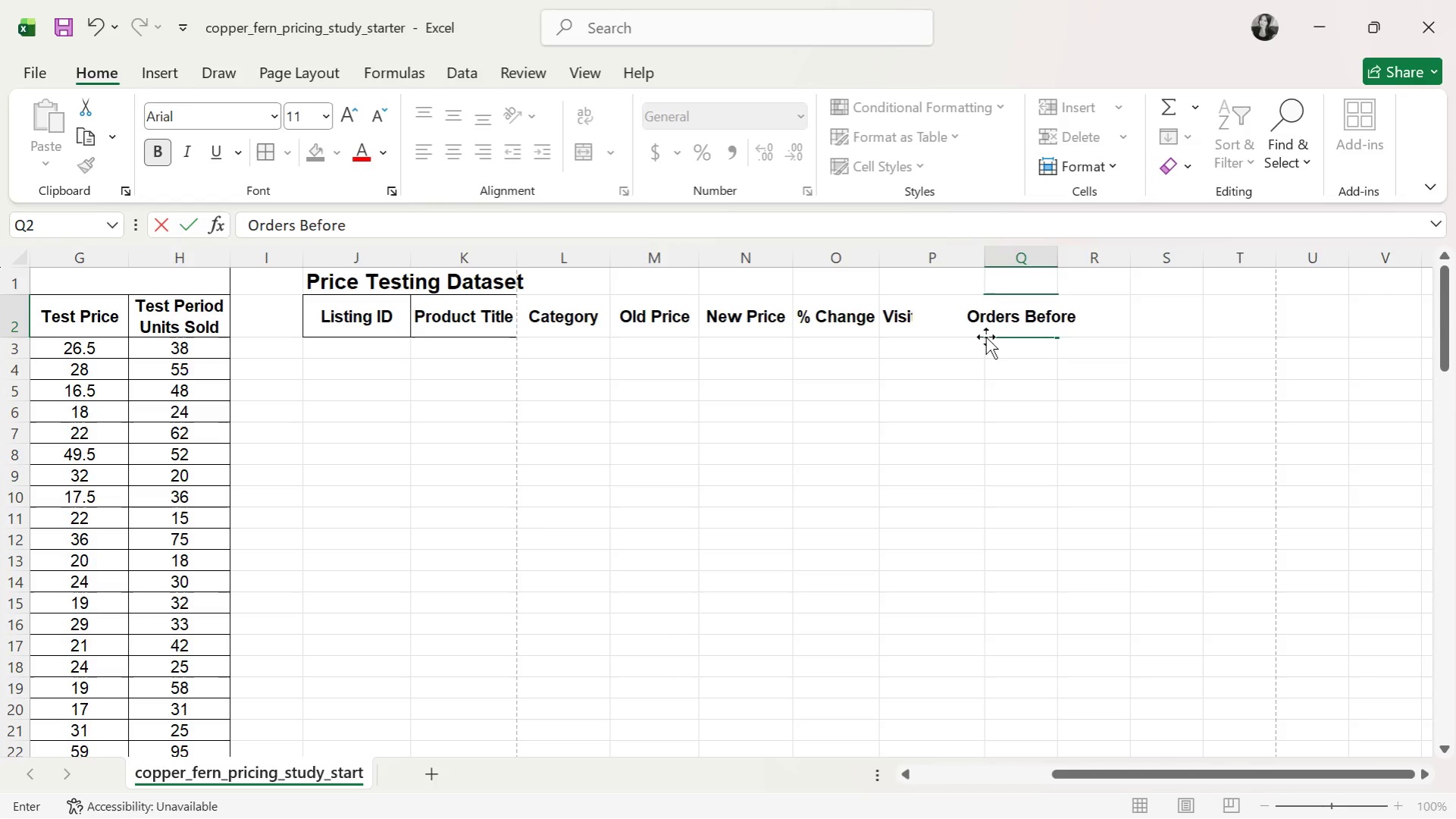 
key(ArrowRight)
 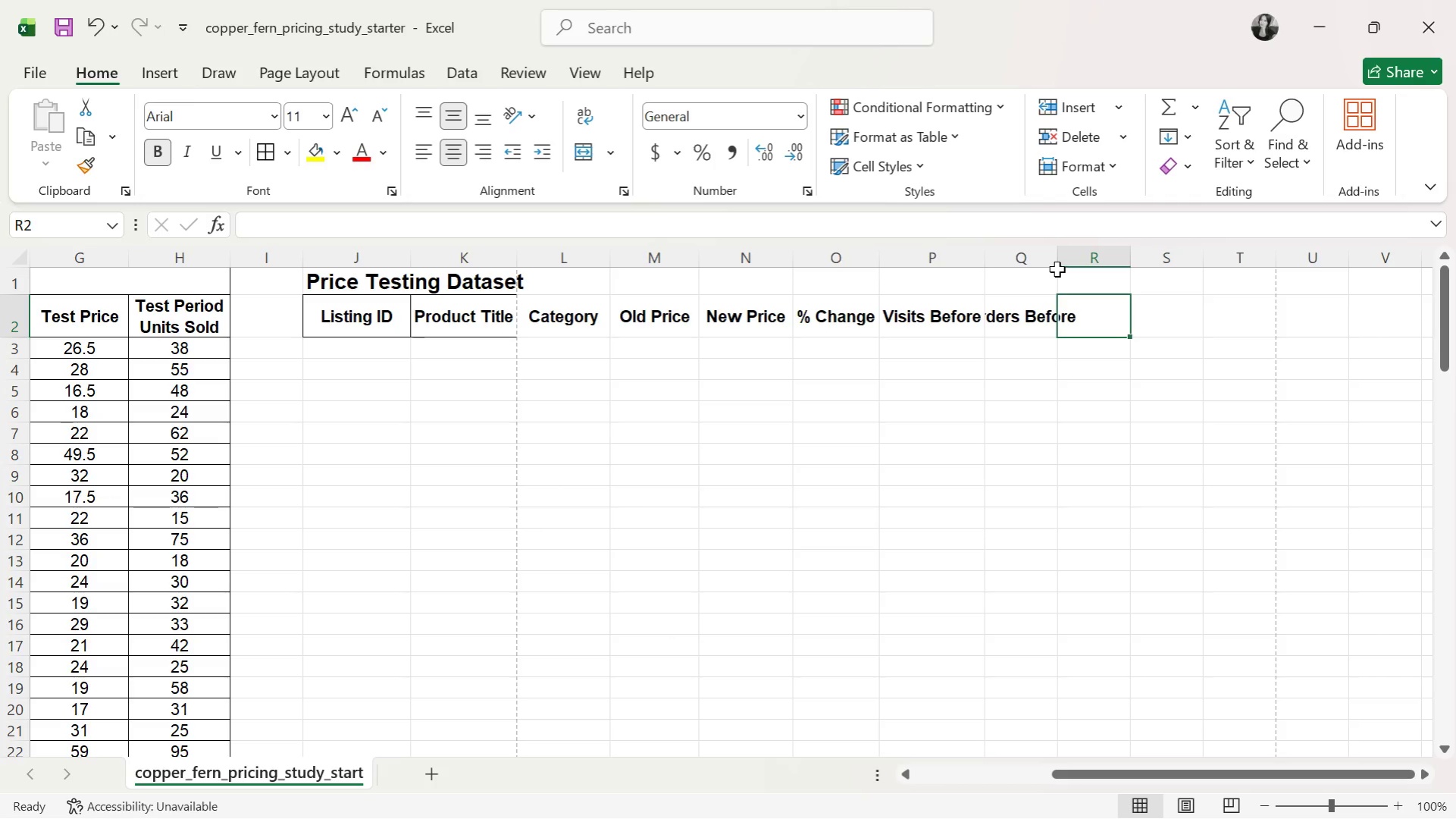 
double_click([1057, 249])
 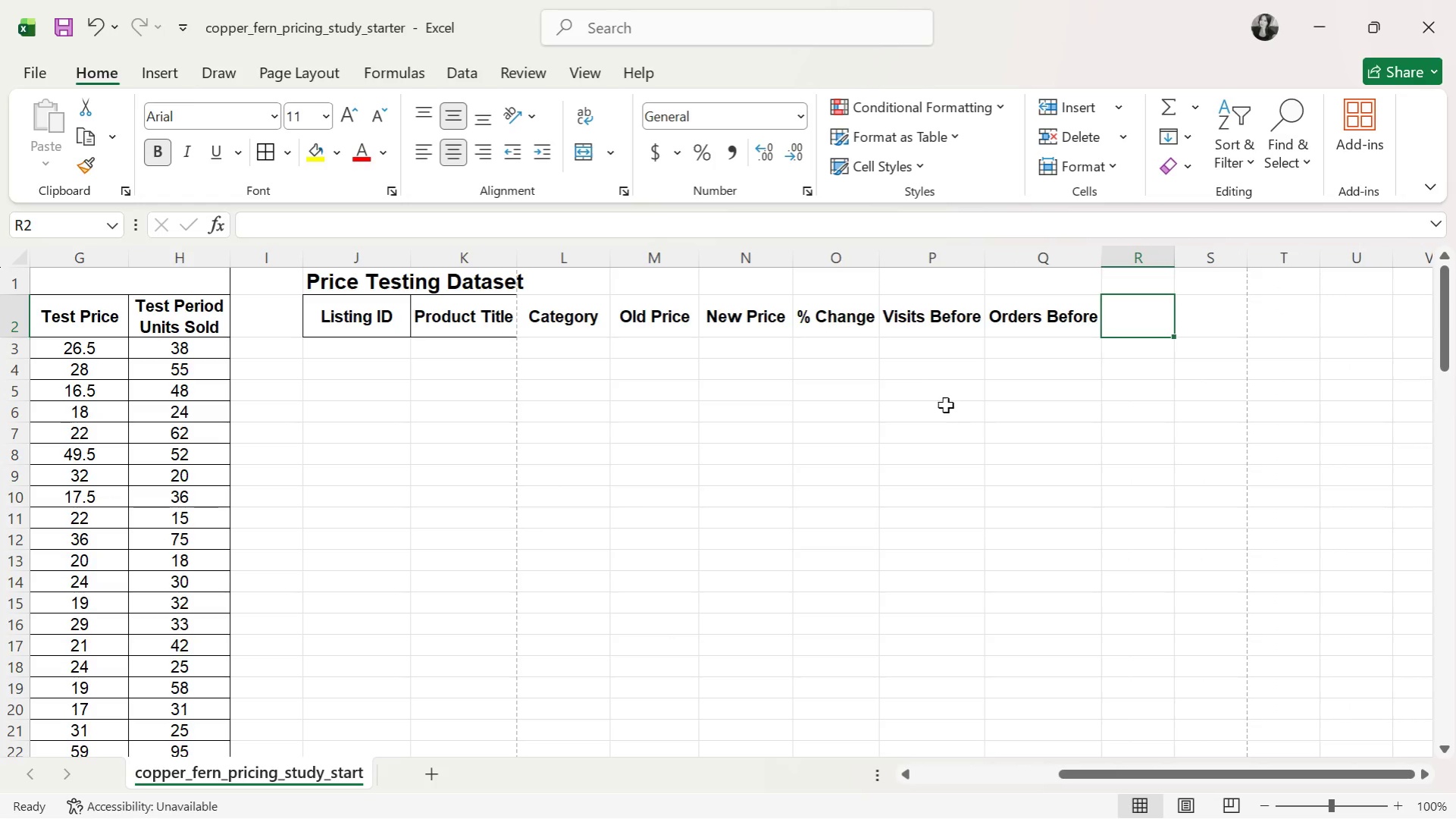 
left_click([931, 328])
 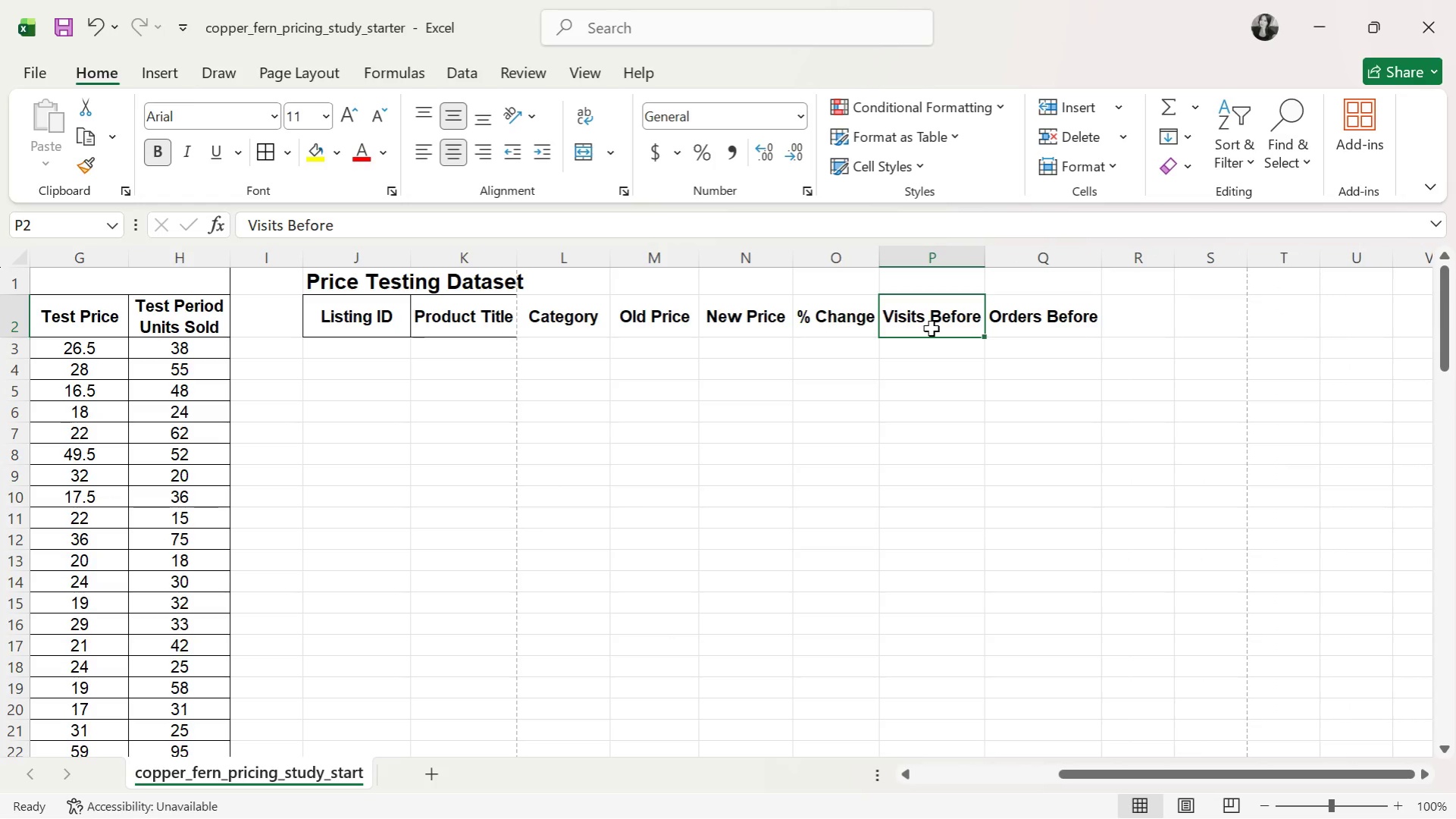 
left_click([837, 328])
 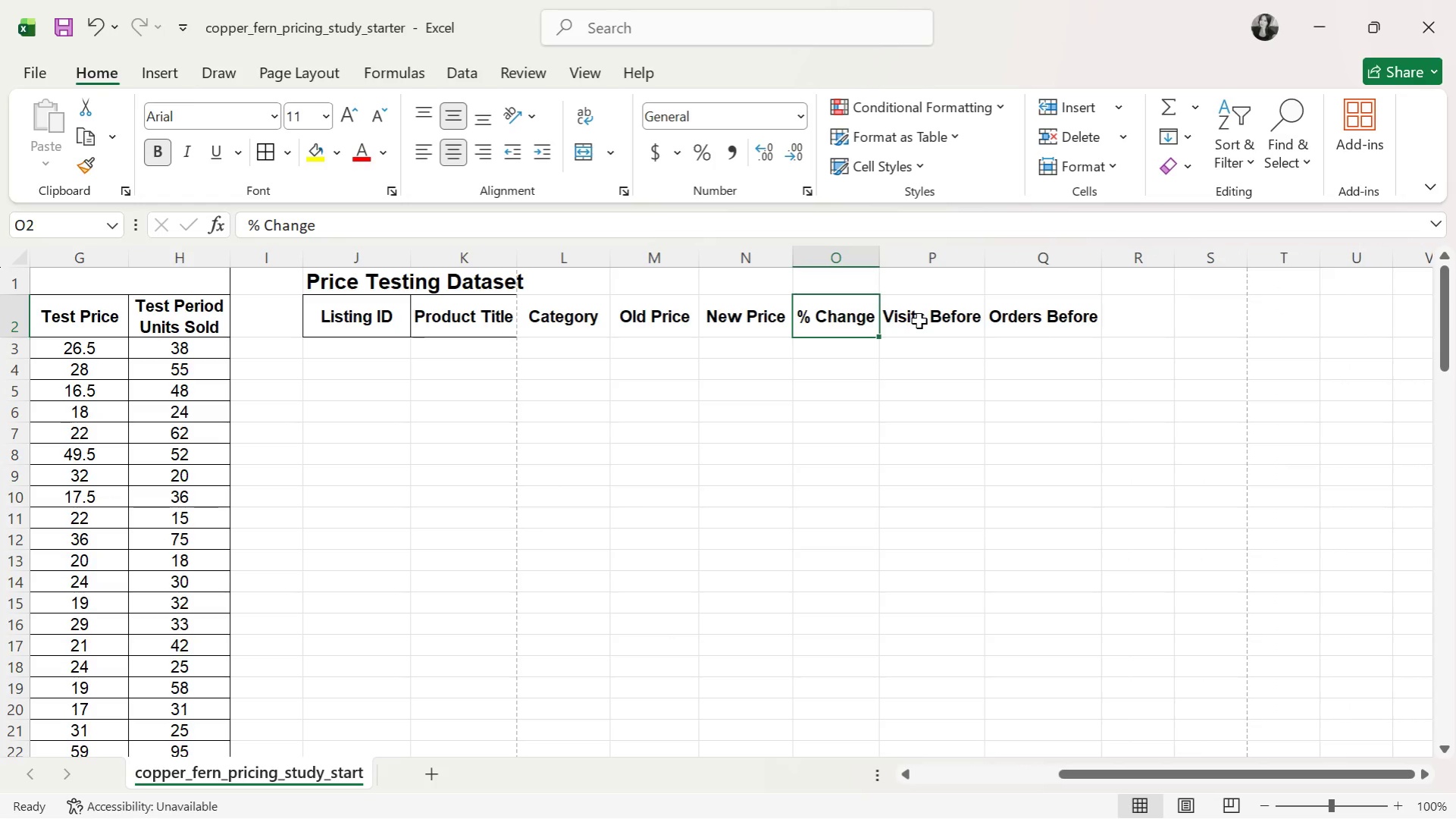 
left_click([919, 321])
 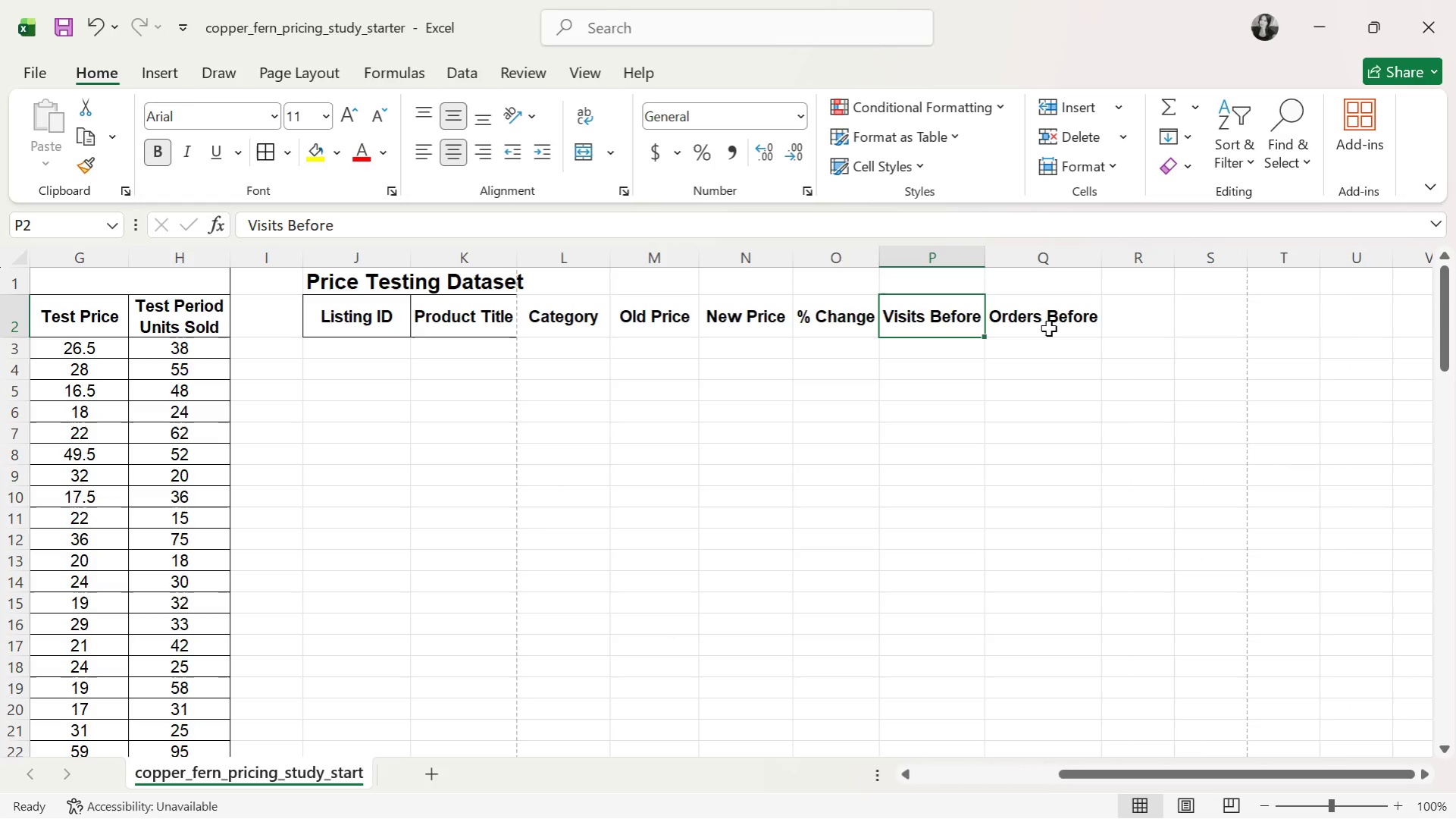 
left_click([1048, 328])
 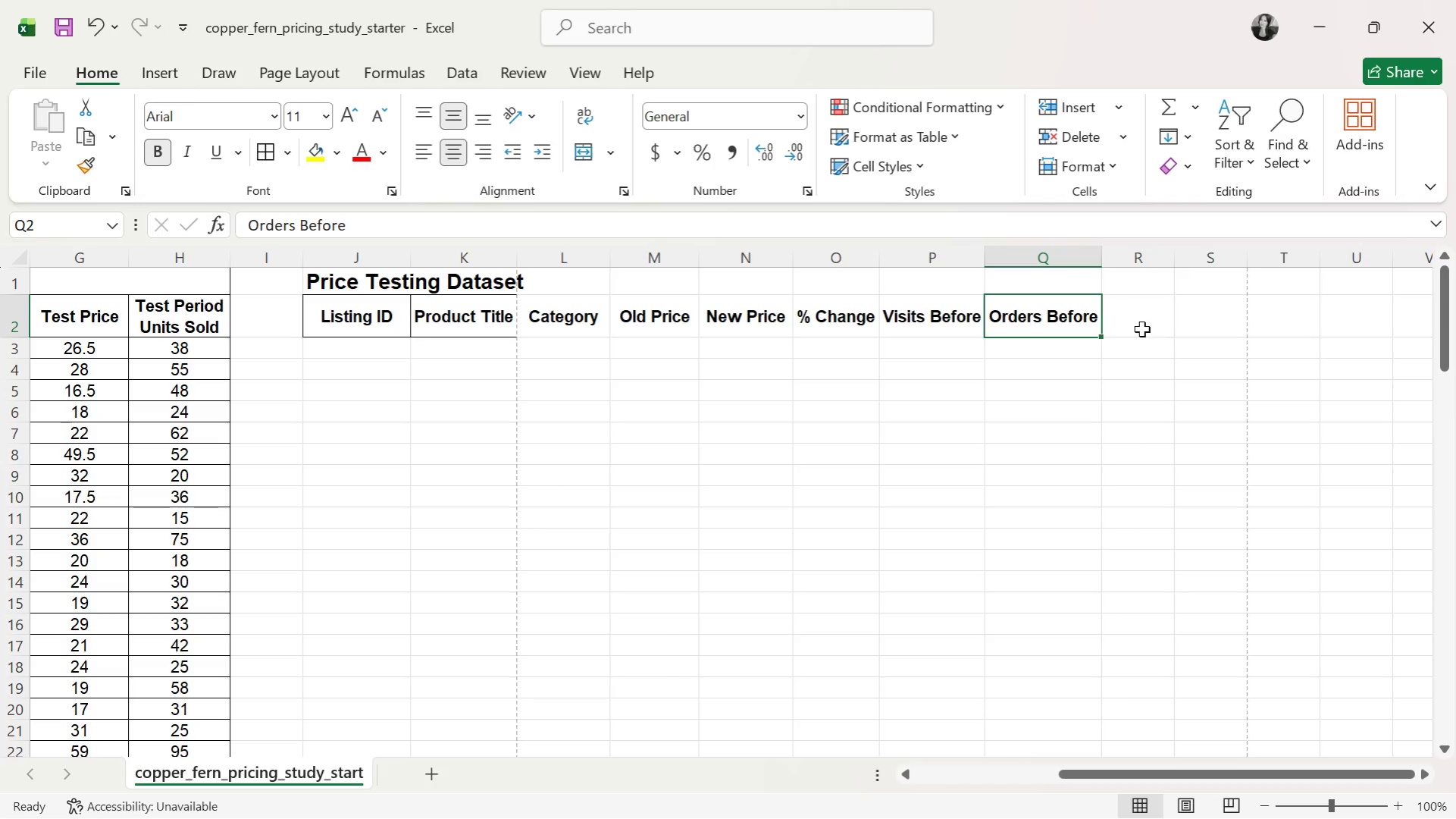 
left_click([1141, 326])
 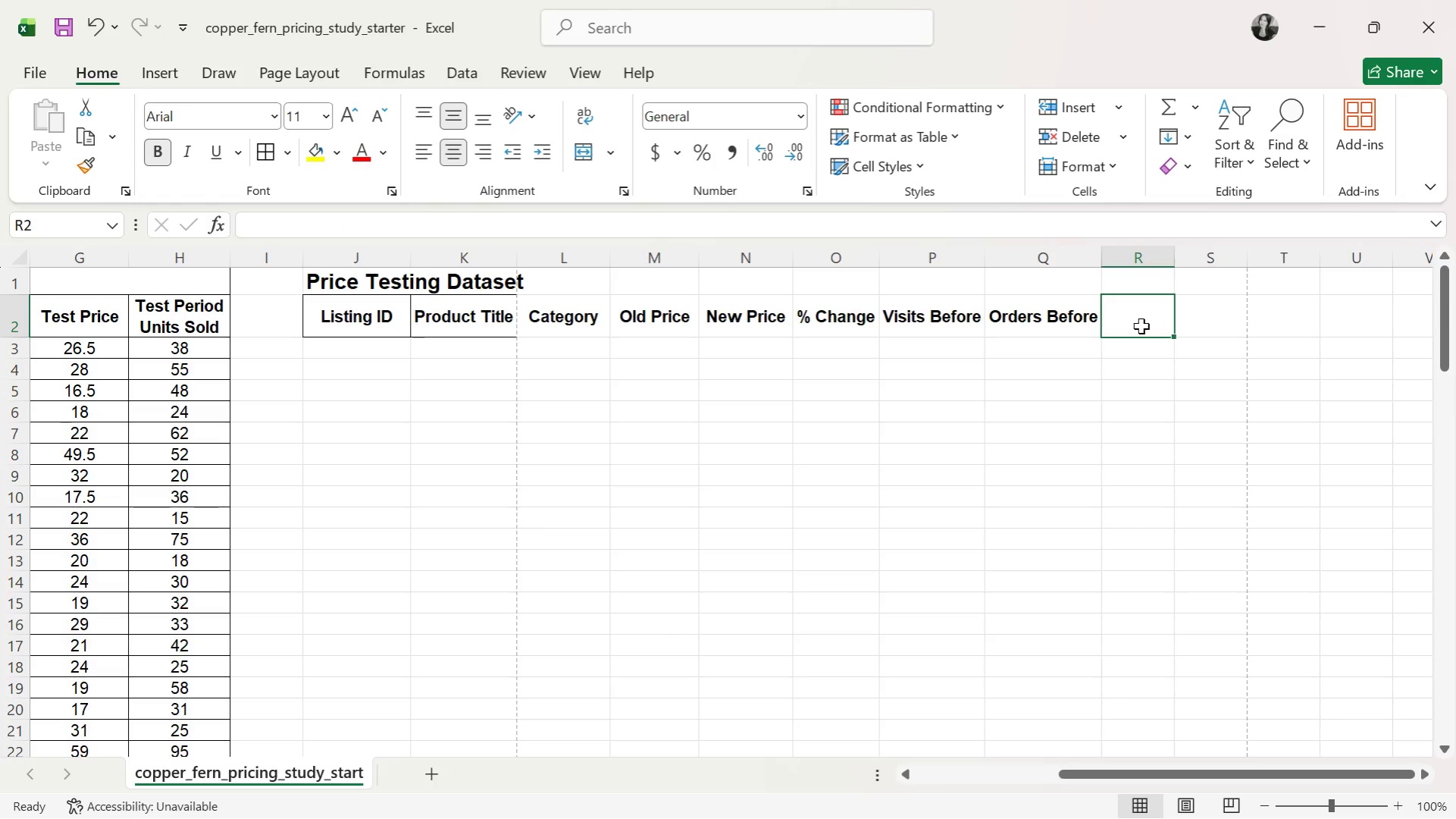 
type(CR Before)
 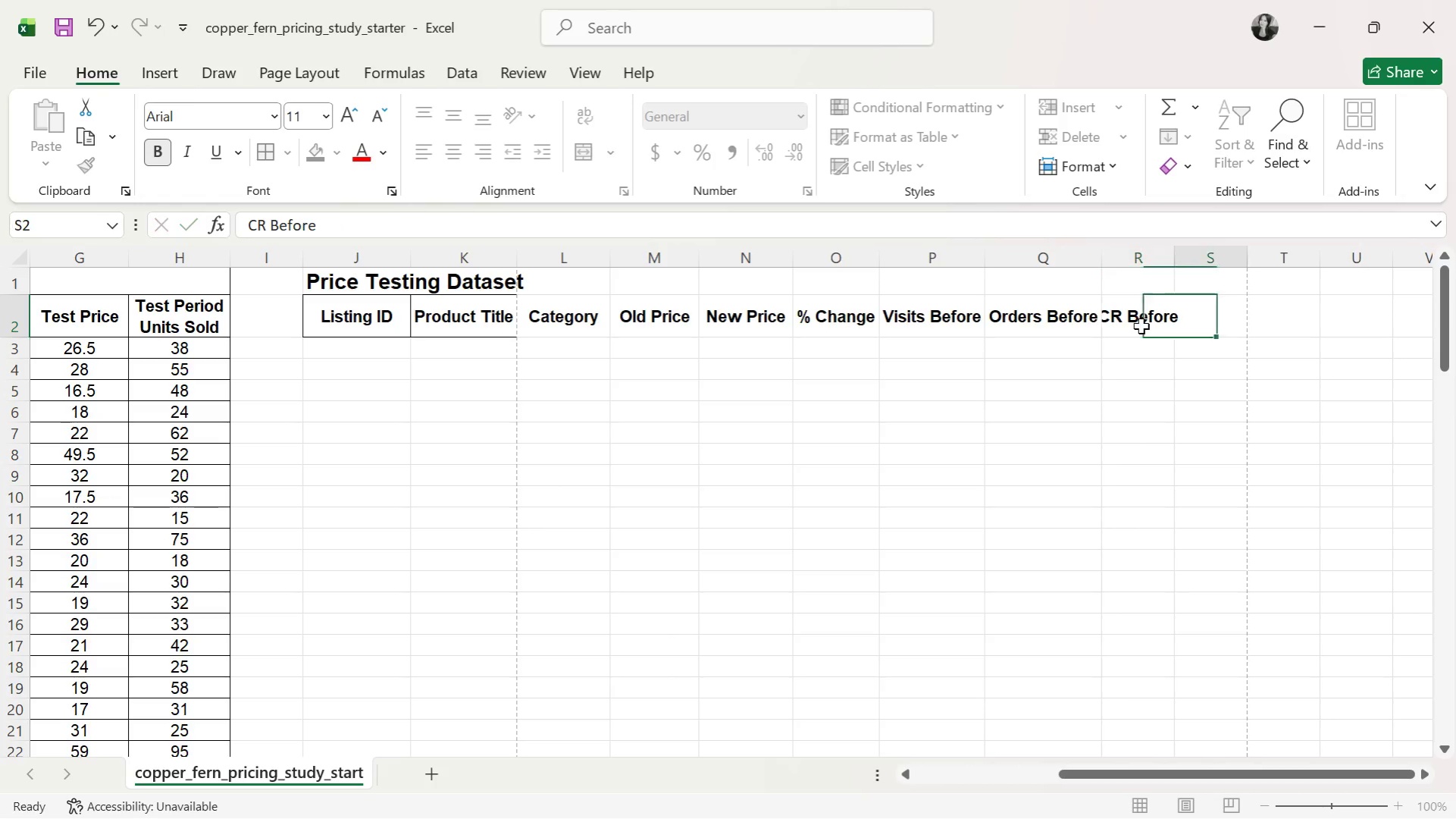 
key(ArrowRight)
 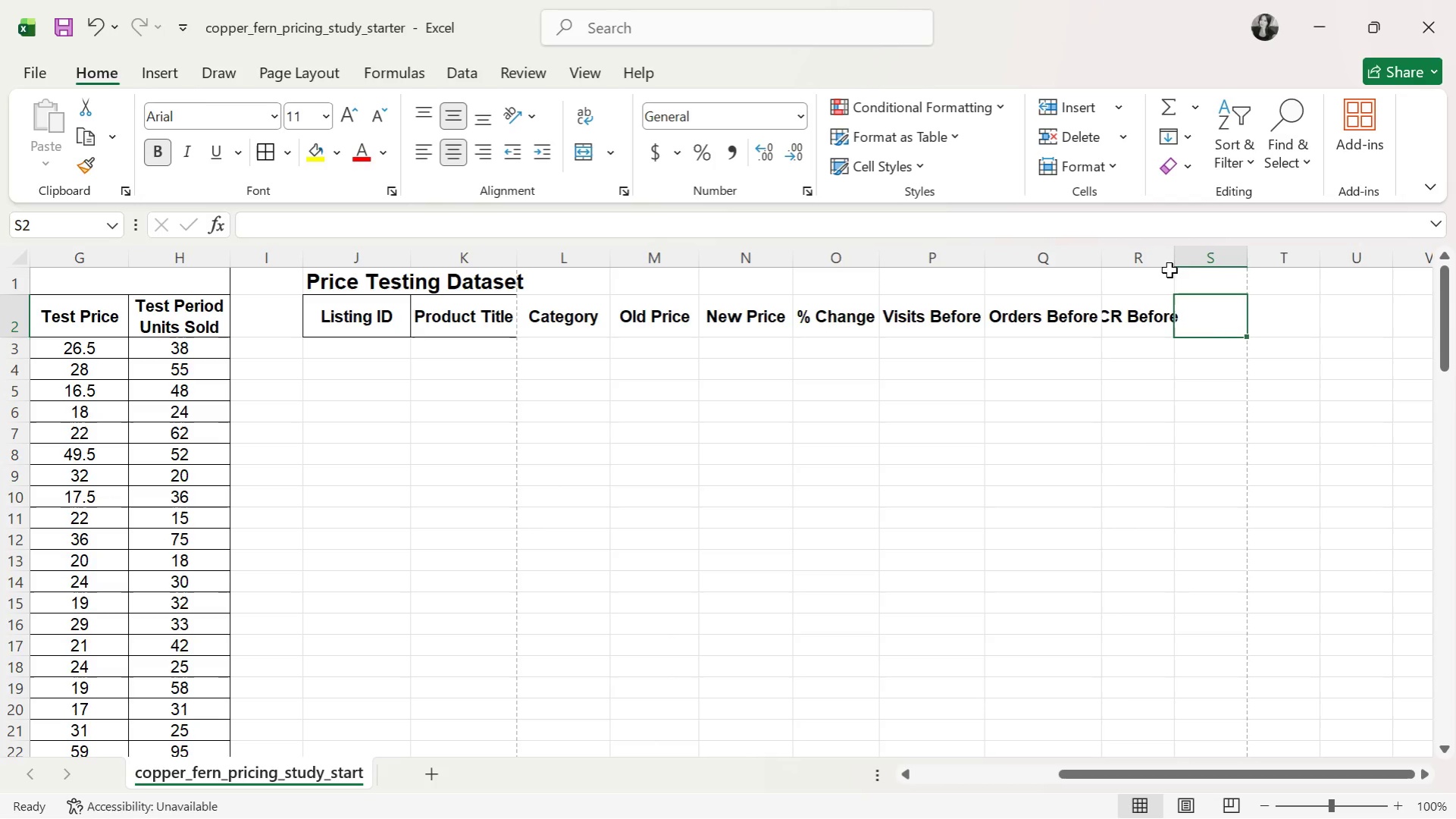 
double_click([1178, 250])
 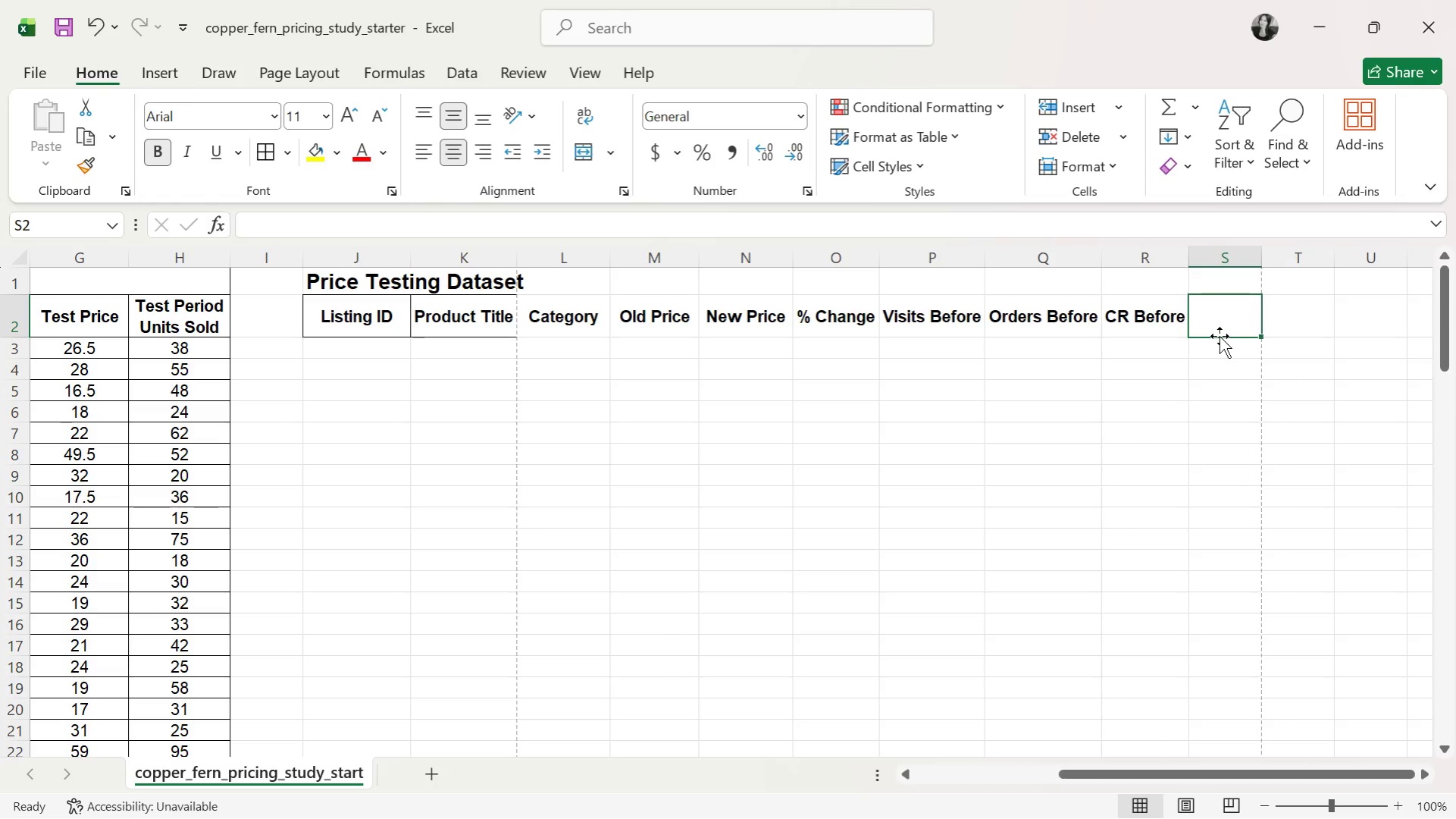 
wait(6.09)
 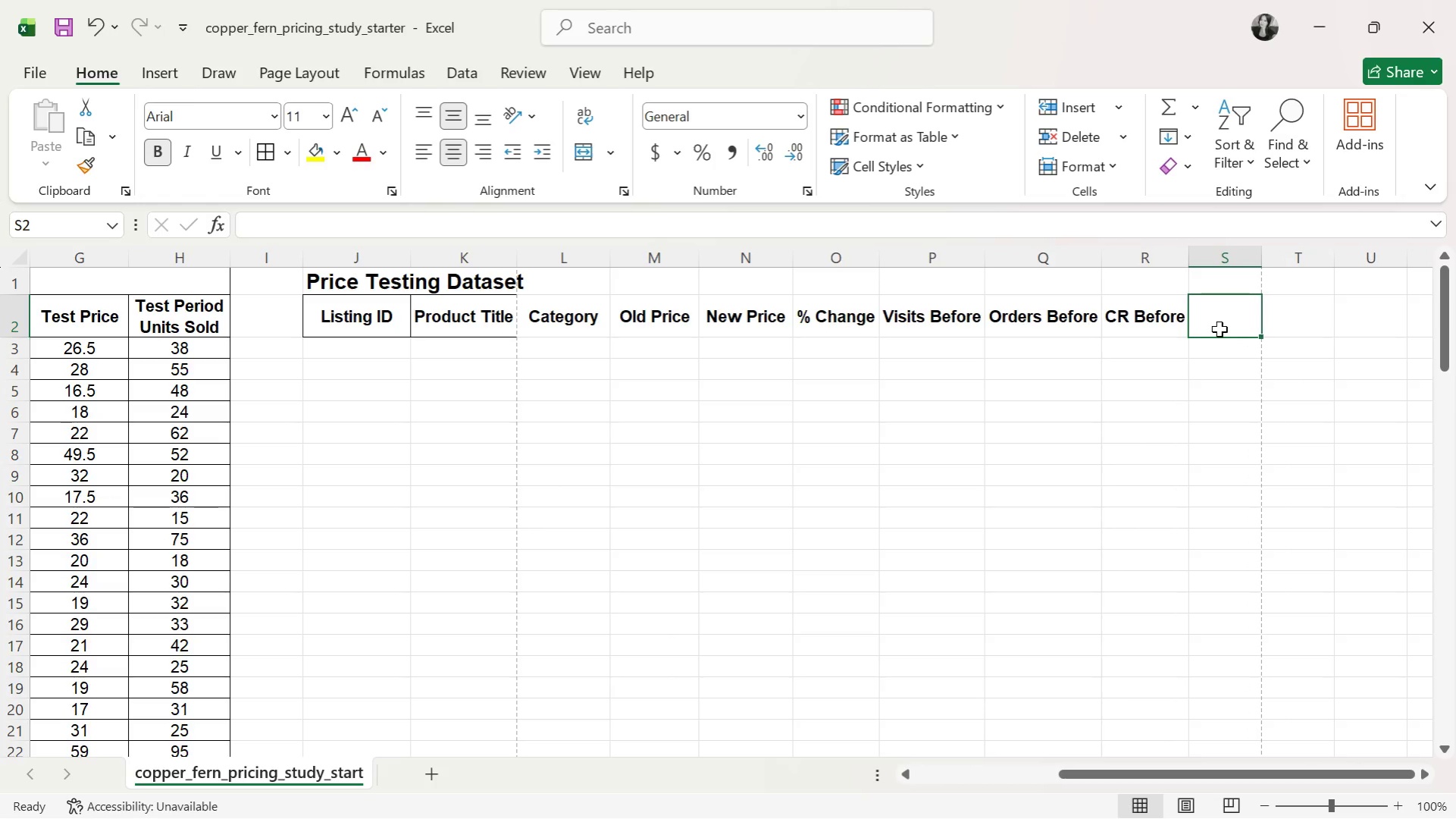 
type(Revenue Before)
 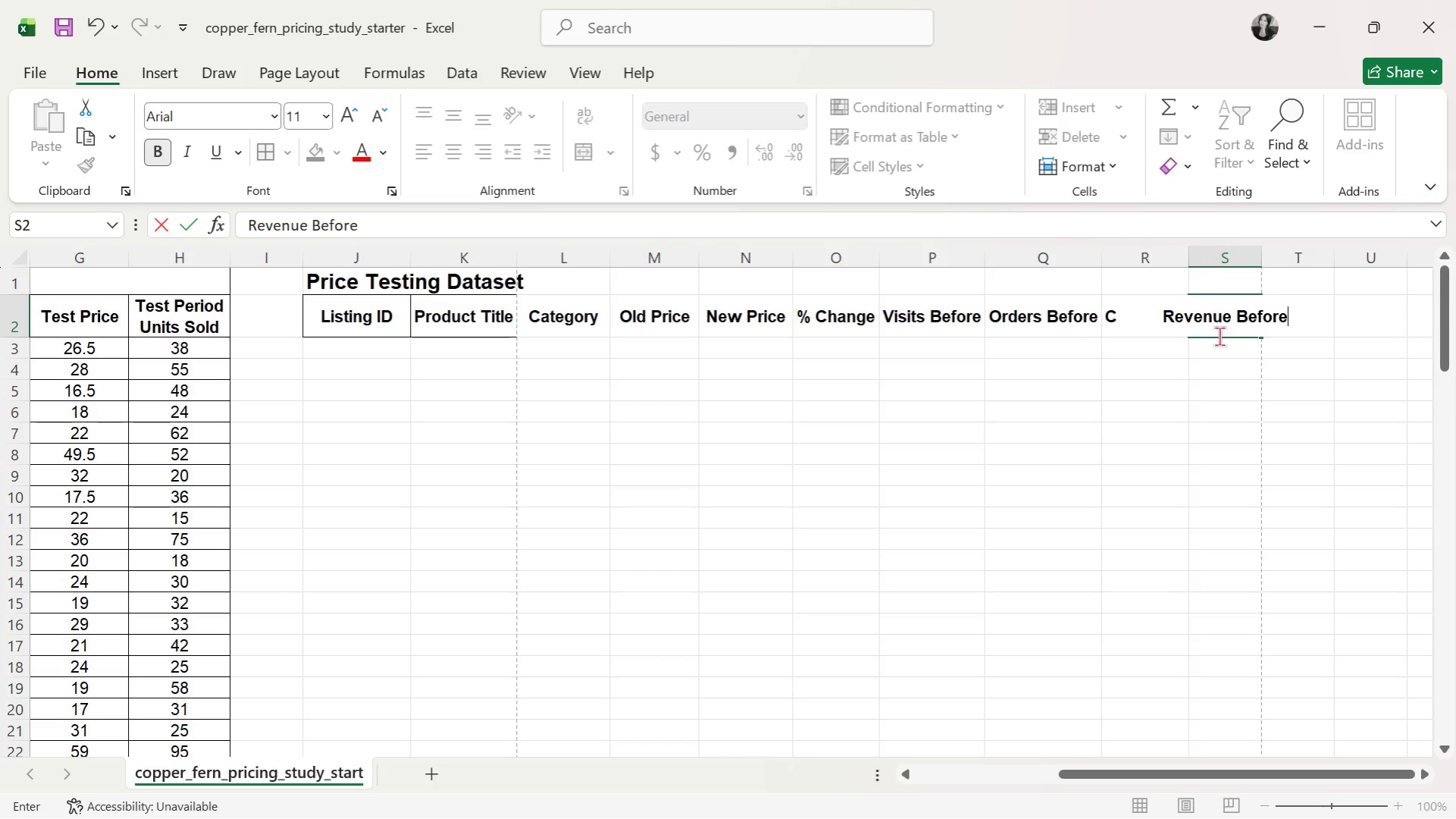 
key(ArrowRight)
 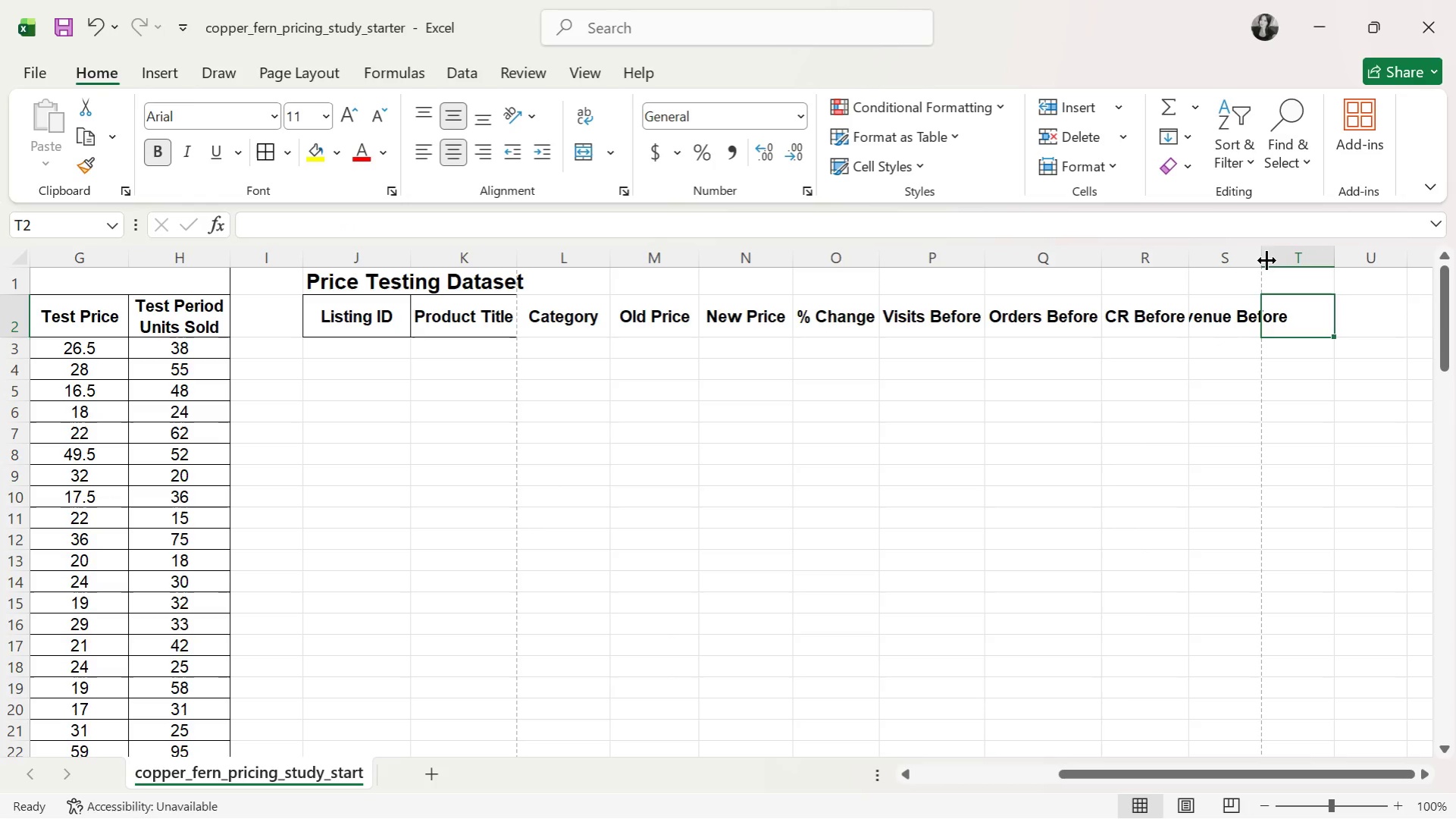 
double_click([1261, 261])
 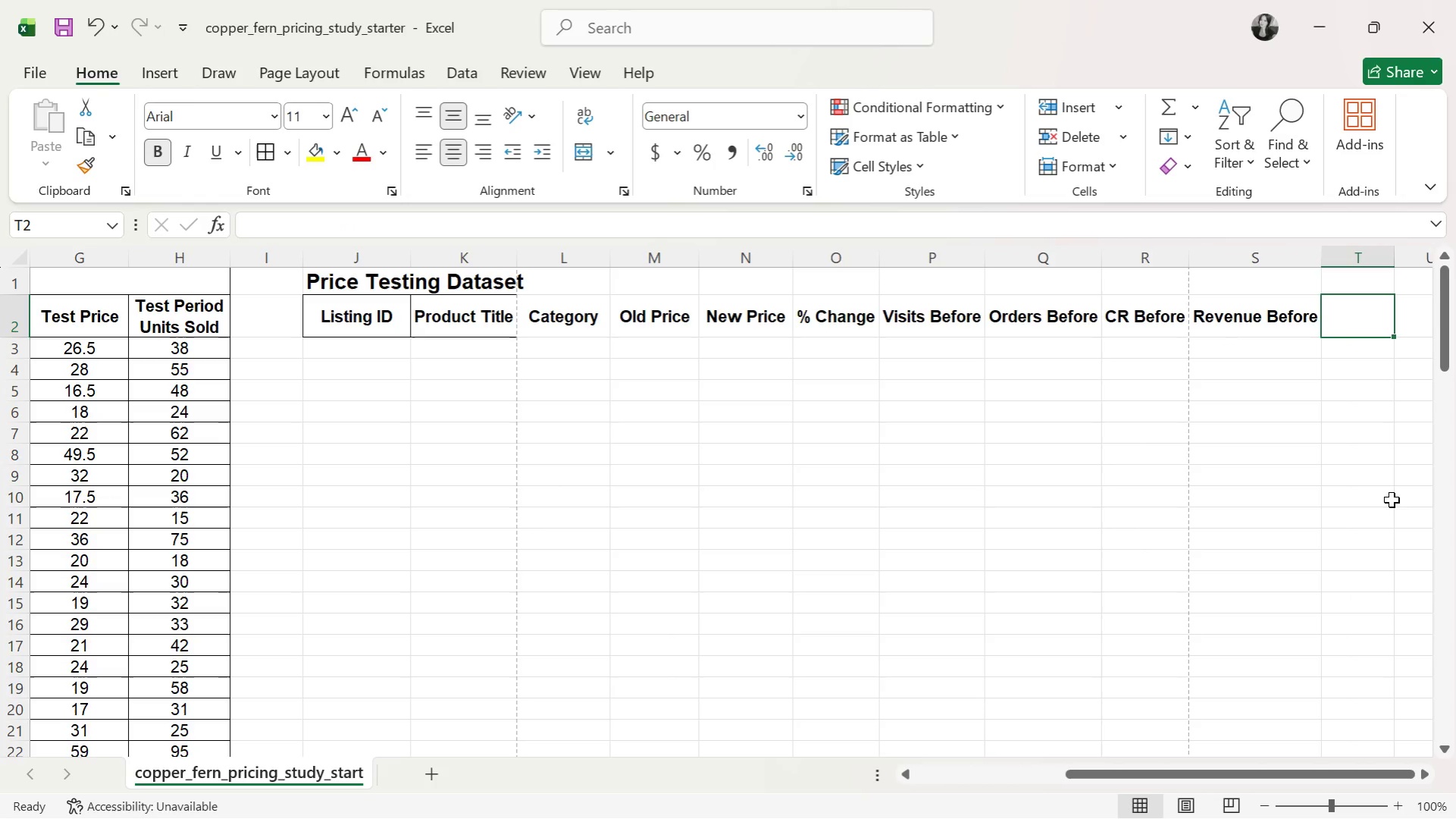 
key(ArrowRight)
 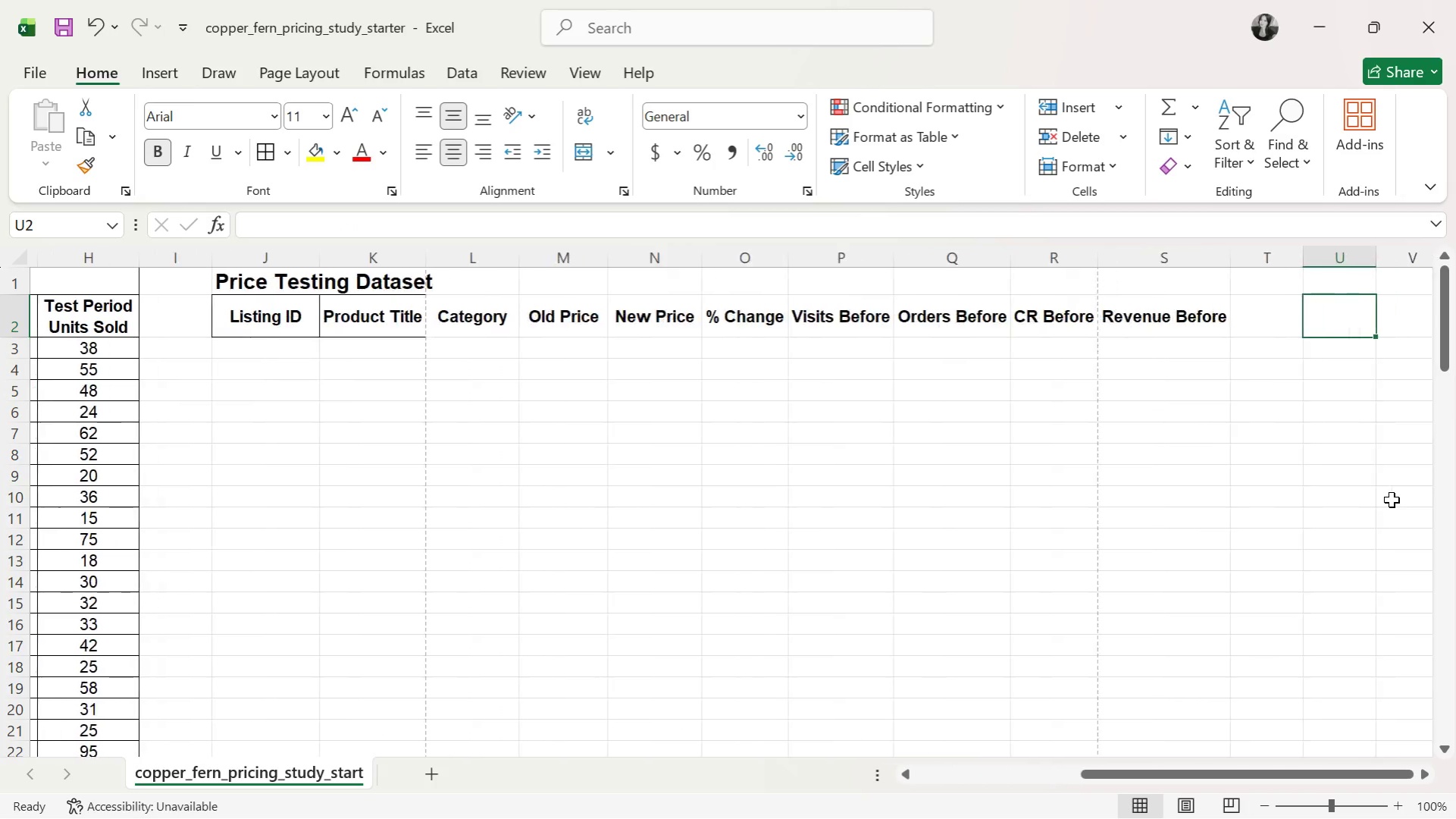 
key(ArrowRight)
 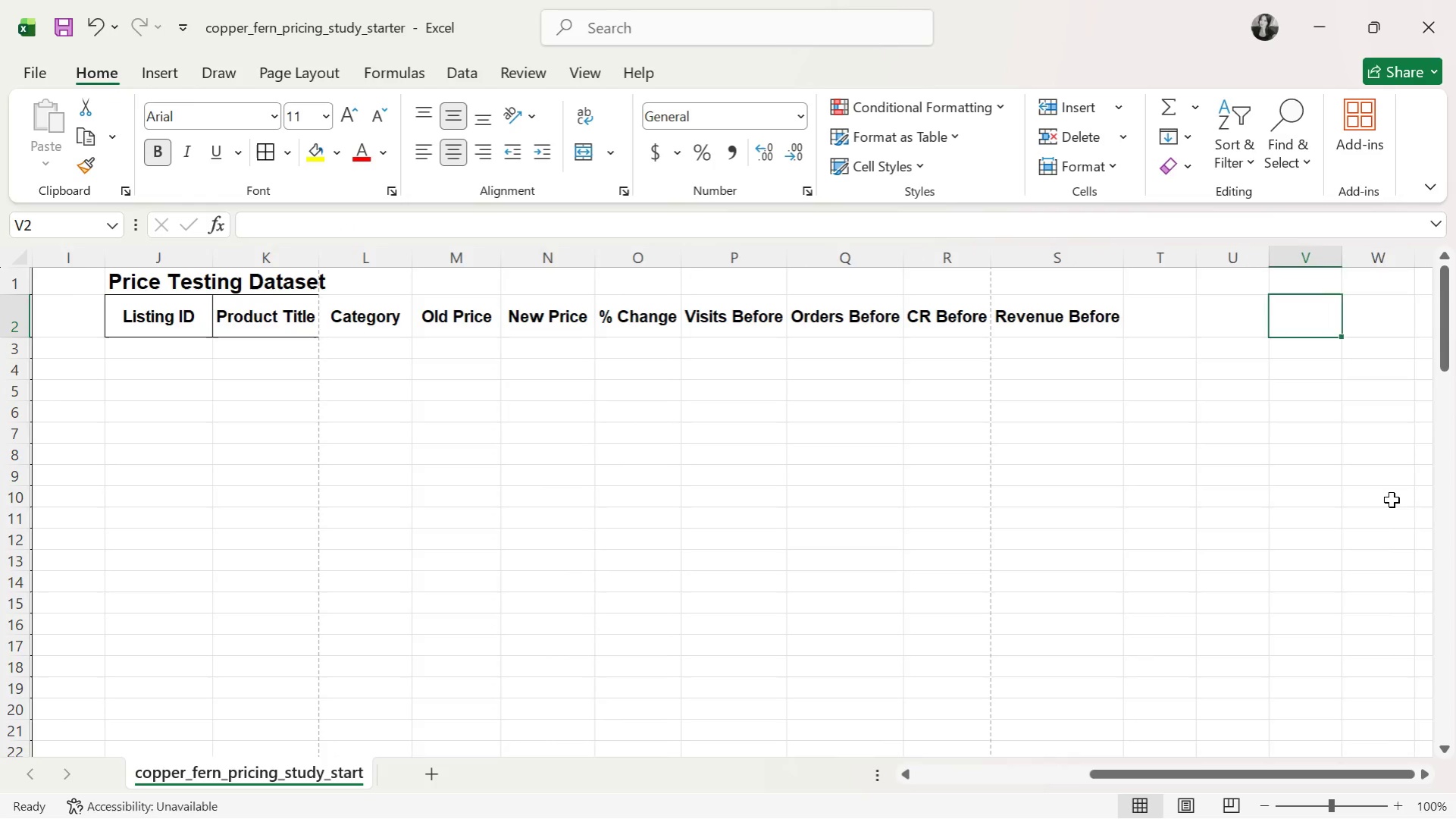 
key(ArrowRight)
 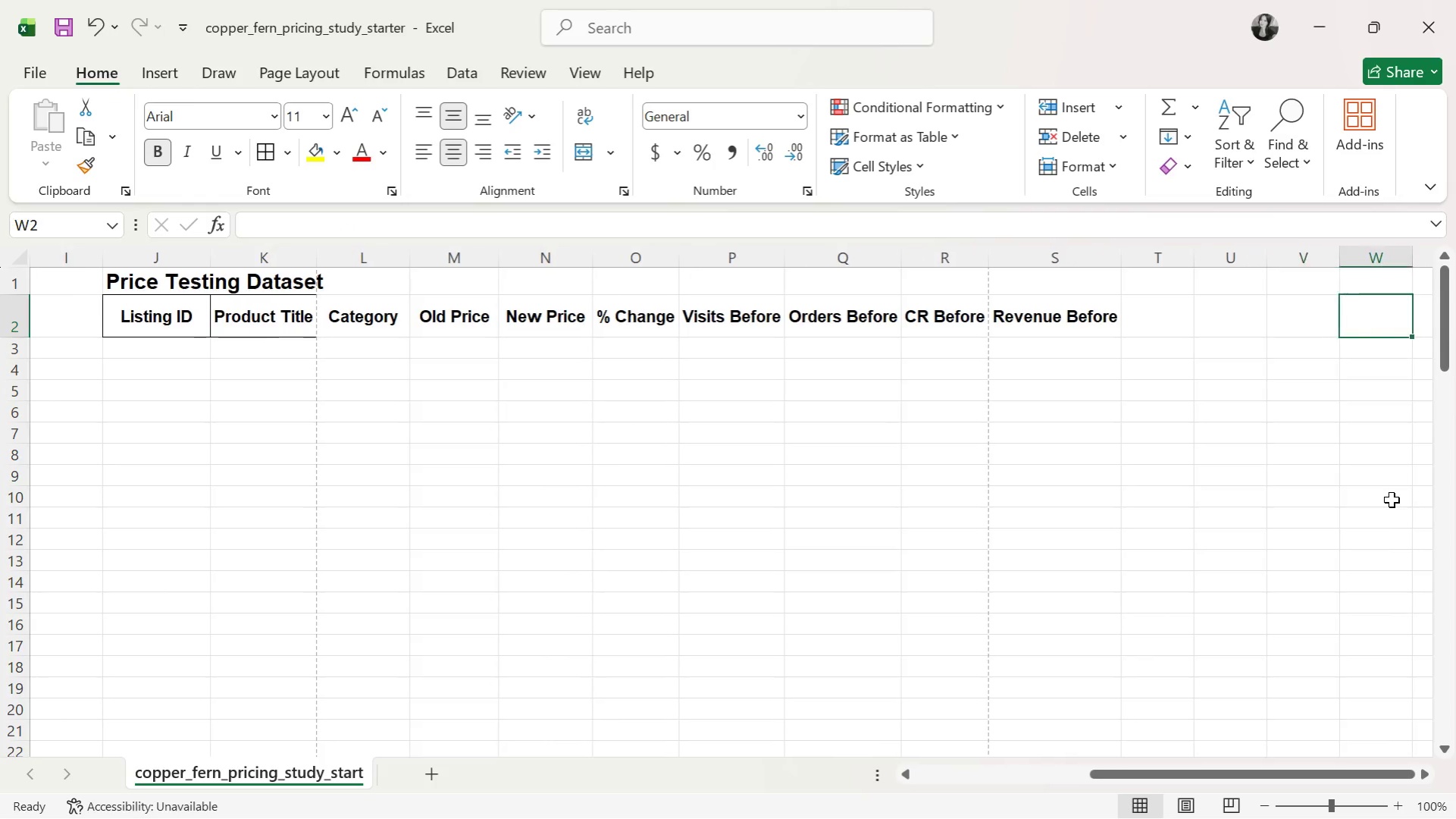 
key(ArrowRight)
 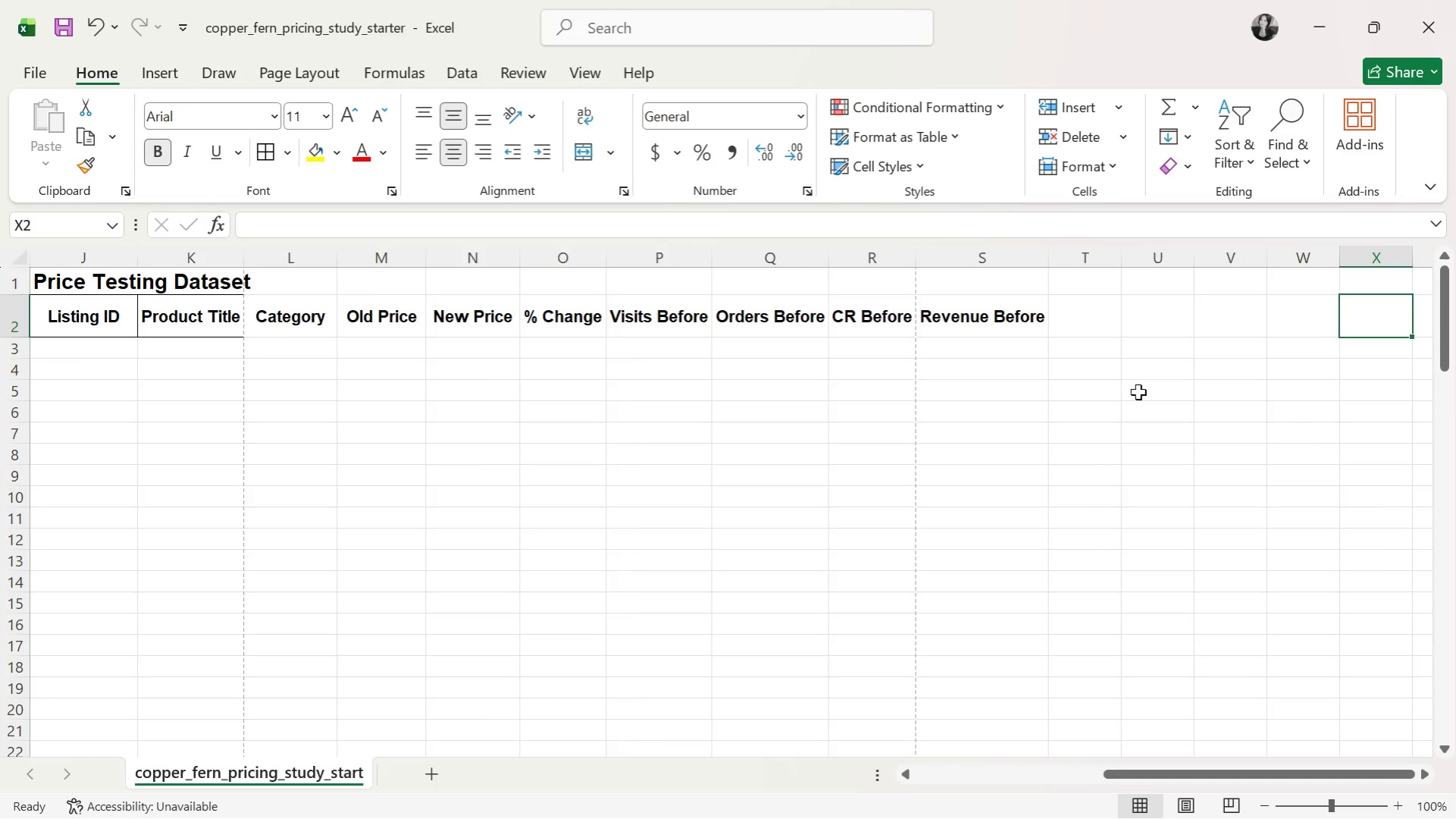 
left_click([1078, 319])
 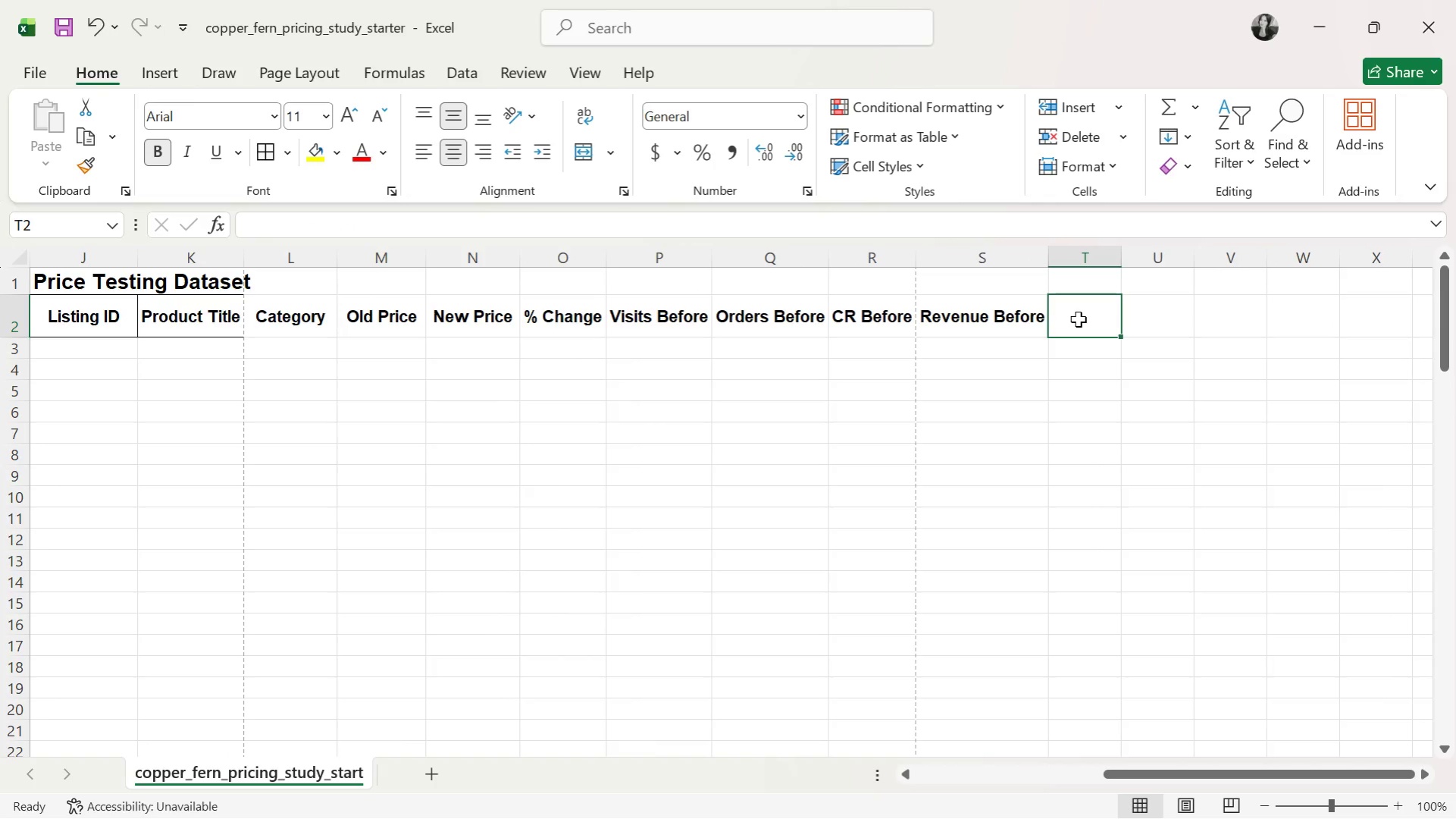 
wait(13.03)
 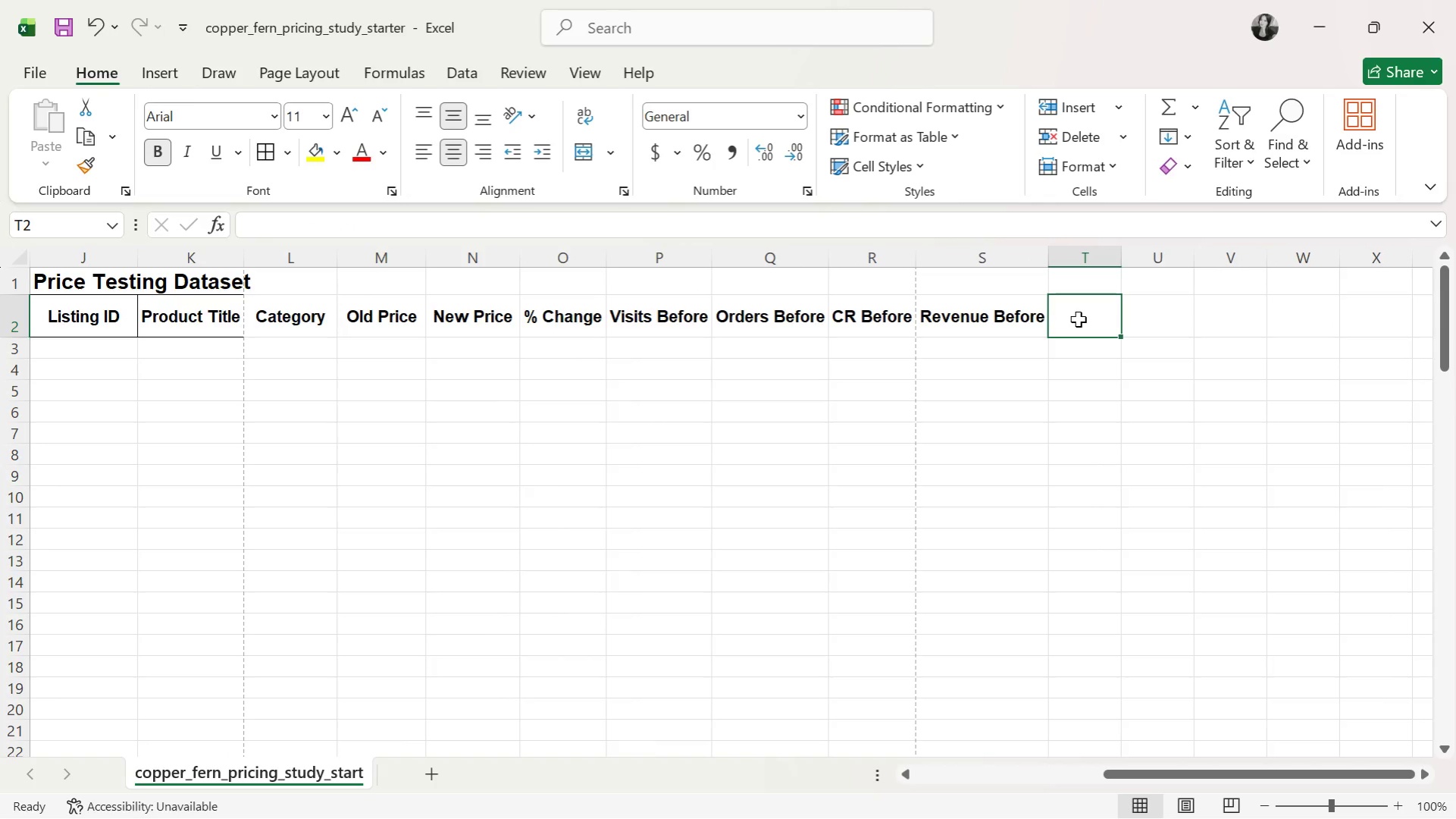 
left_click_drag(start_coordinate=[910, 255], to_coordinate=[932, 256])
 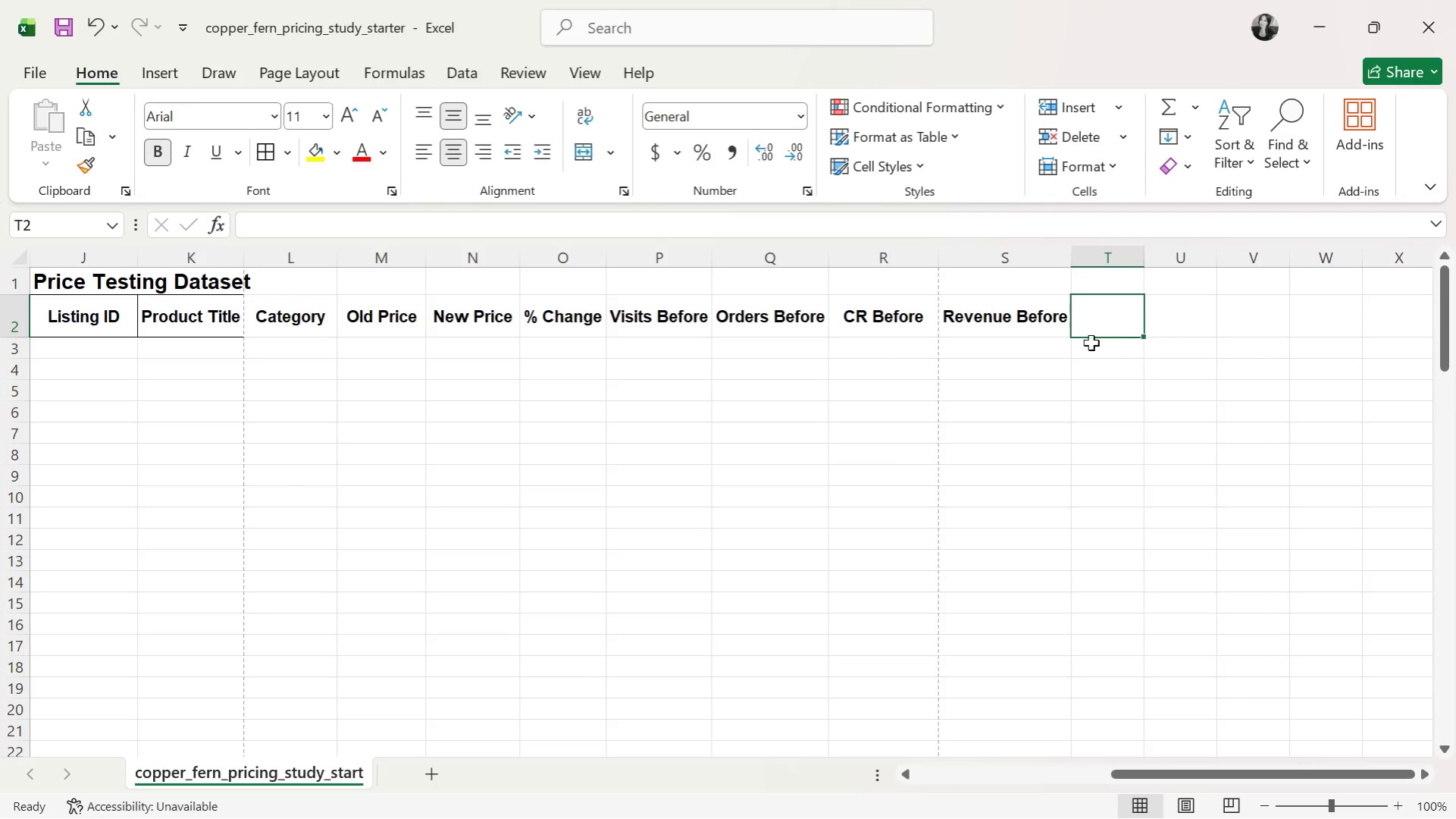 
left_click([1028, 317])
 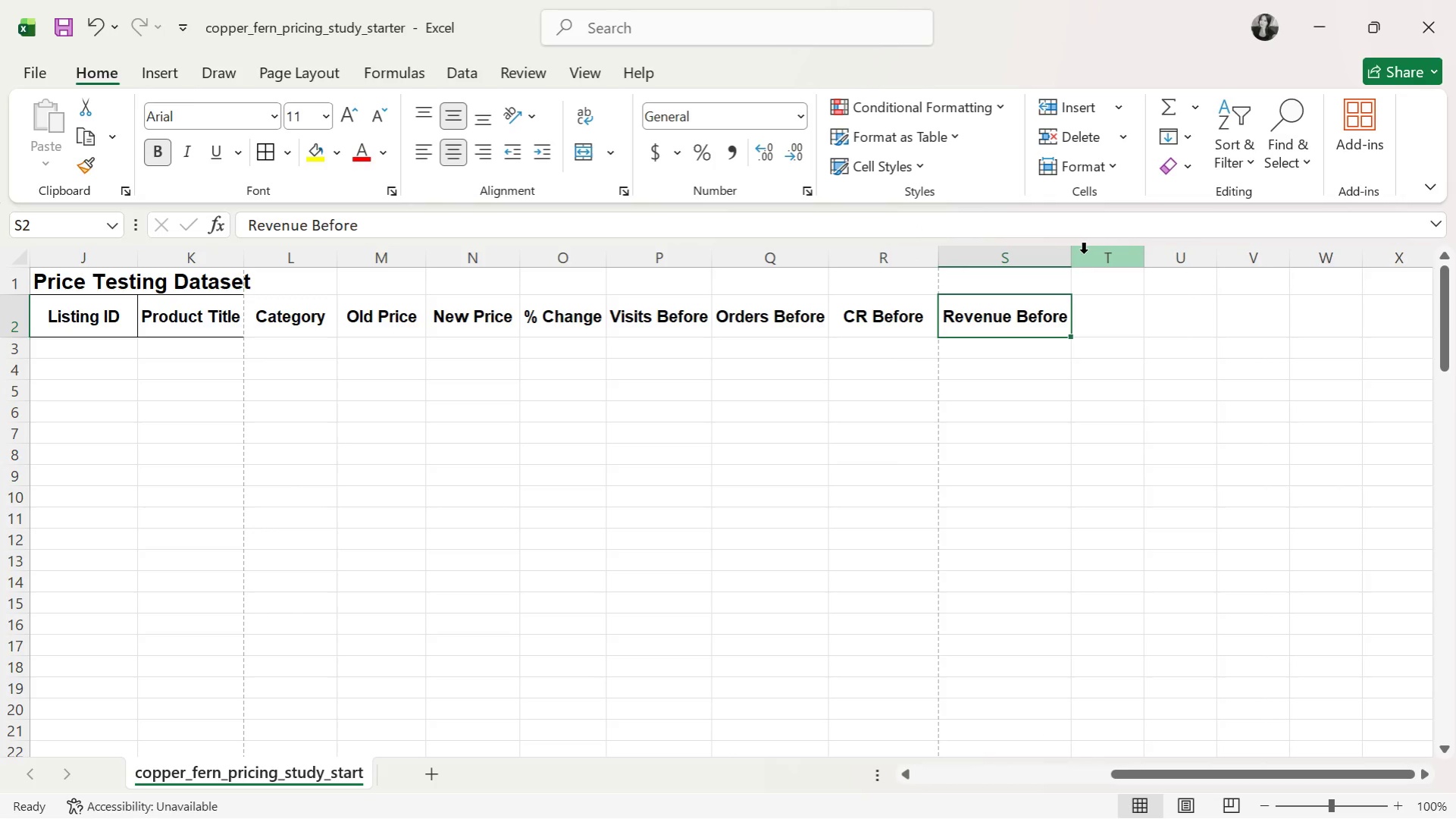 
left_click_drag(start_coordinate=[1072, 256], to_coordinate=[1082, 259])
 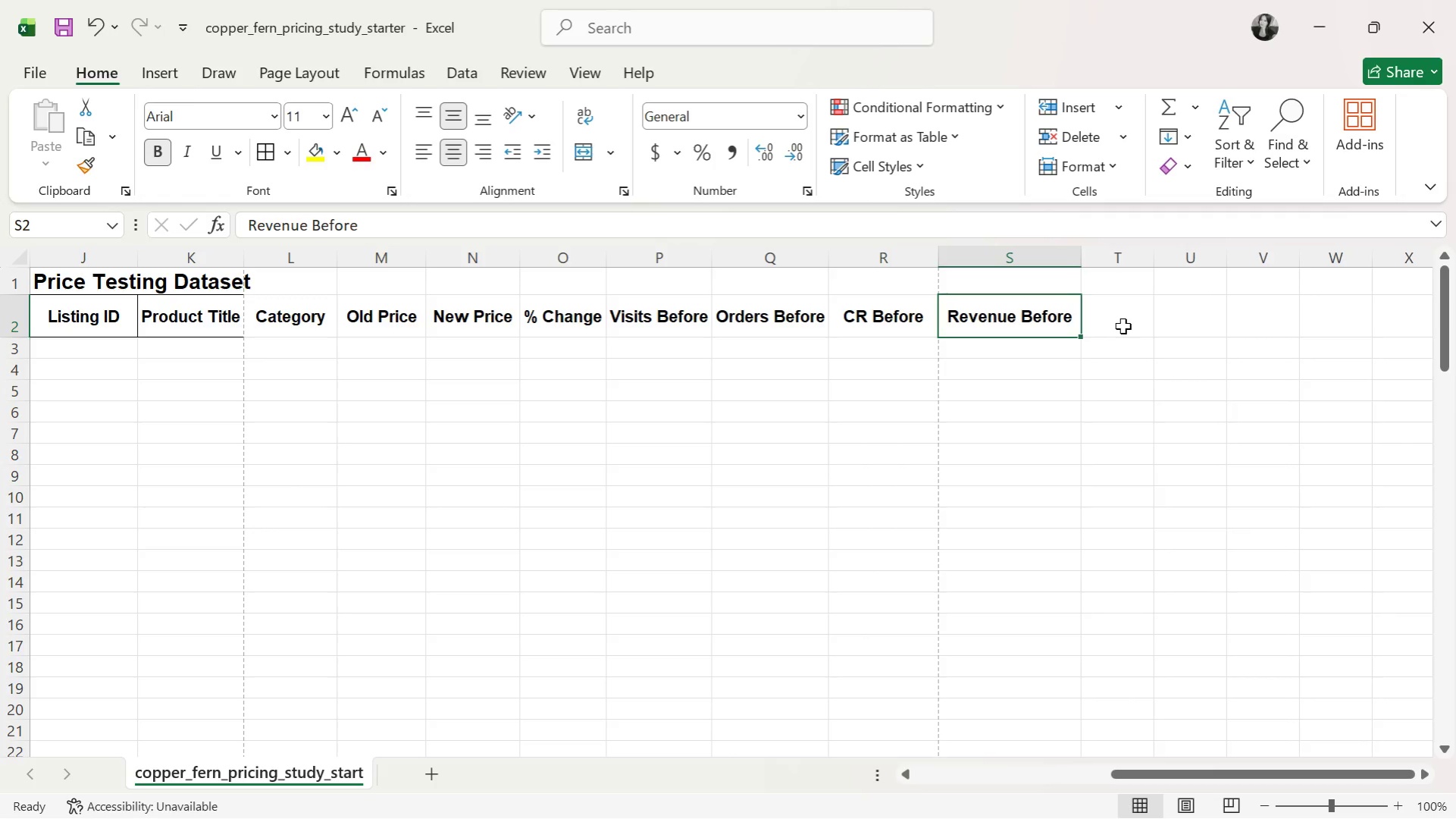 
left_click([1123, 326])
 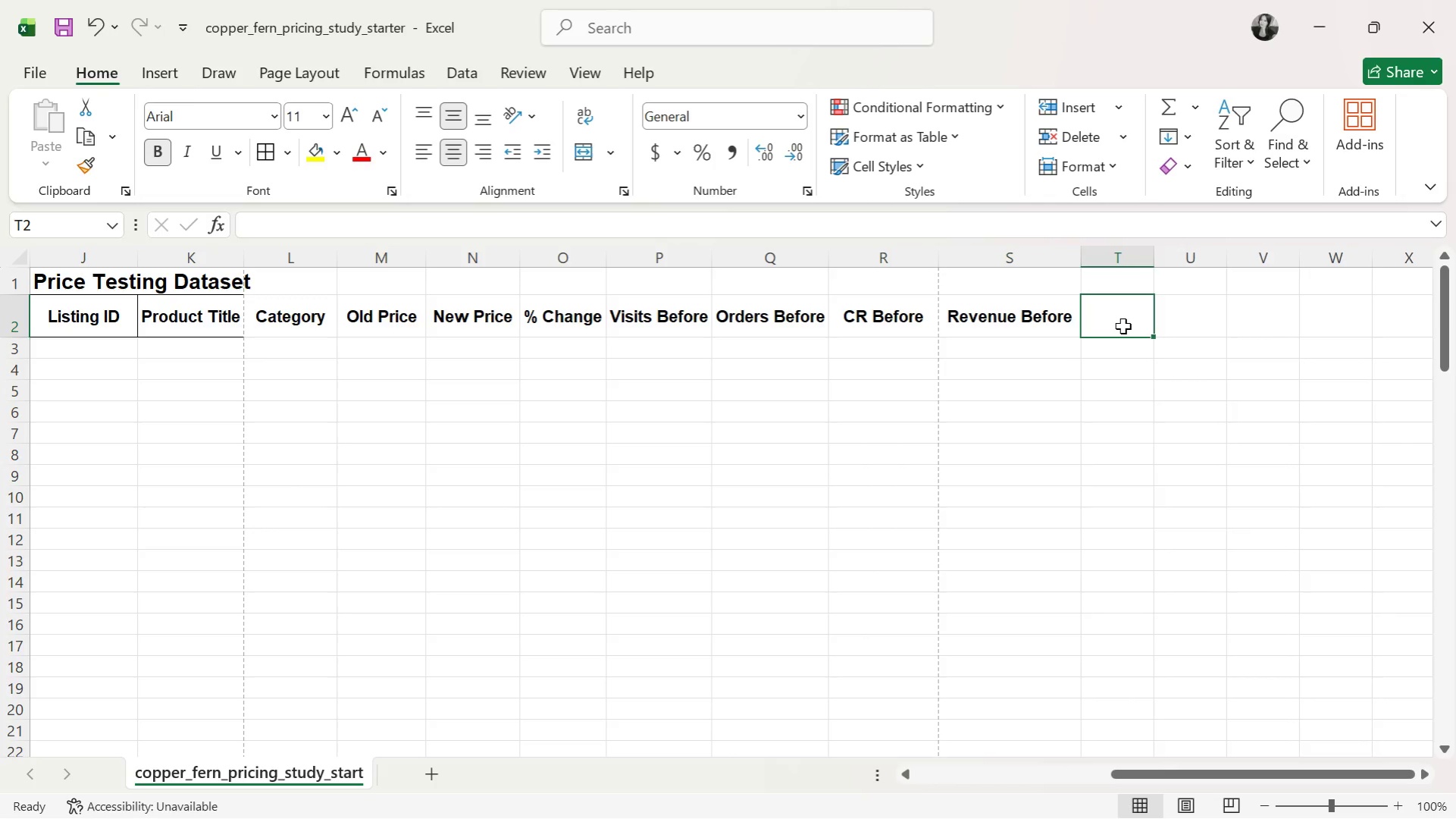 
double_click([1099, 334])
 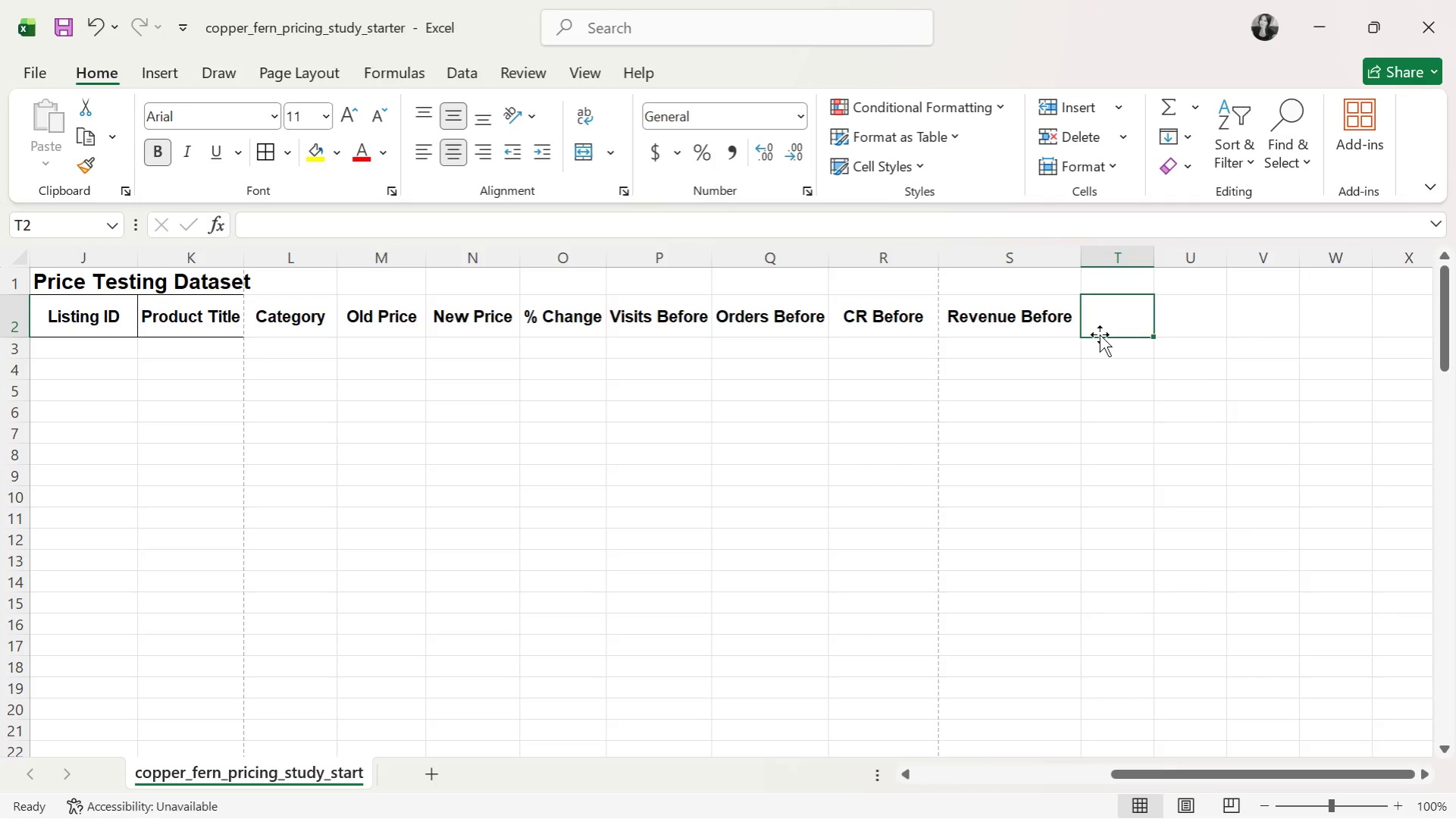 
wait(11.92)
 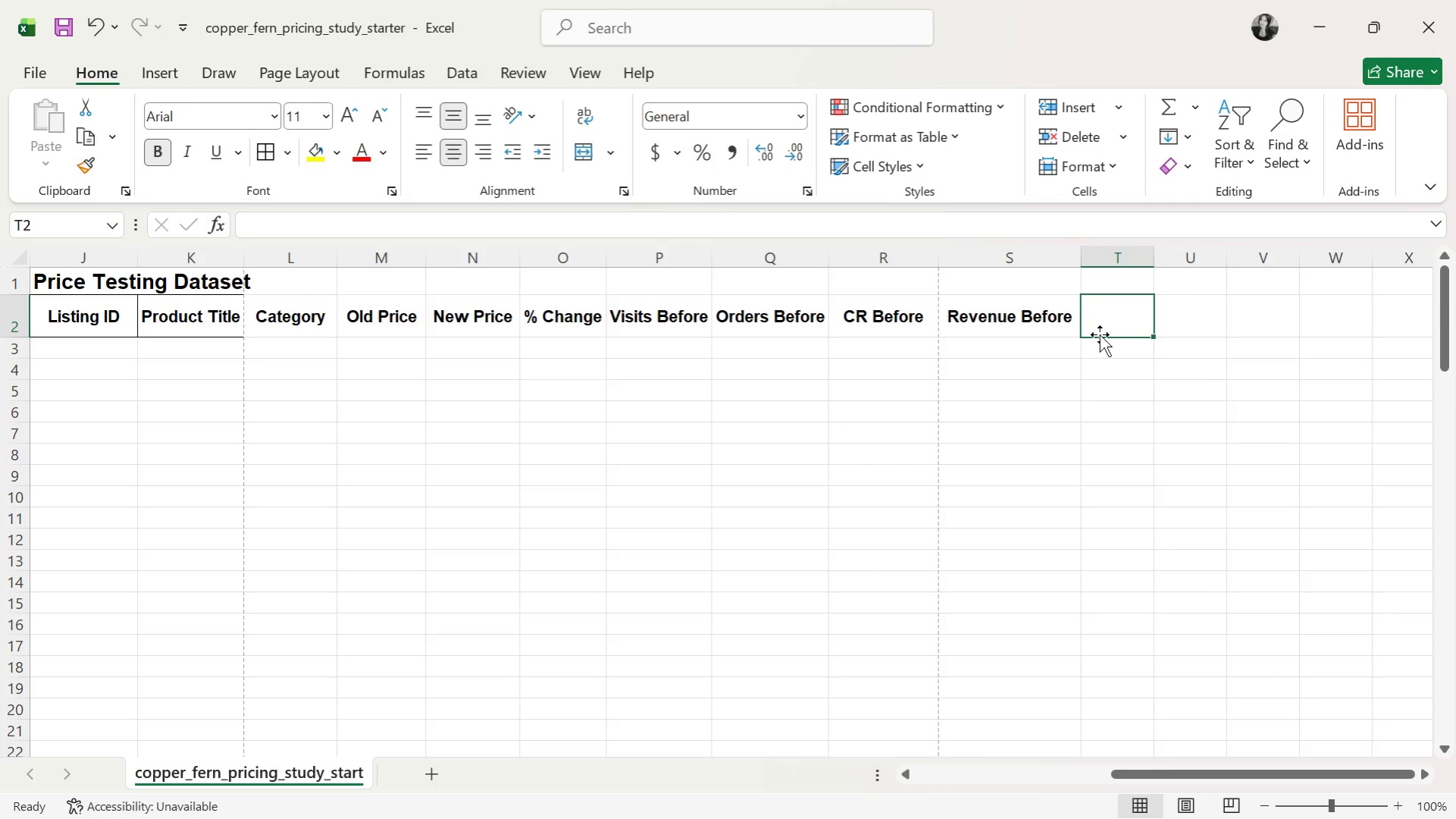 
type(Visits After)
 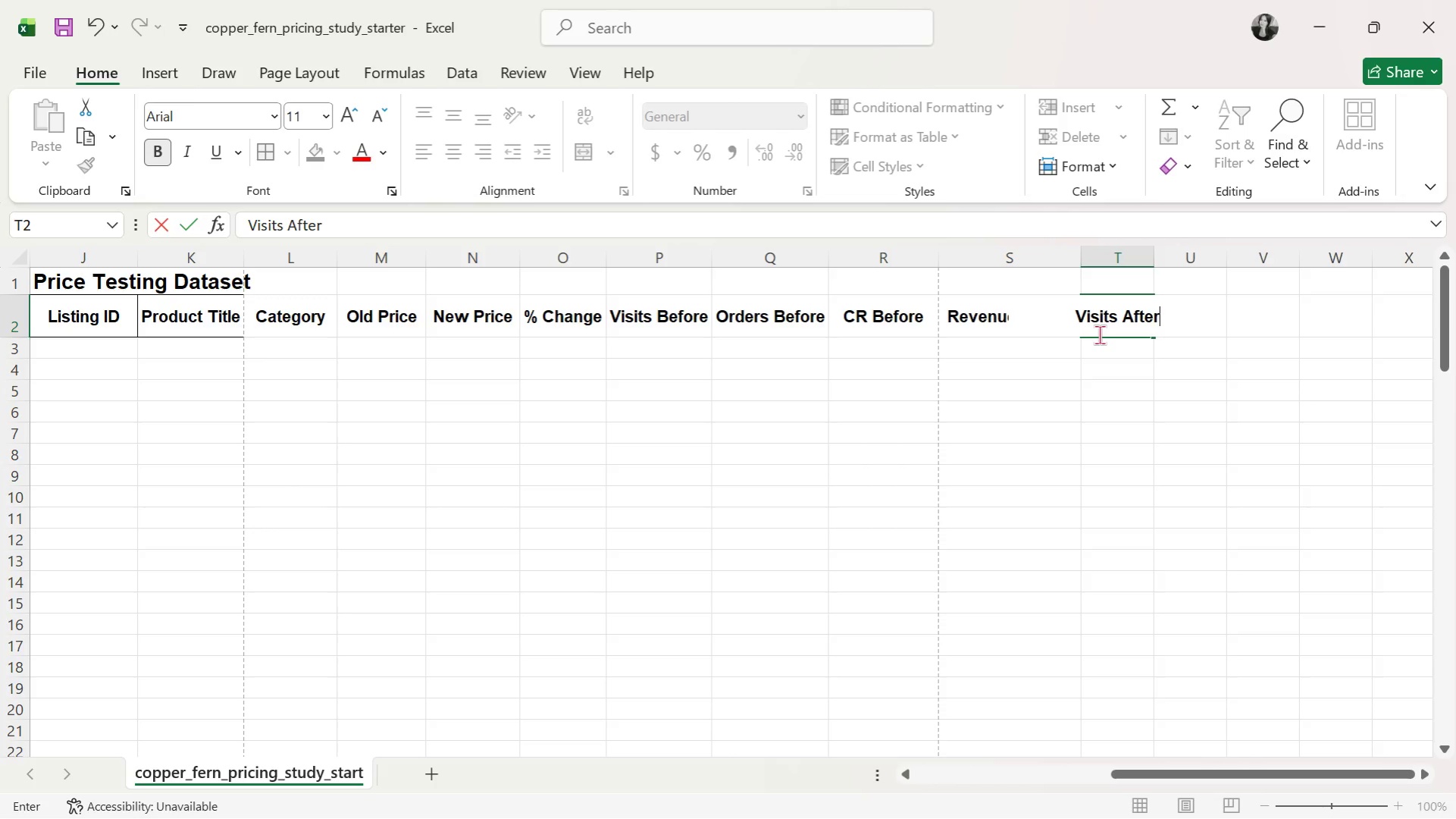 
key(ArrowRight)
 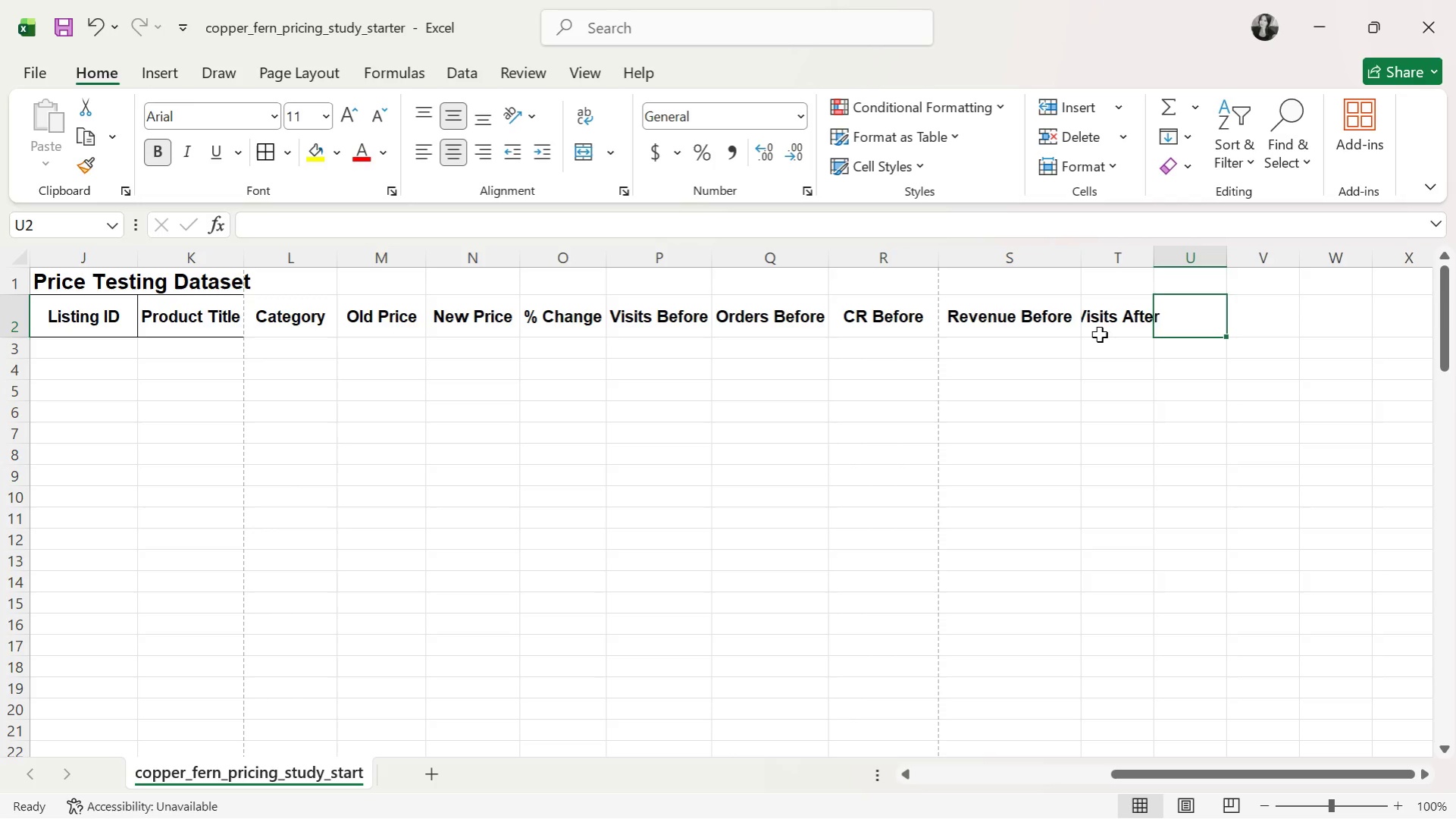 
wait(20.09)
 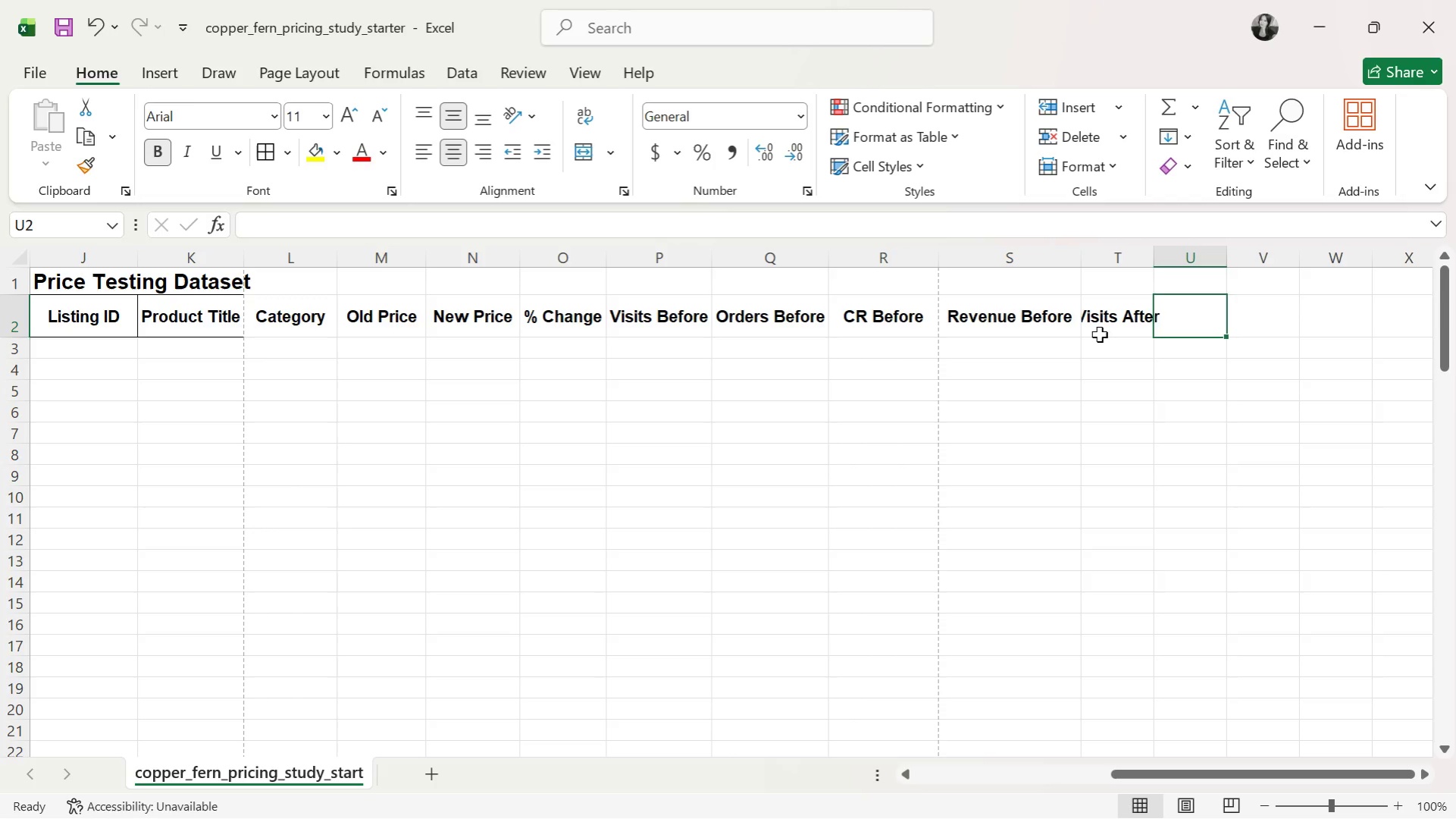 
left_click_drag(start_coordinate=[1153, 260], to_coordinate=[1182, 260])
 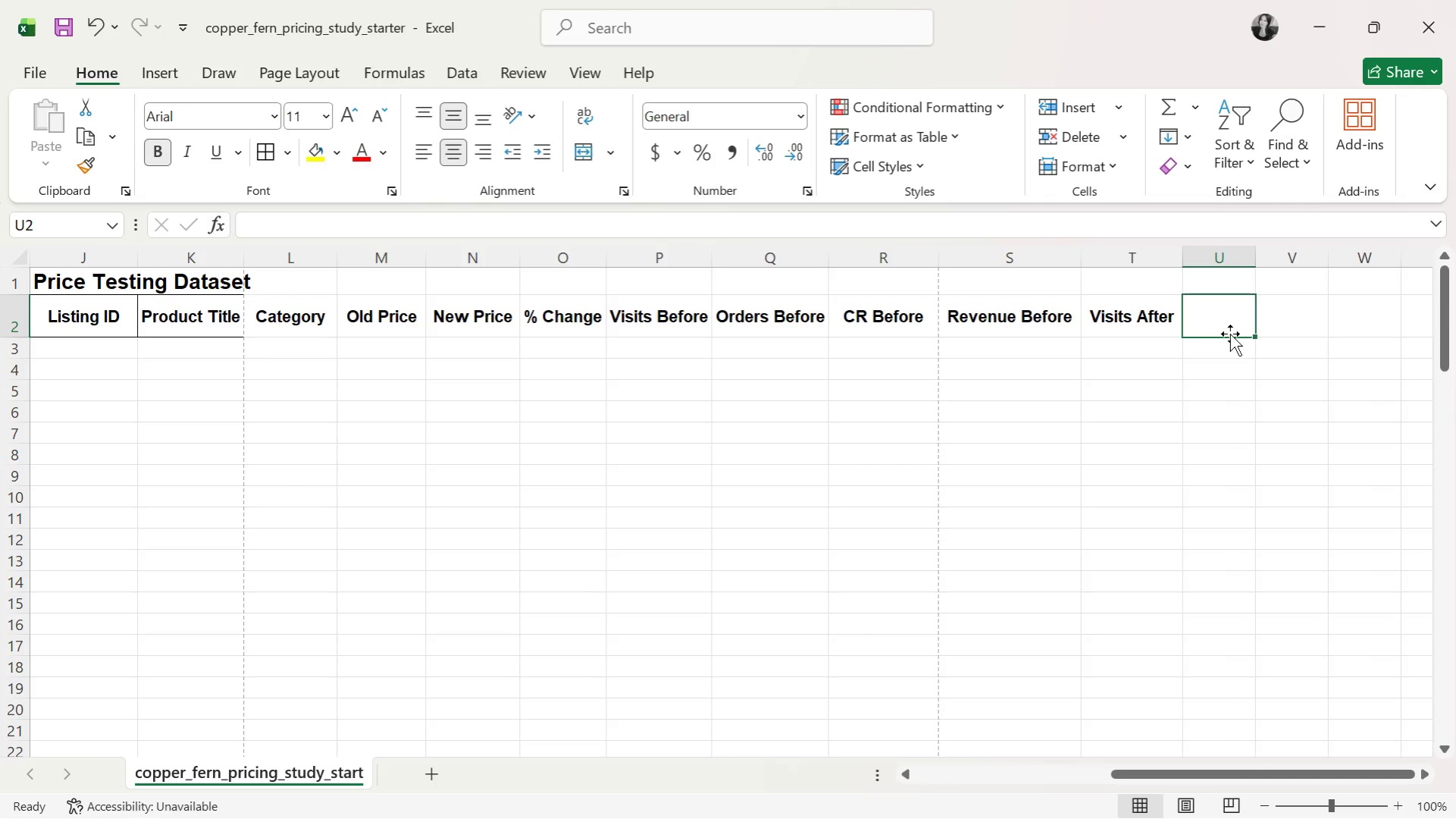 
type(Orders After)
 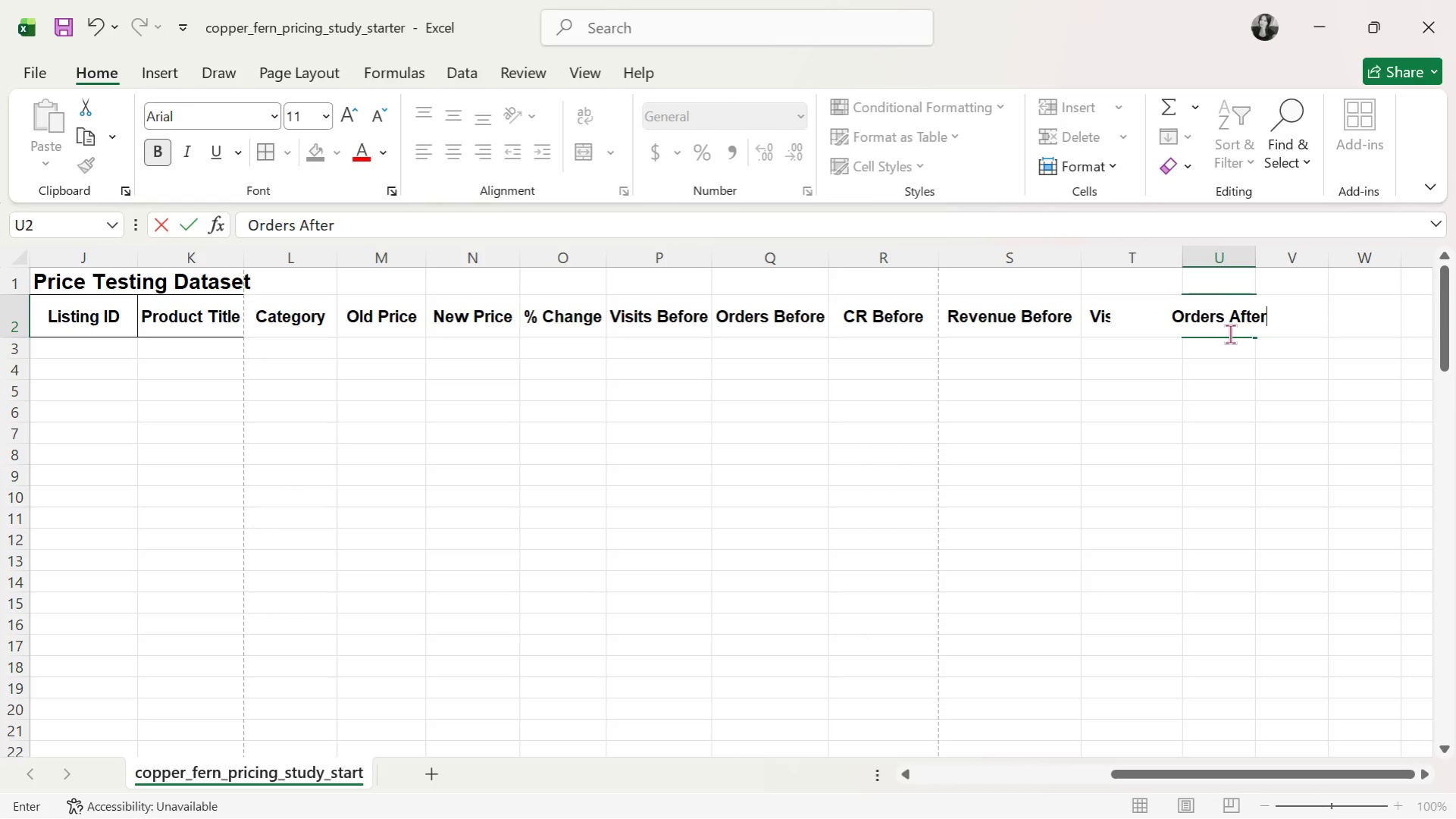 
key(ArrowRight)
 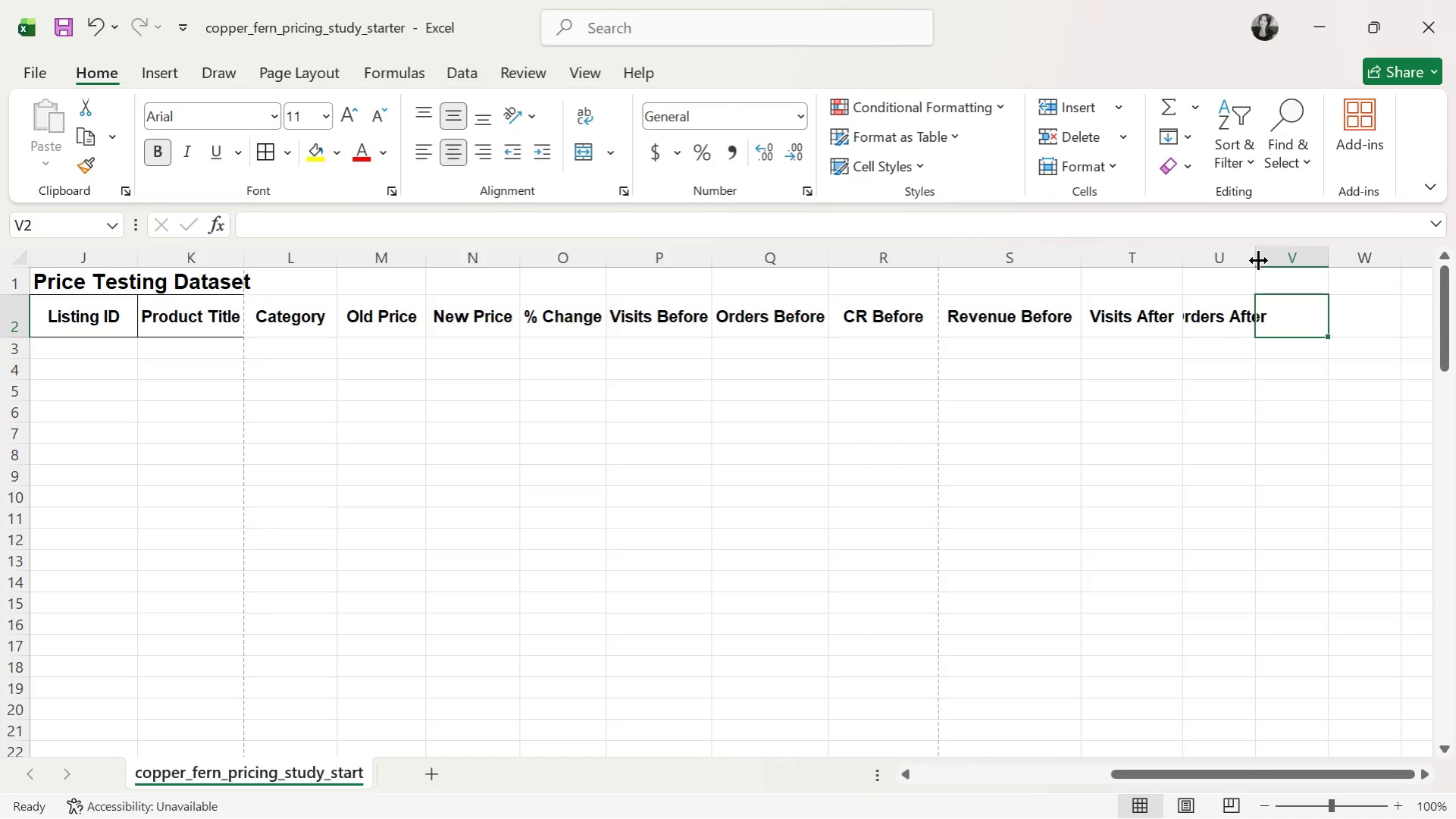 
double_click([1255, 262])
 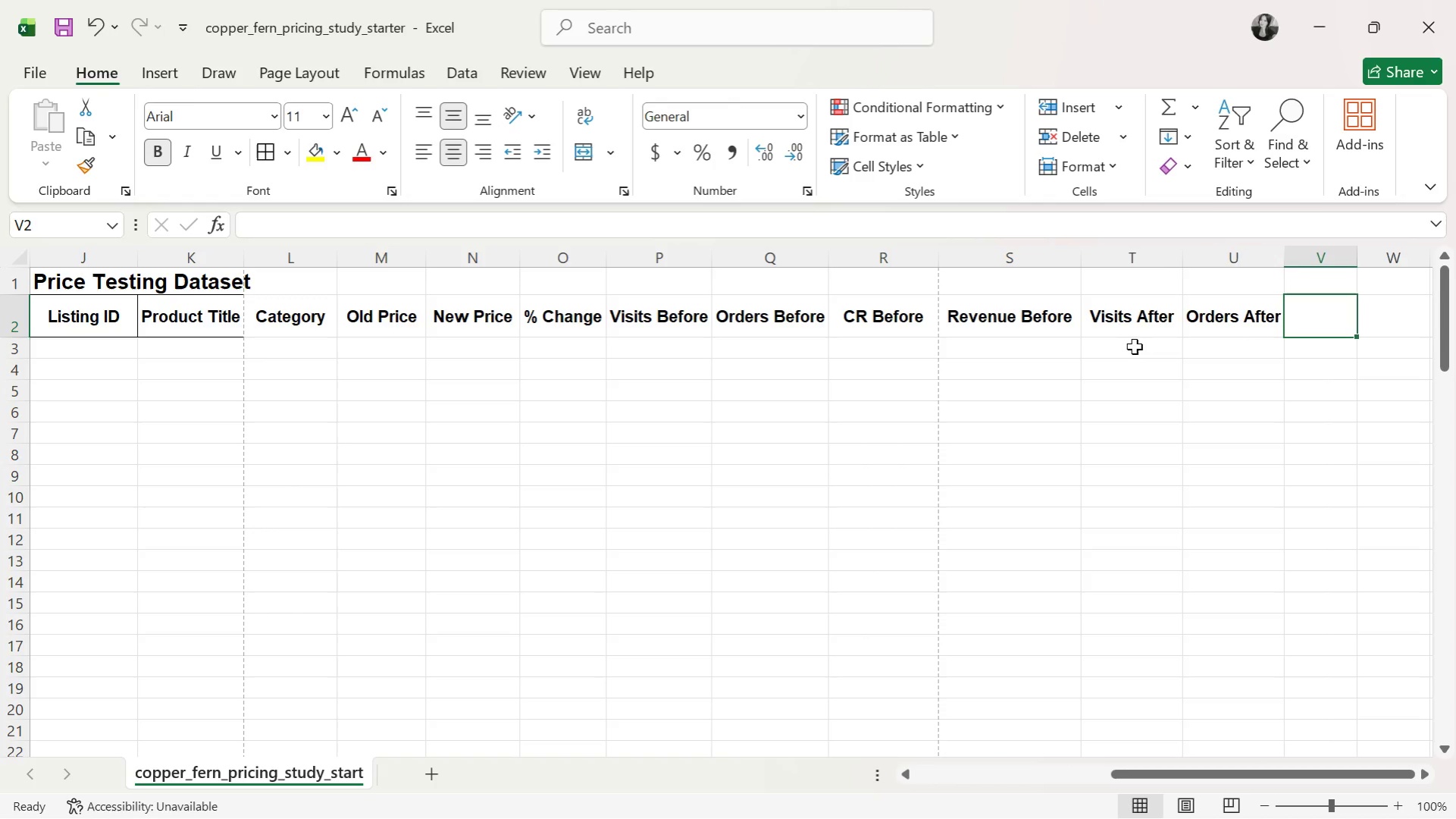 
left_click([1107, 319])
 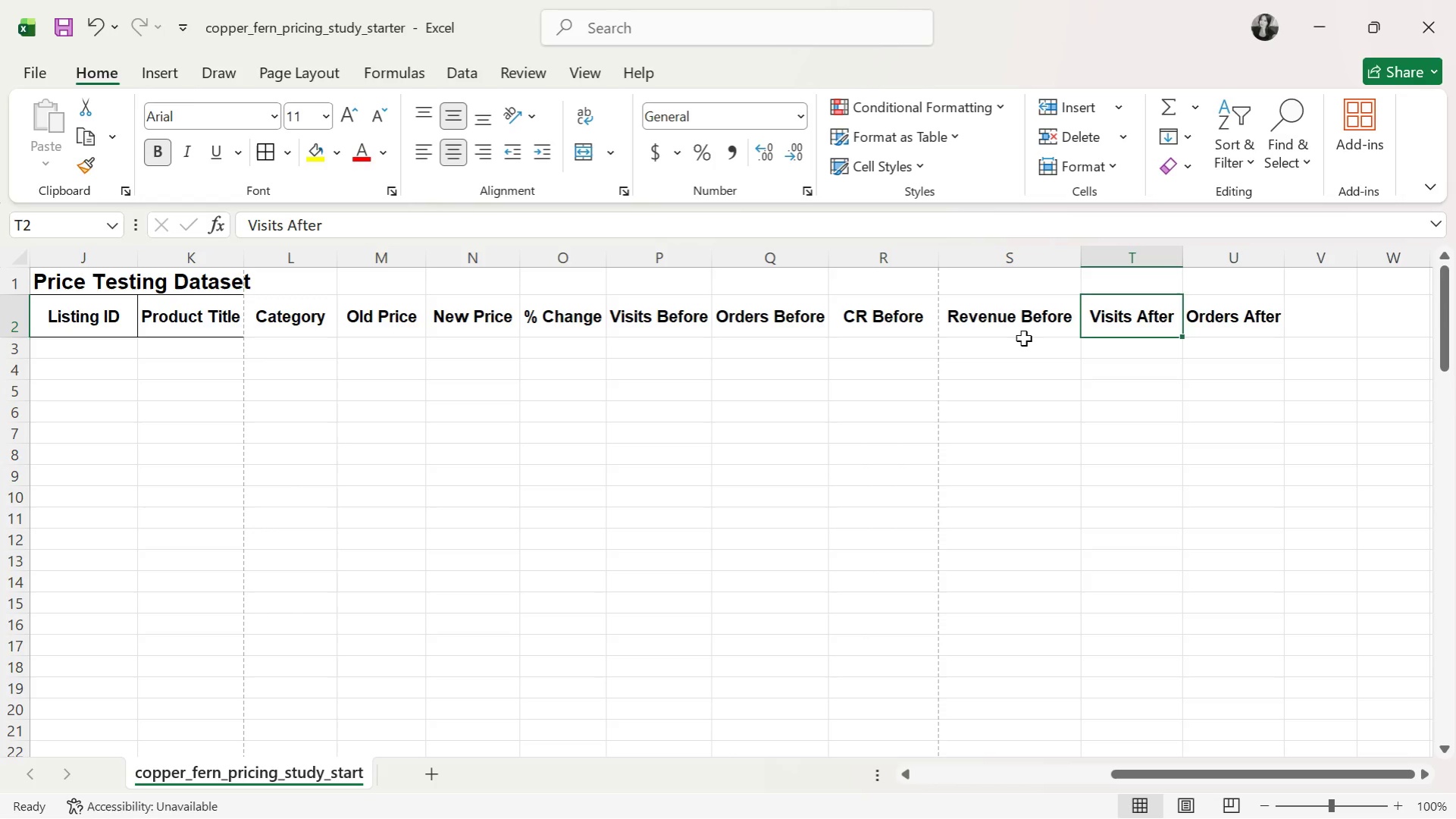 
wait(14.41)
 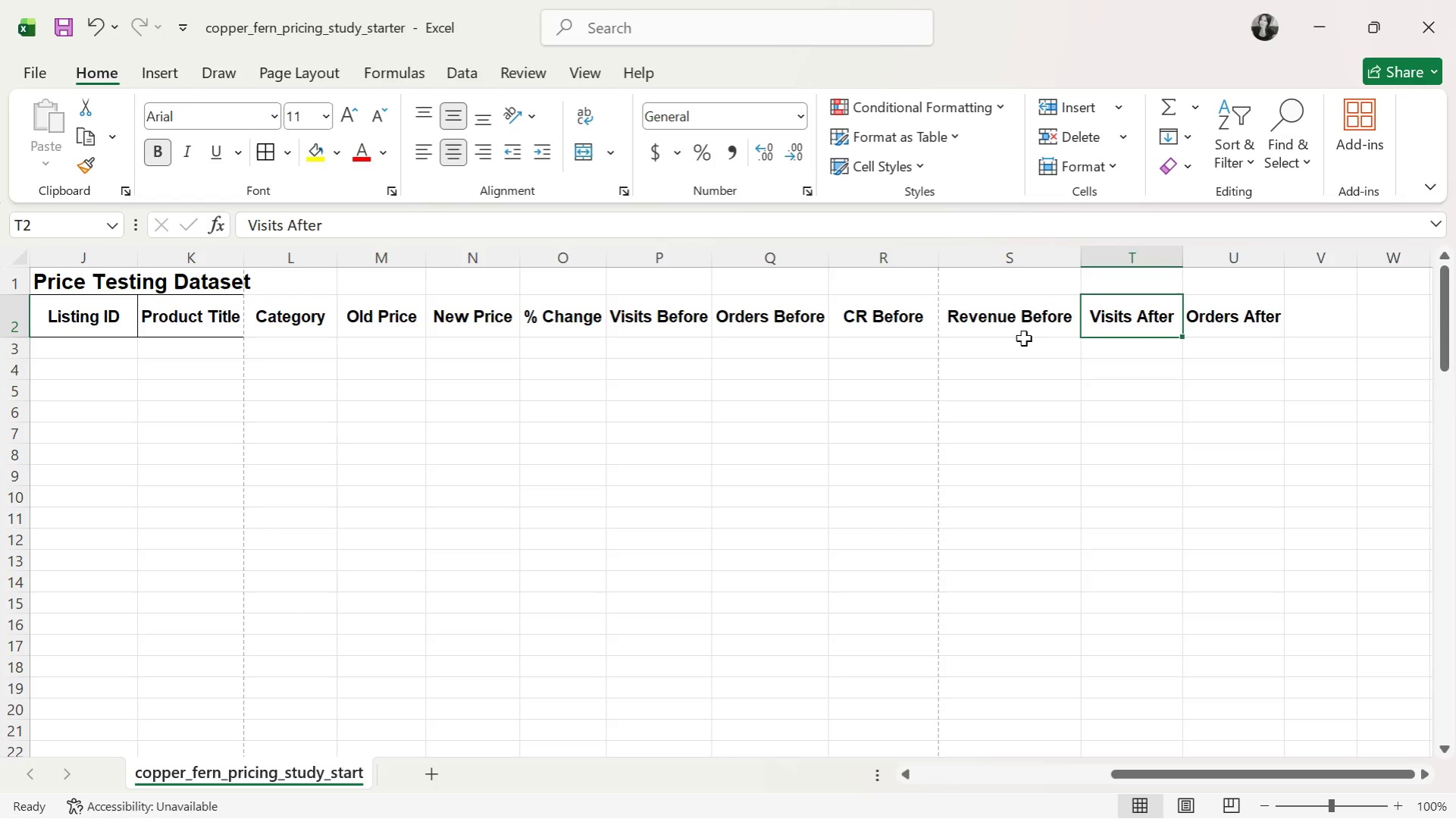 
left_click([1016, 328])
 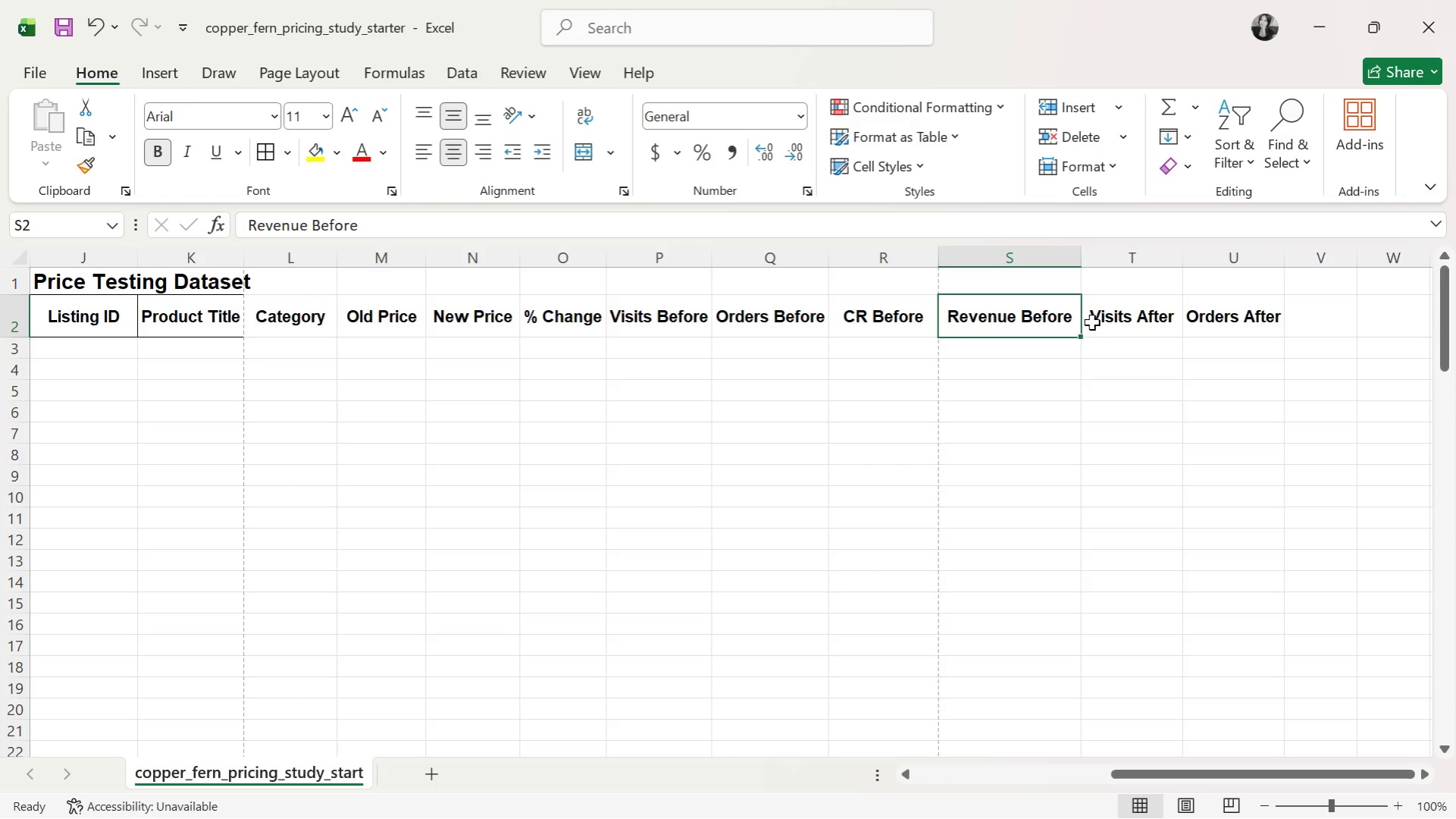 
wait(10.36)
 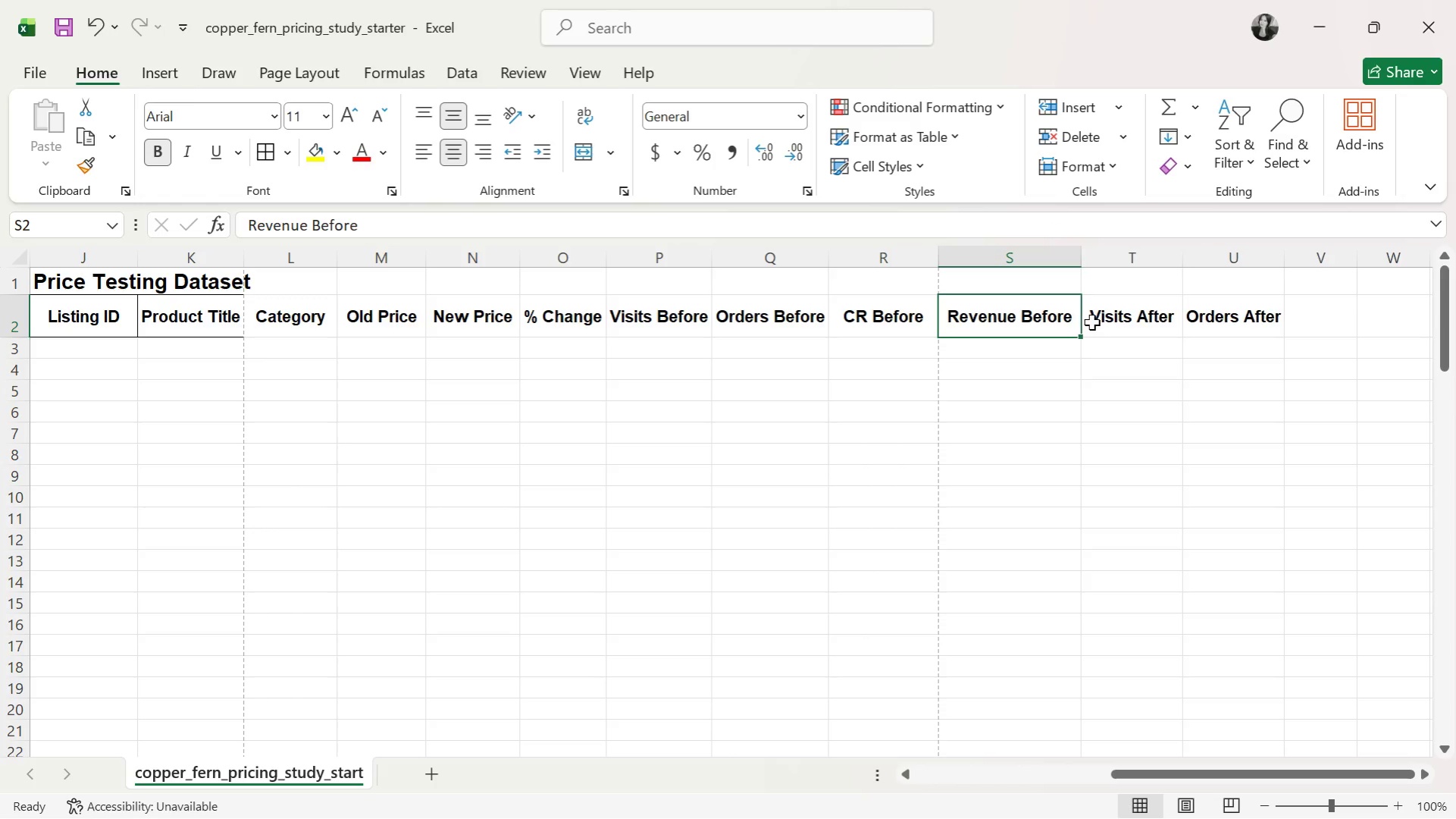 
left_click([1138, 335])
 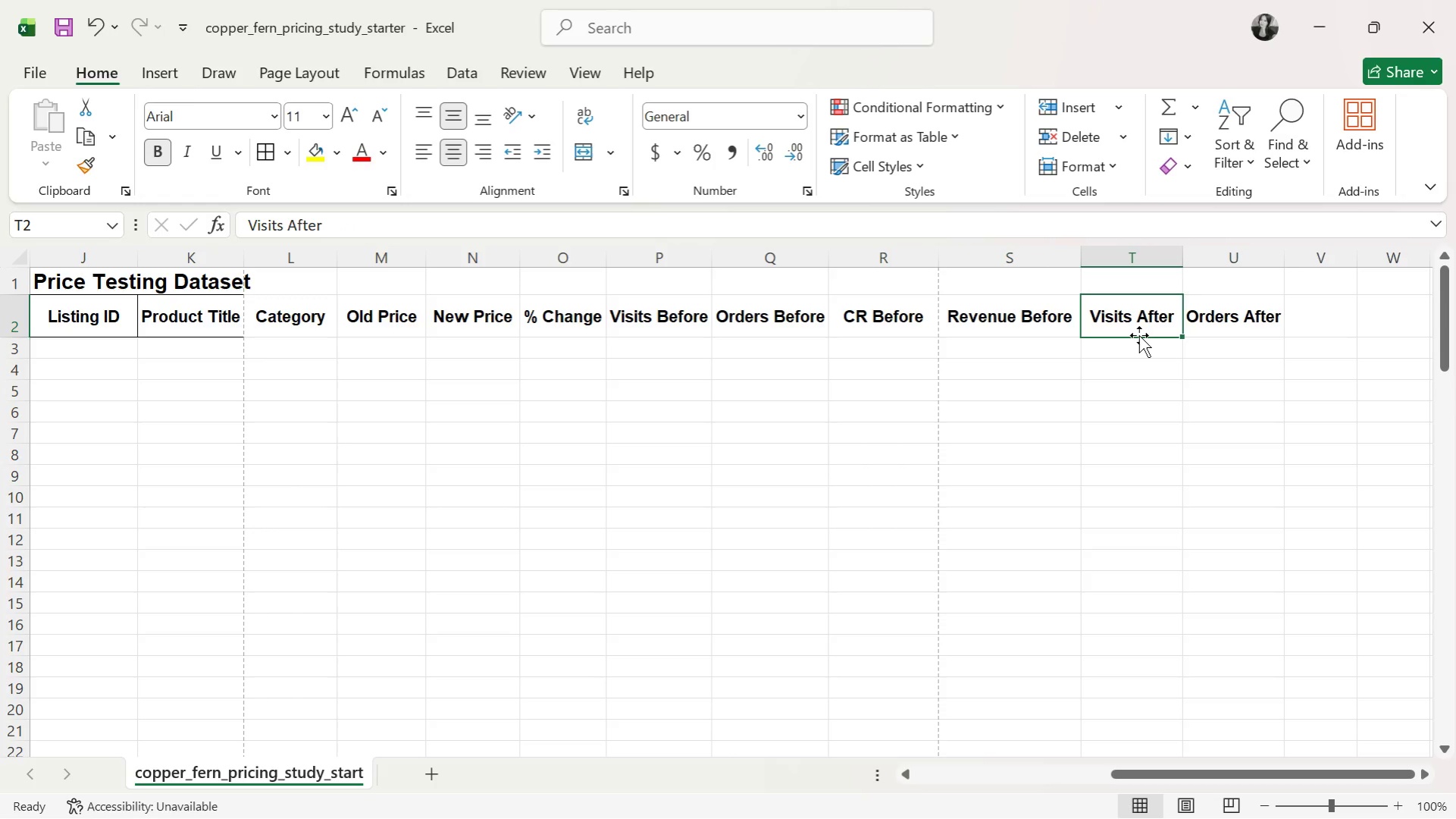 
left_click([1232, 332])
 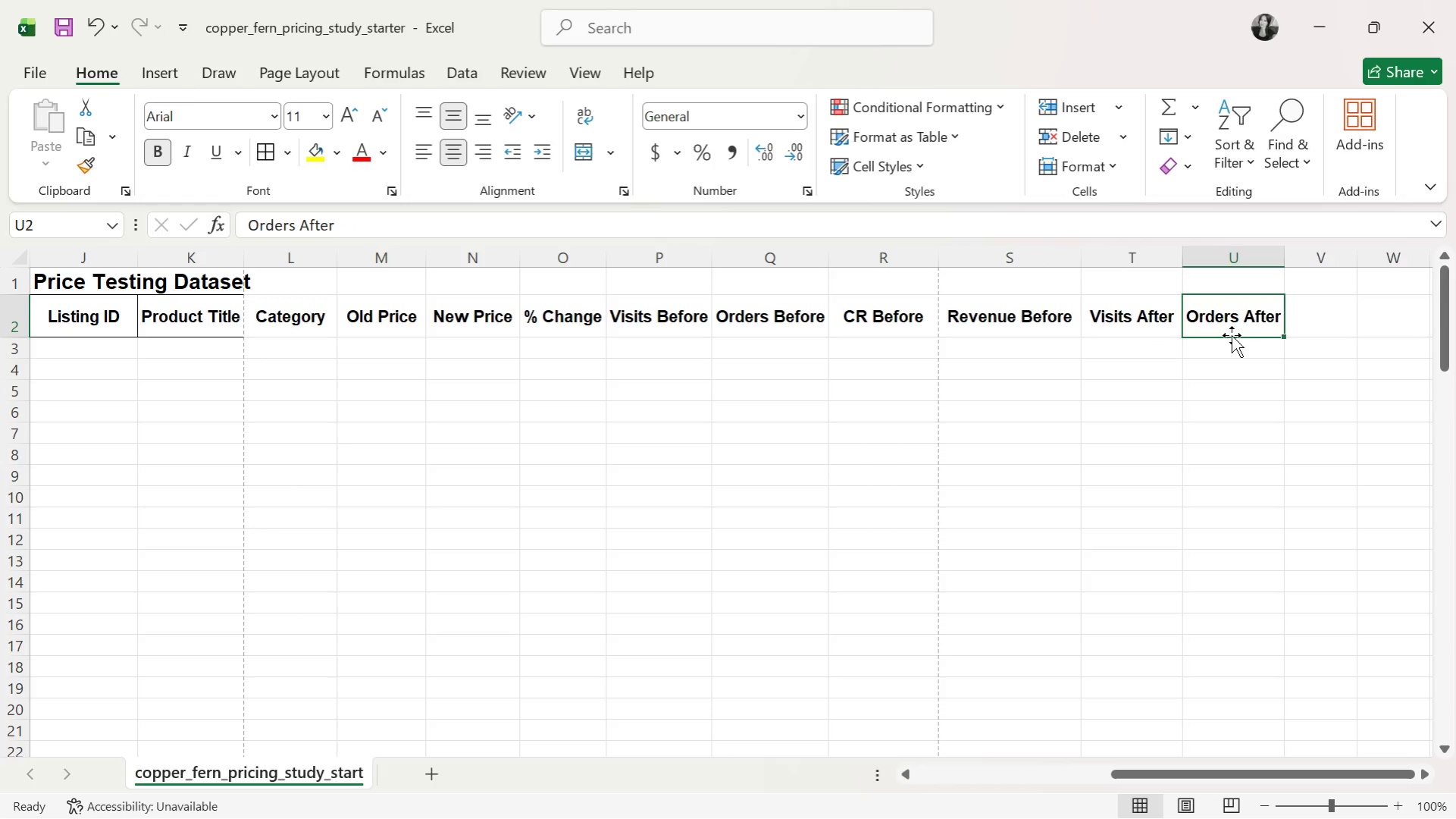 
double_click([1143, 330])
 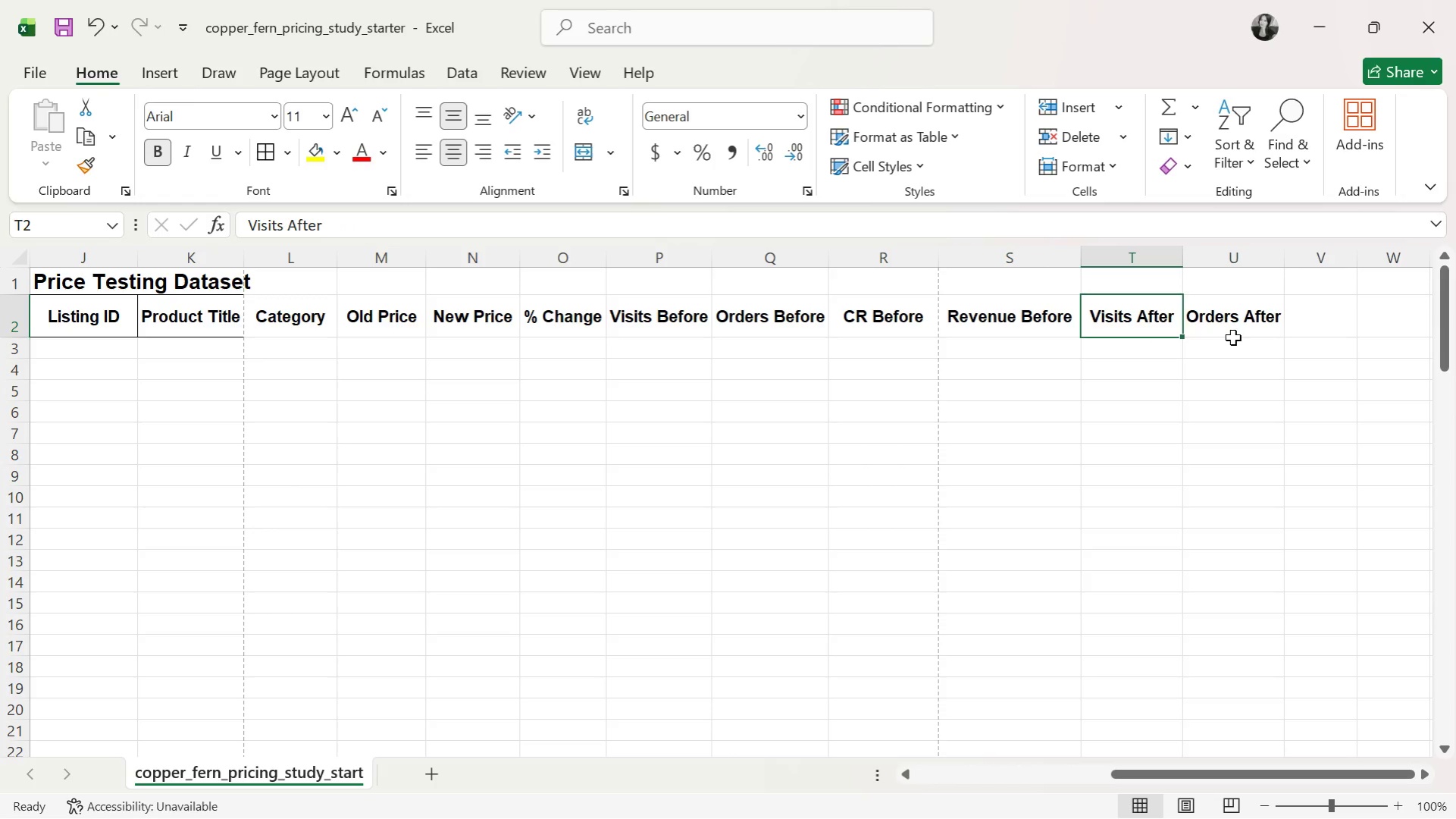 
left_click([1240, 337])
 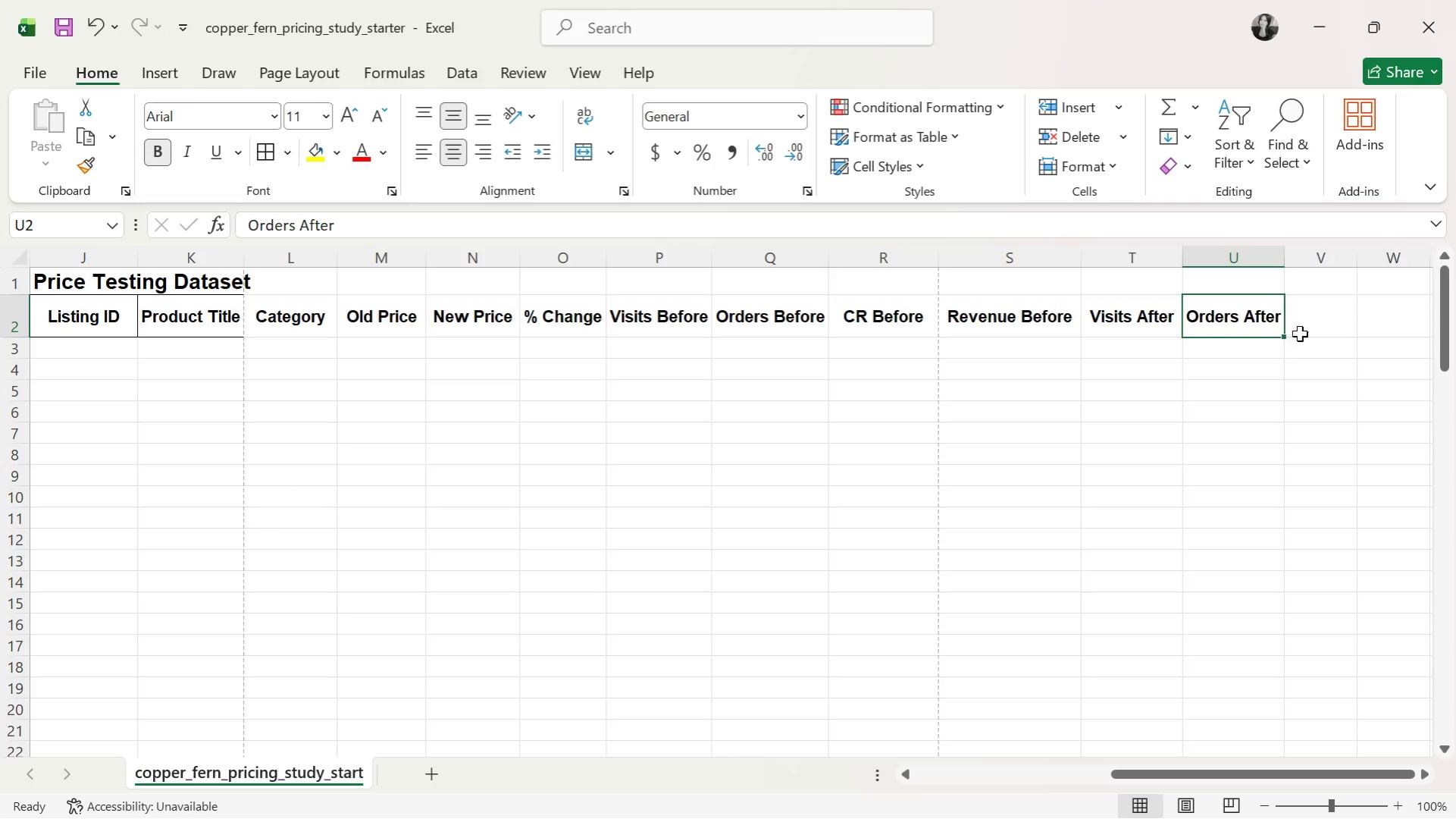 
left_click([1301, 329])
 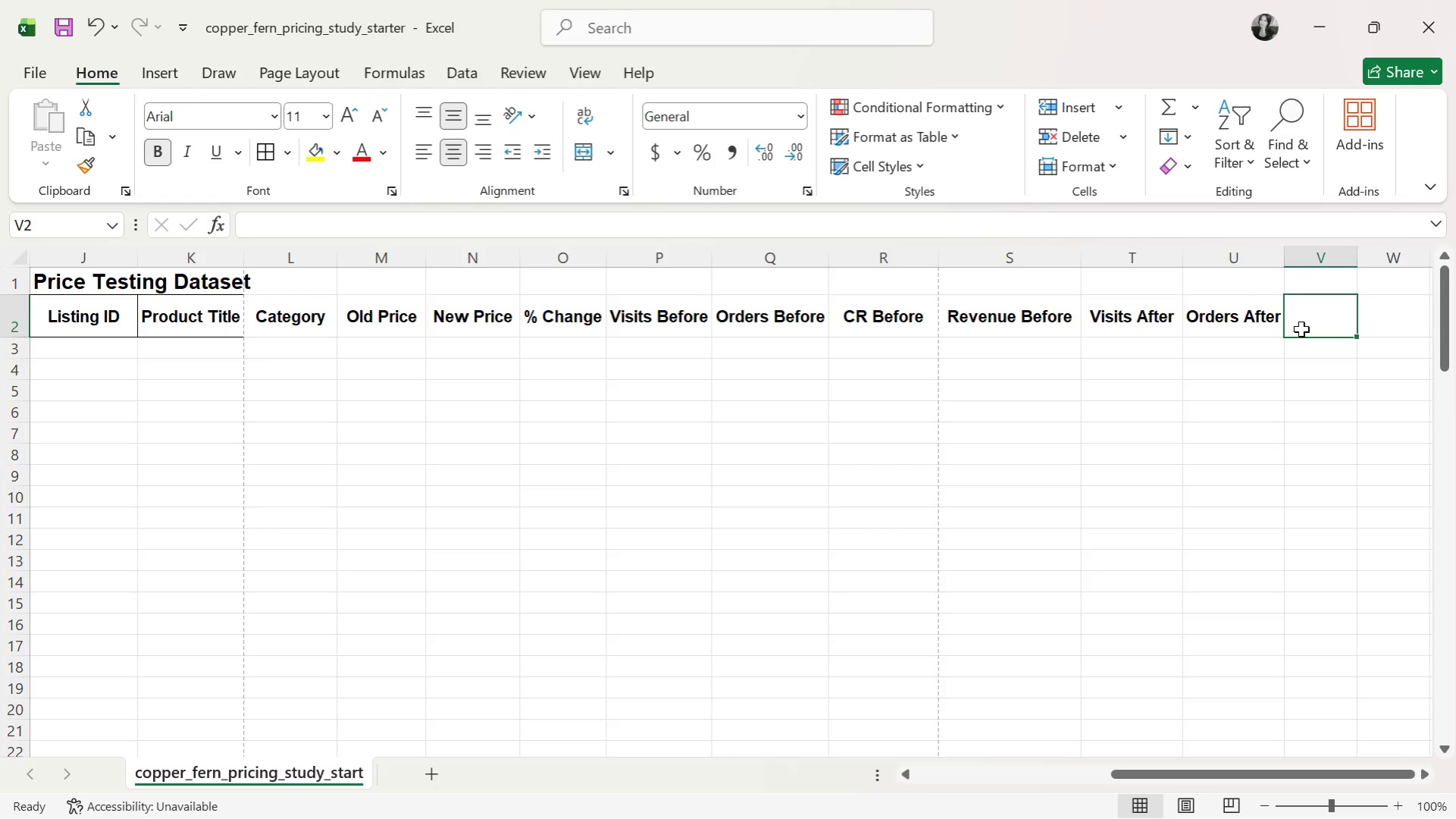 
type(CR After)
 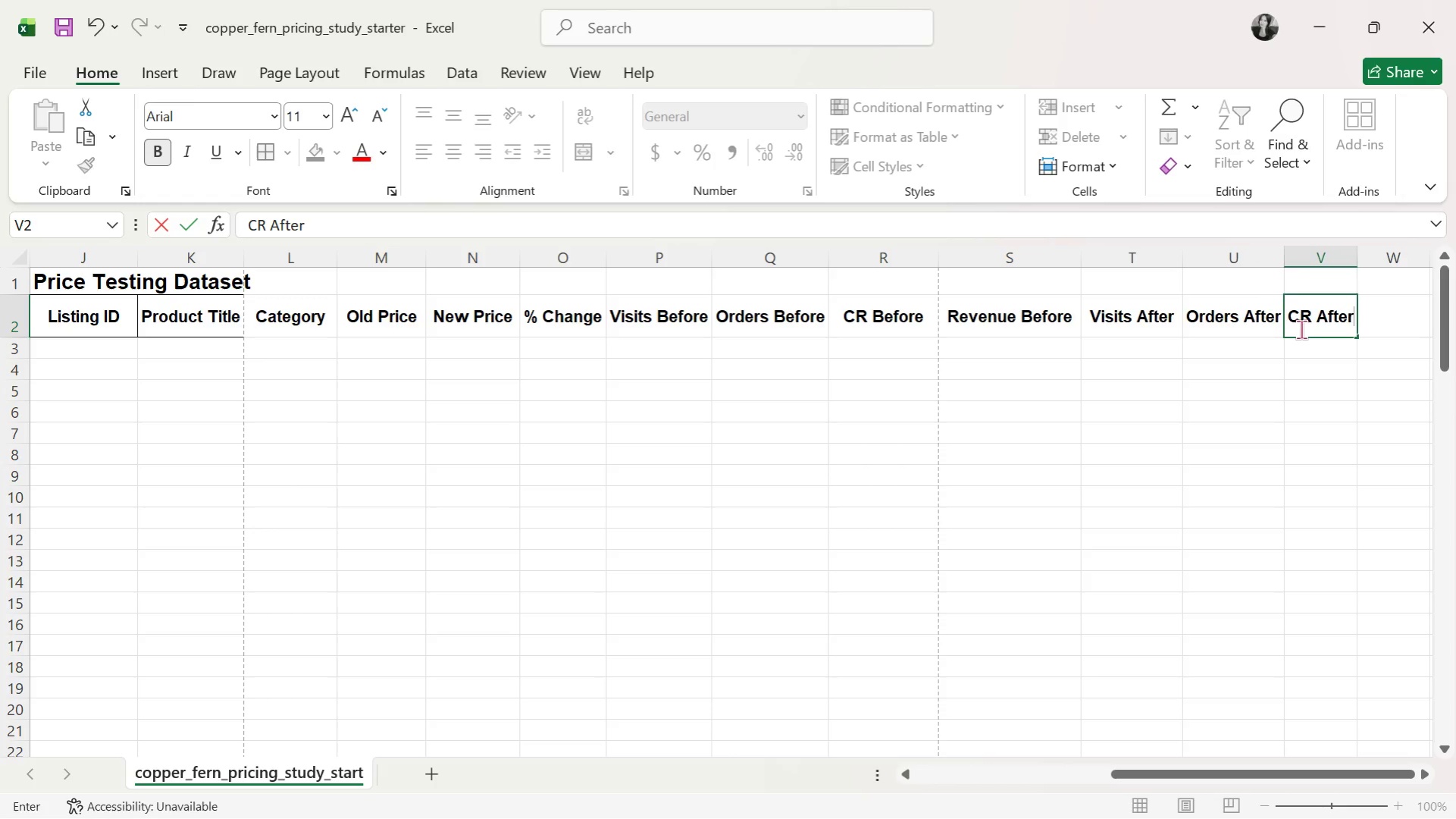 
key(ArrowRight)
 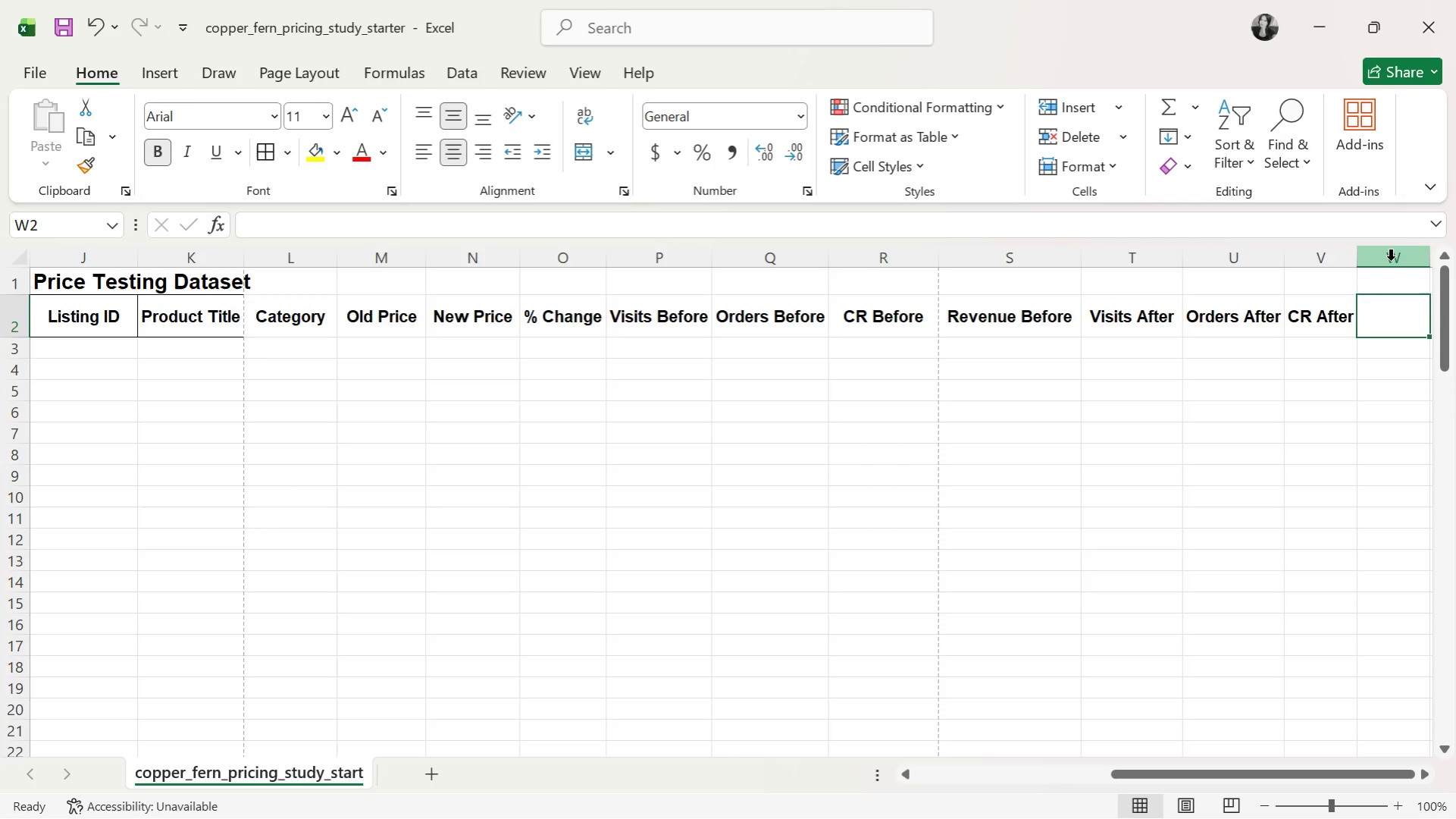 
double_click([1355, 260])
 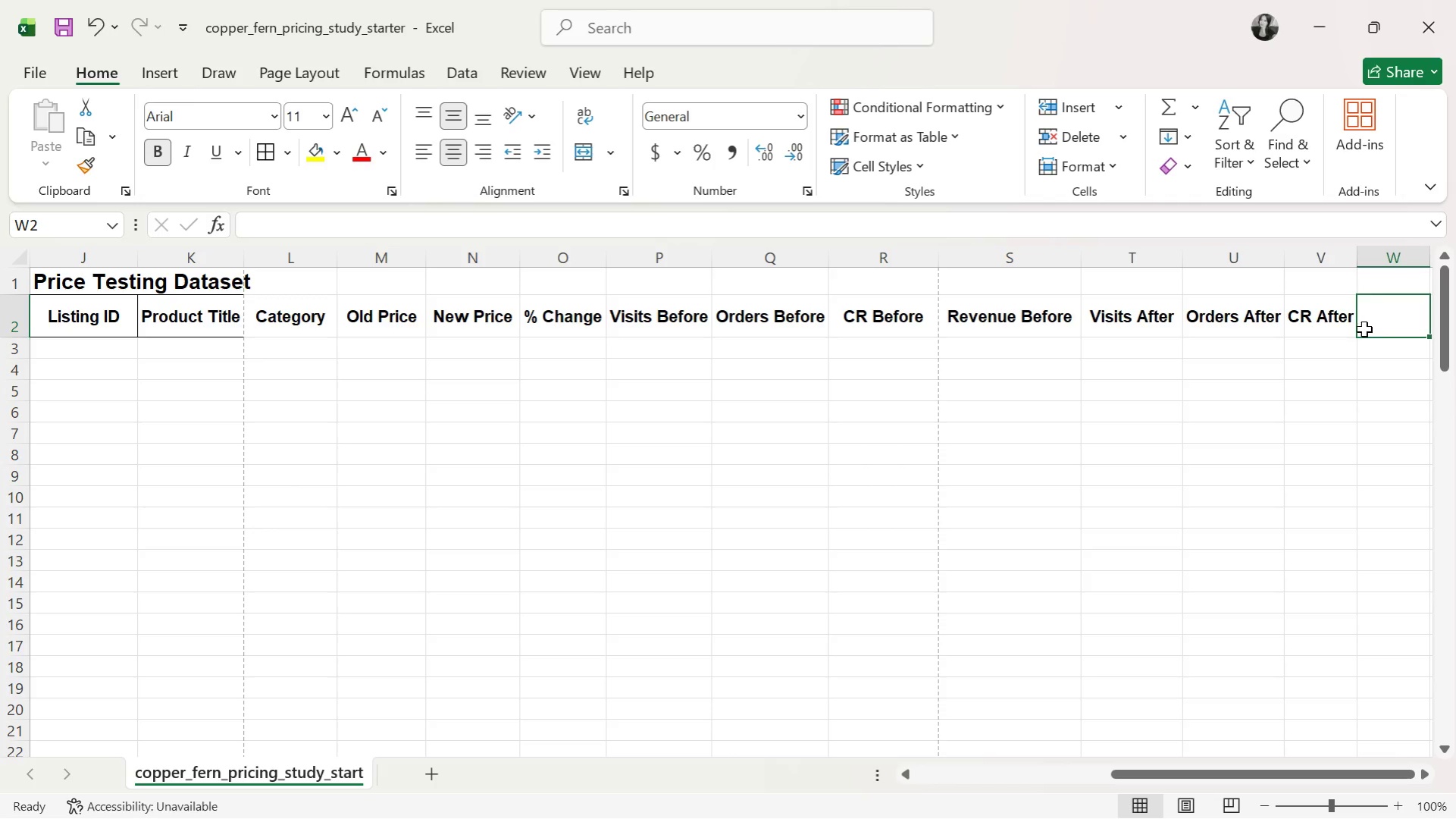 
wait(5.03)
 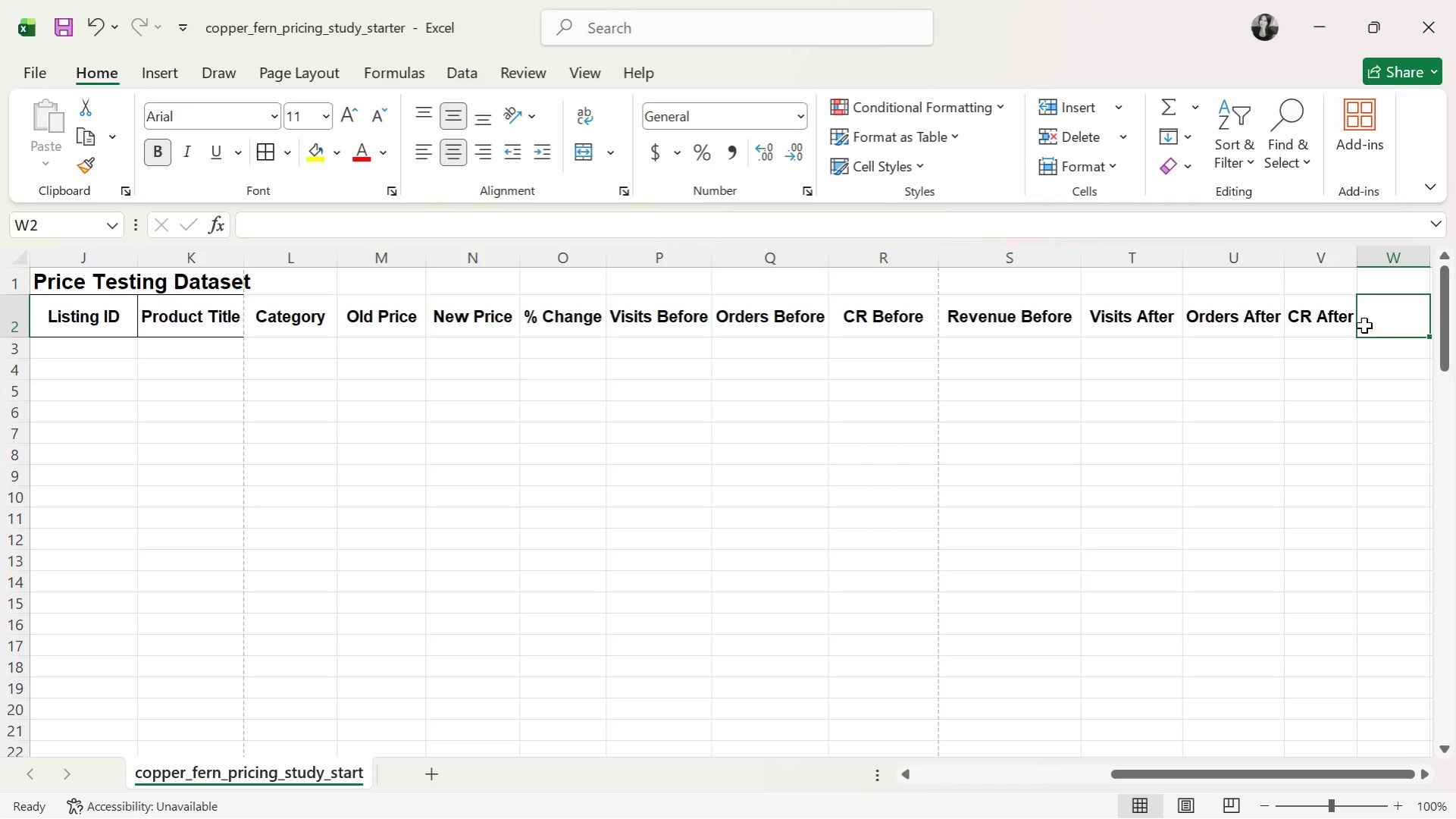 
left_click([1012, 328])
 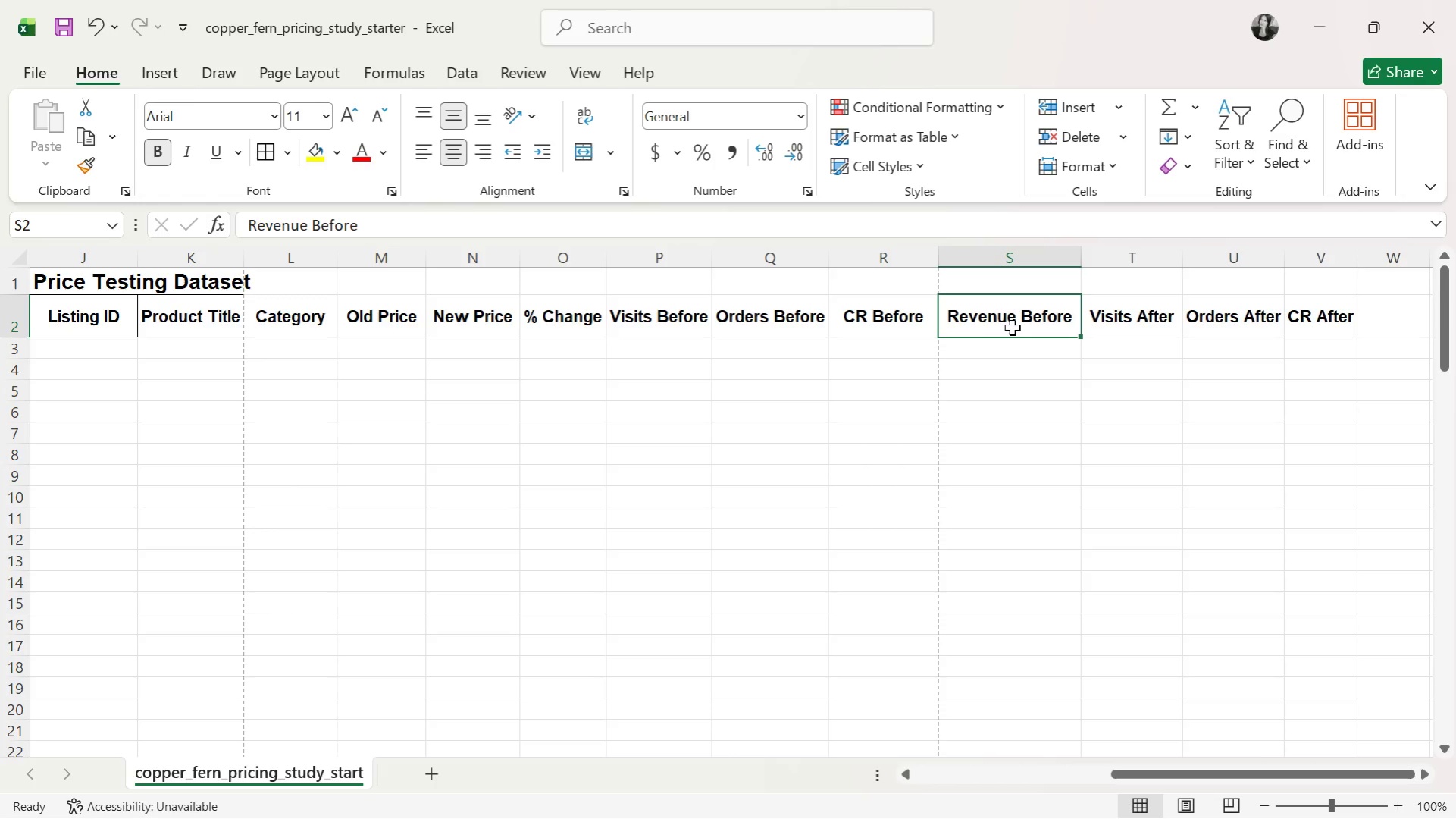 
hold_key(key=ControlLeft, duration=0.75)
 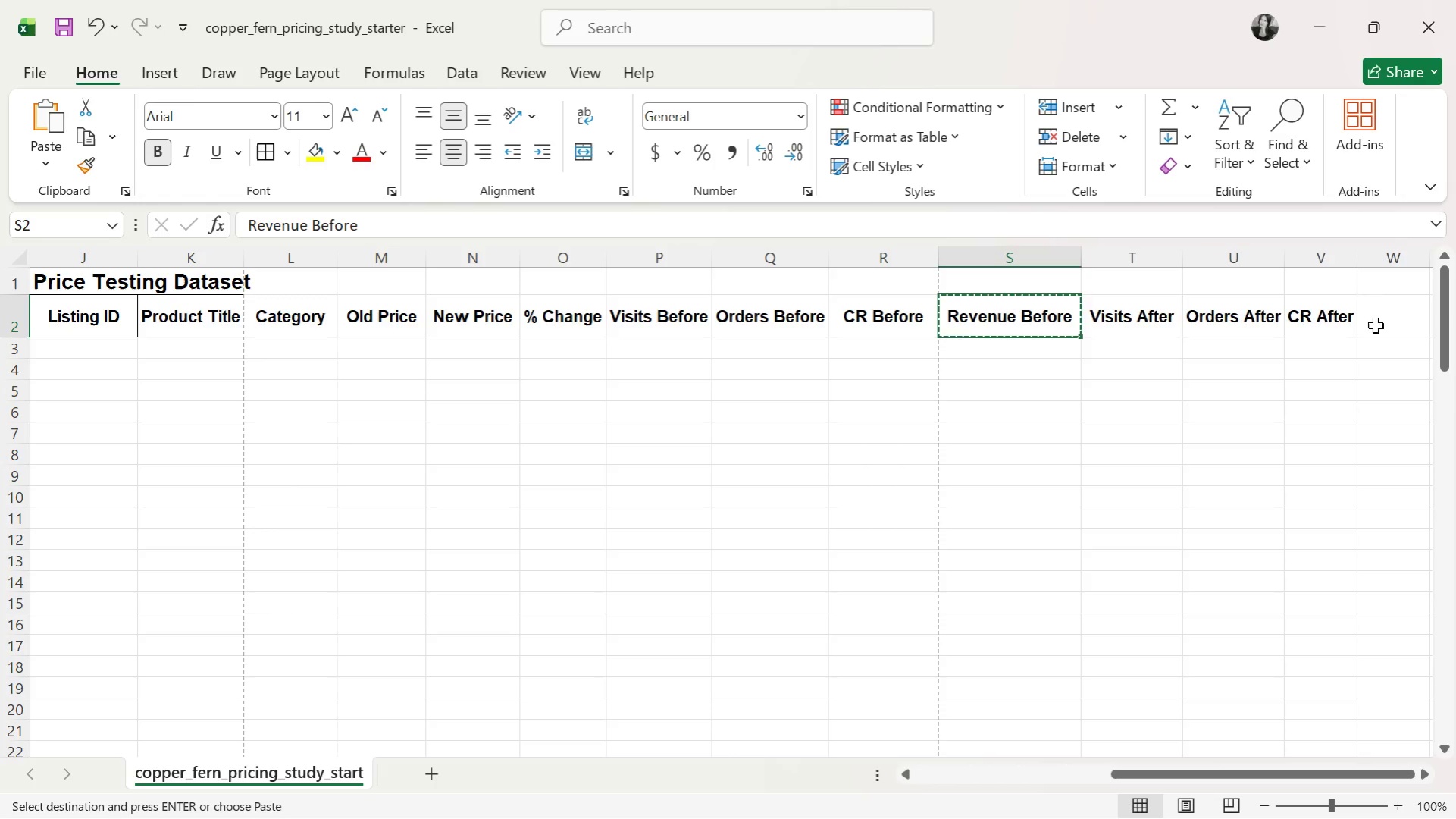 
hold_key(key=C, duration=0.31)
 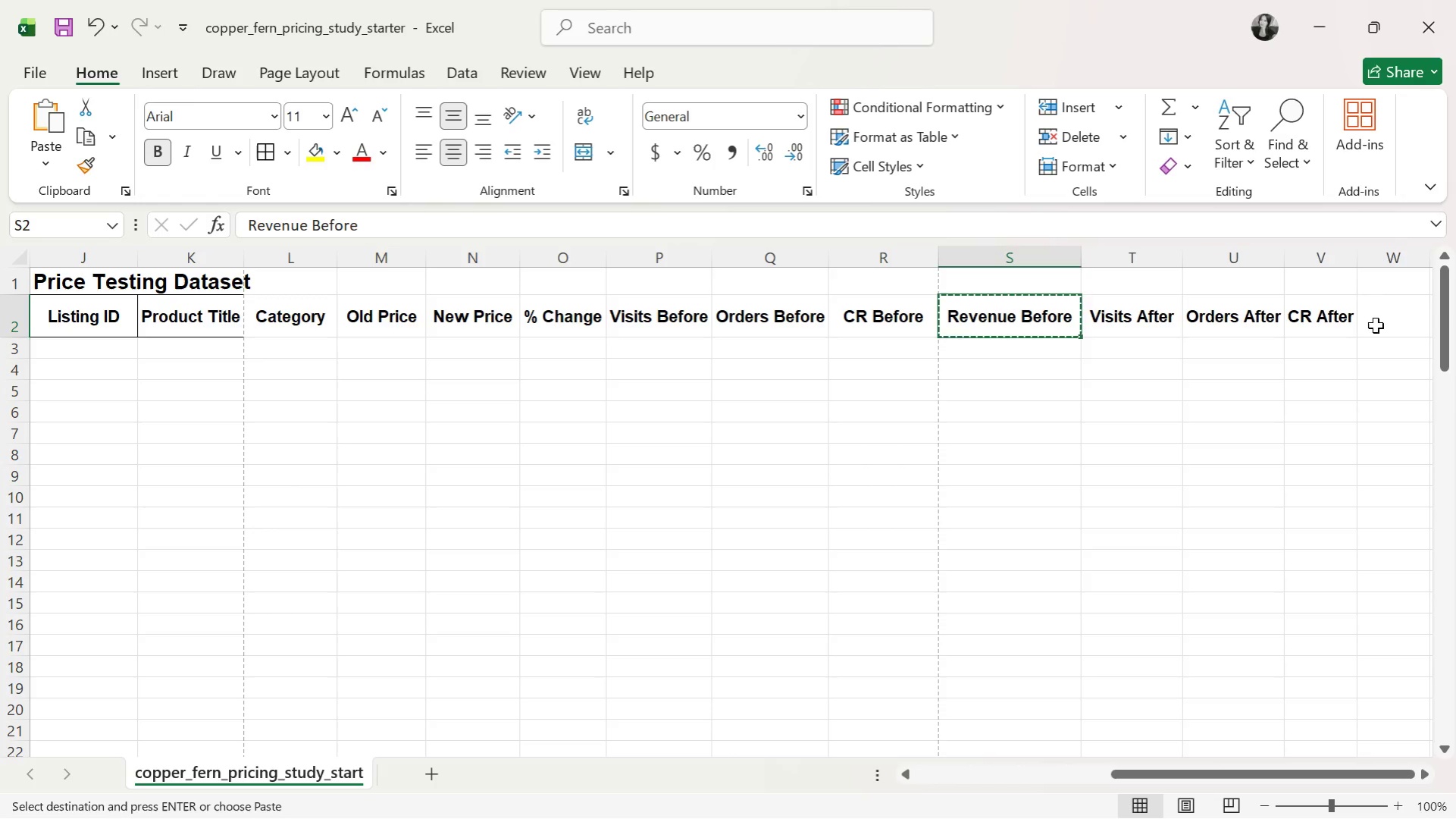 
left_click([1378, 312])
 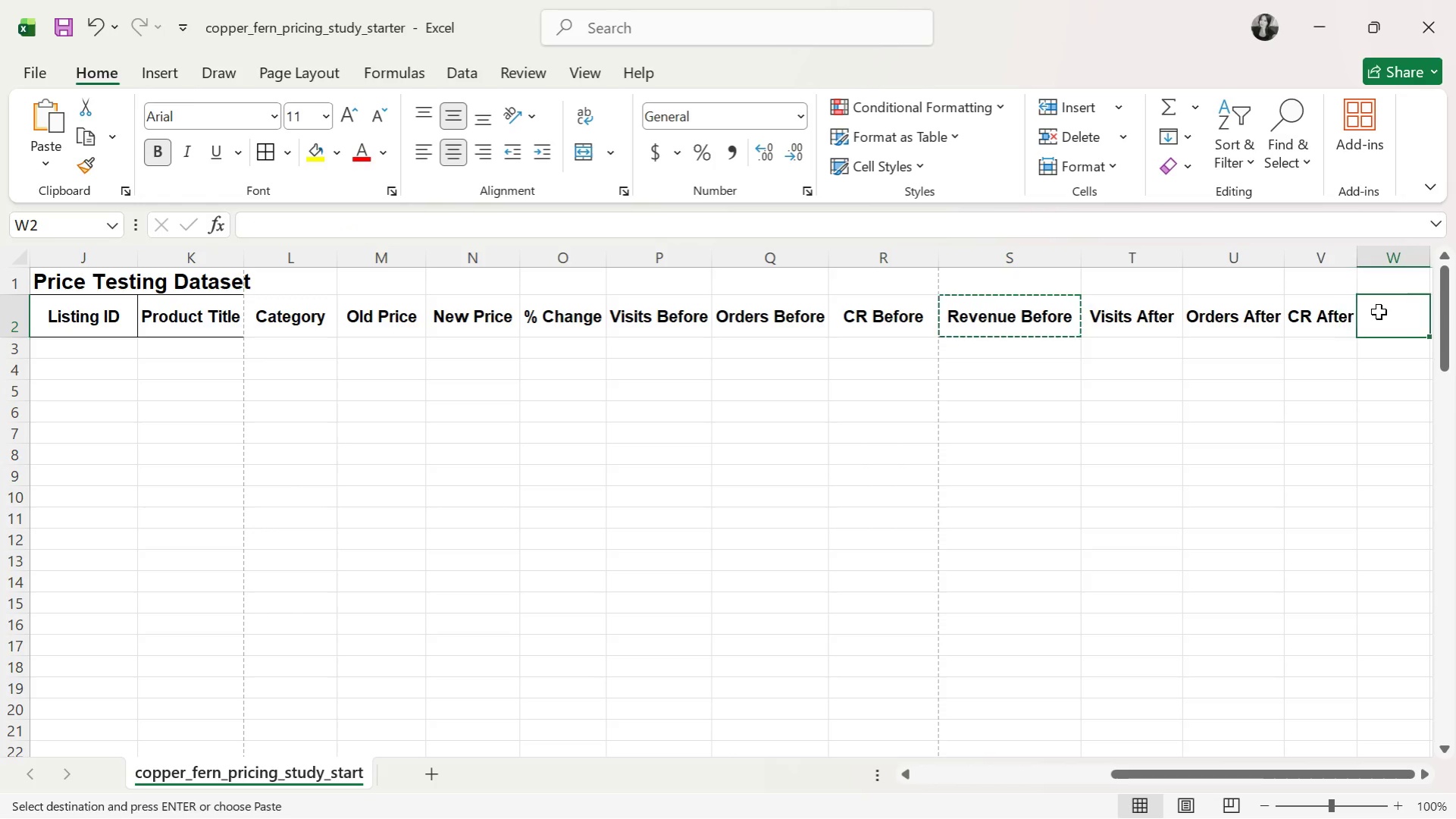 
key(Control+ControlLeft)
 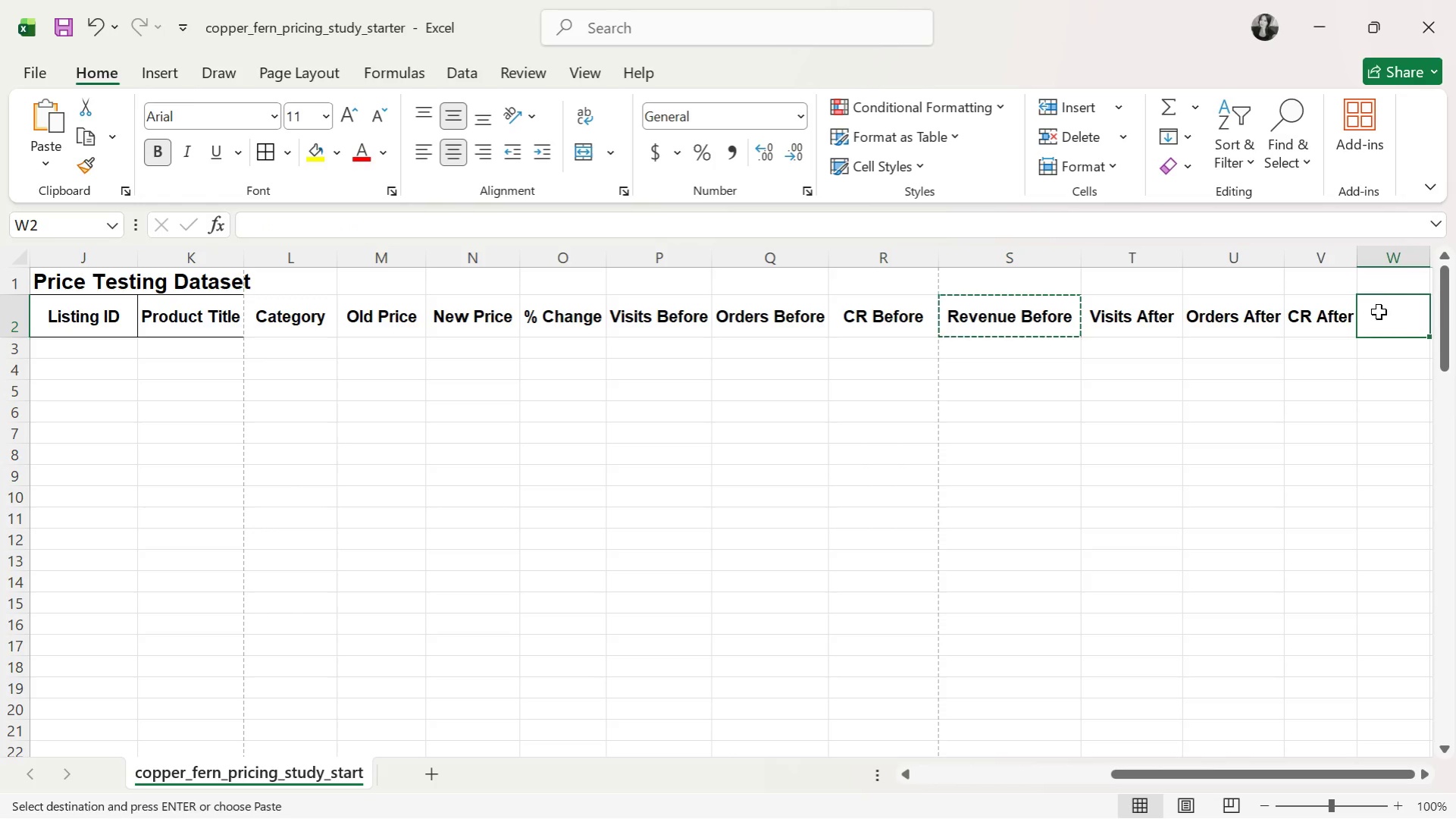 
key(Control+V)
 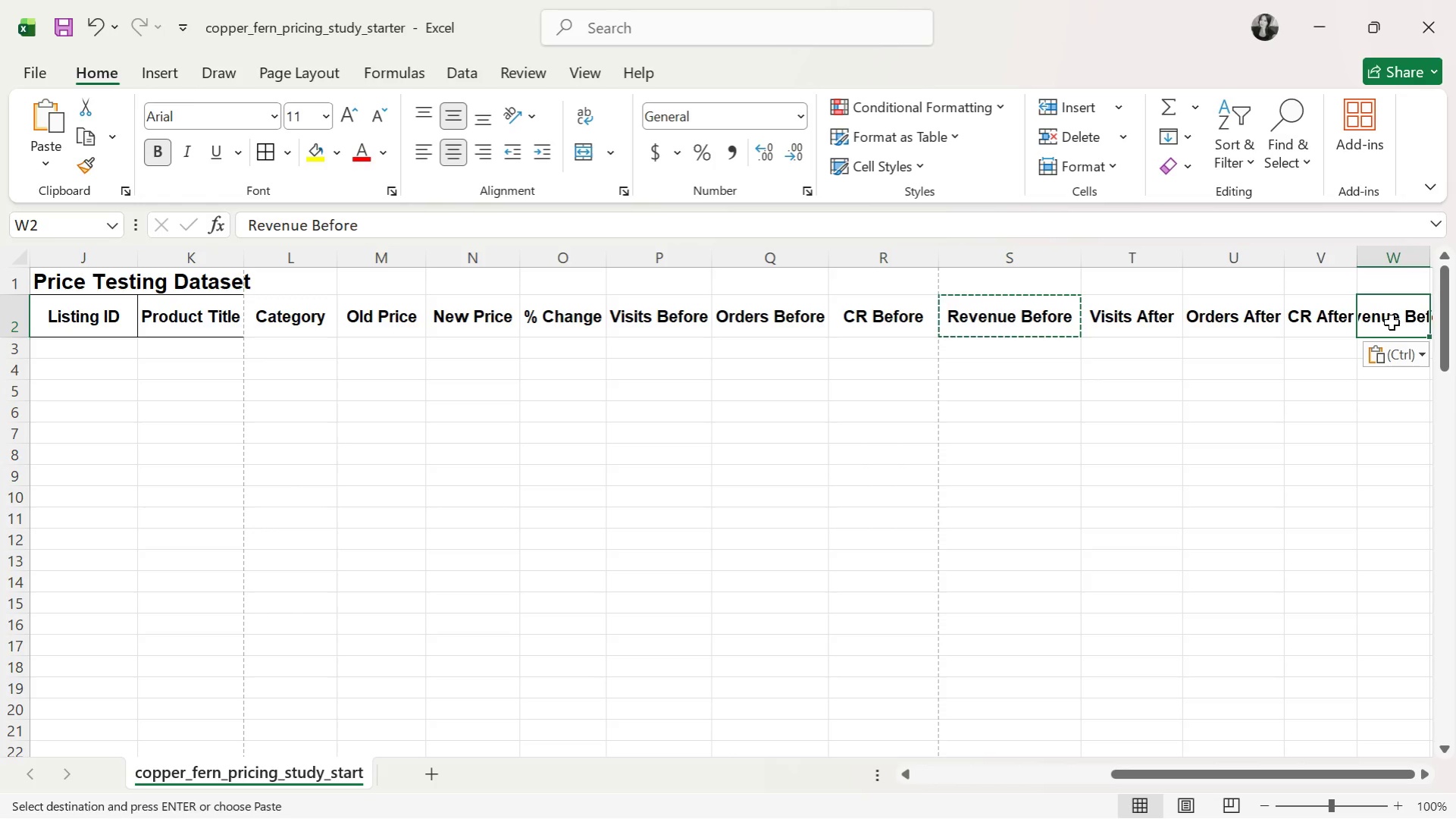 
double_click([1394, 322])
 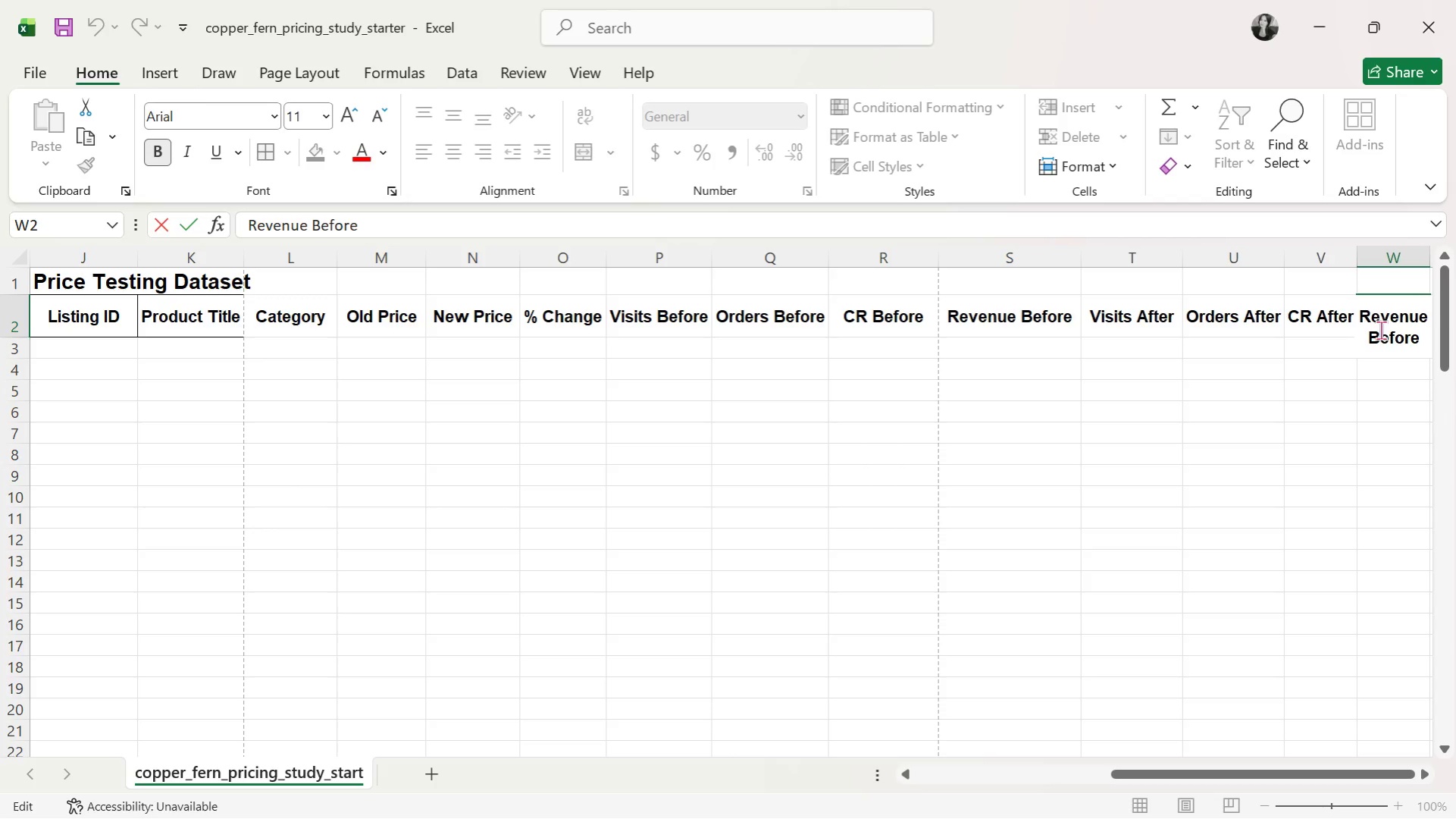 
double_click([1380, 330])
 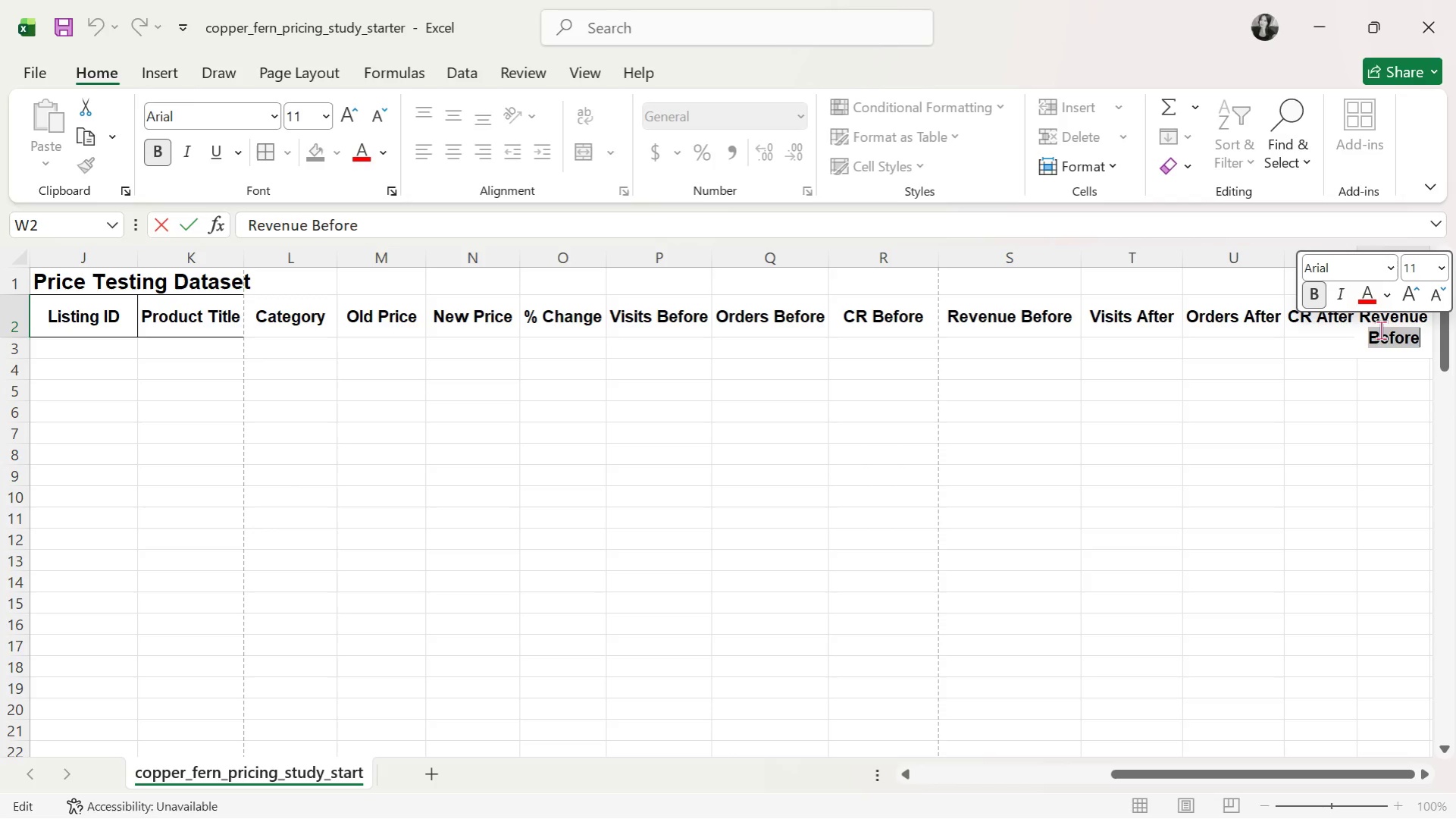 
type(After)
 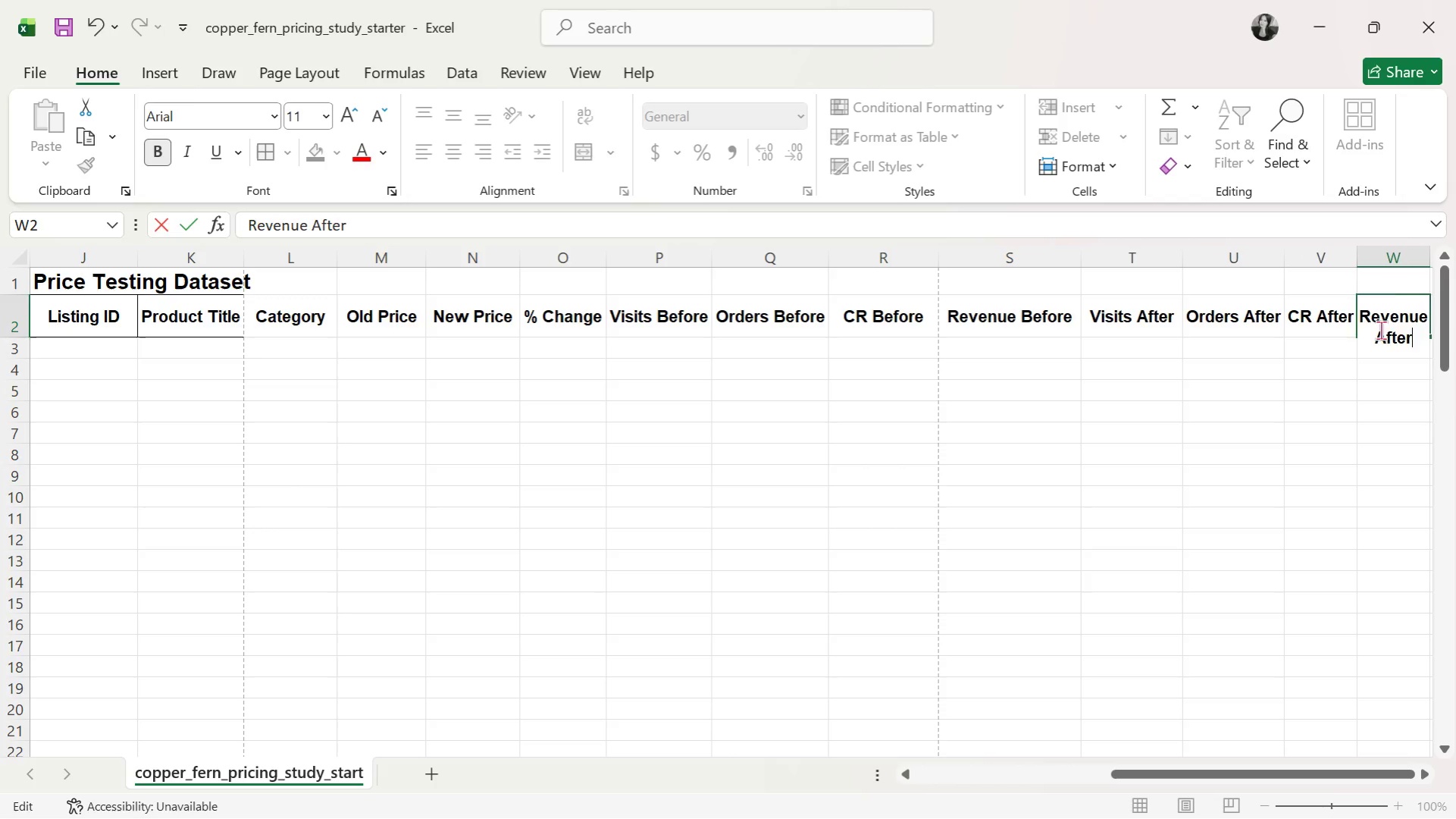 
key(Enter)
 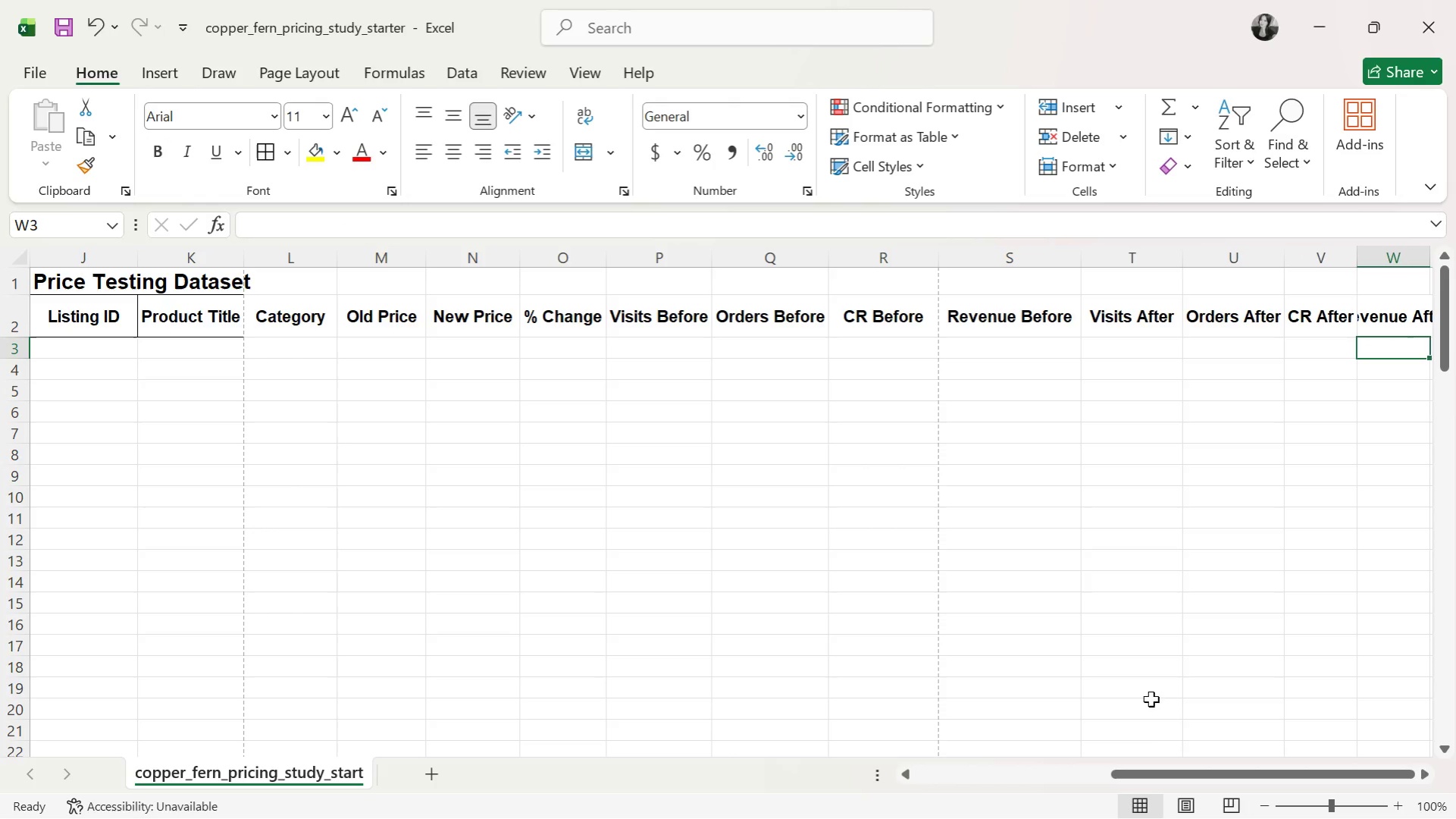 
left_click_drag(start_coordinate=[1234, 777], to_coordinate=[1345, 769])
 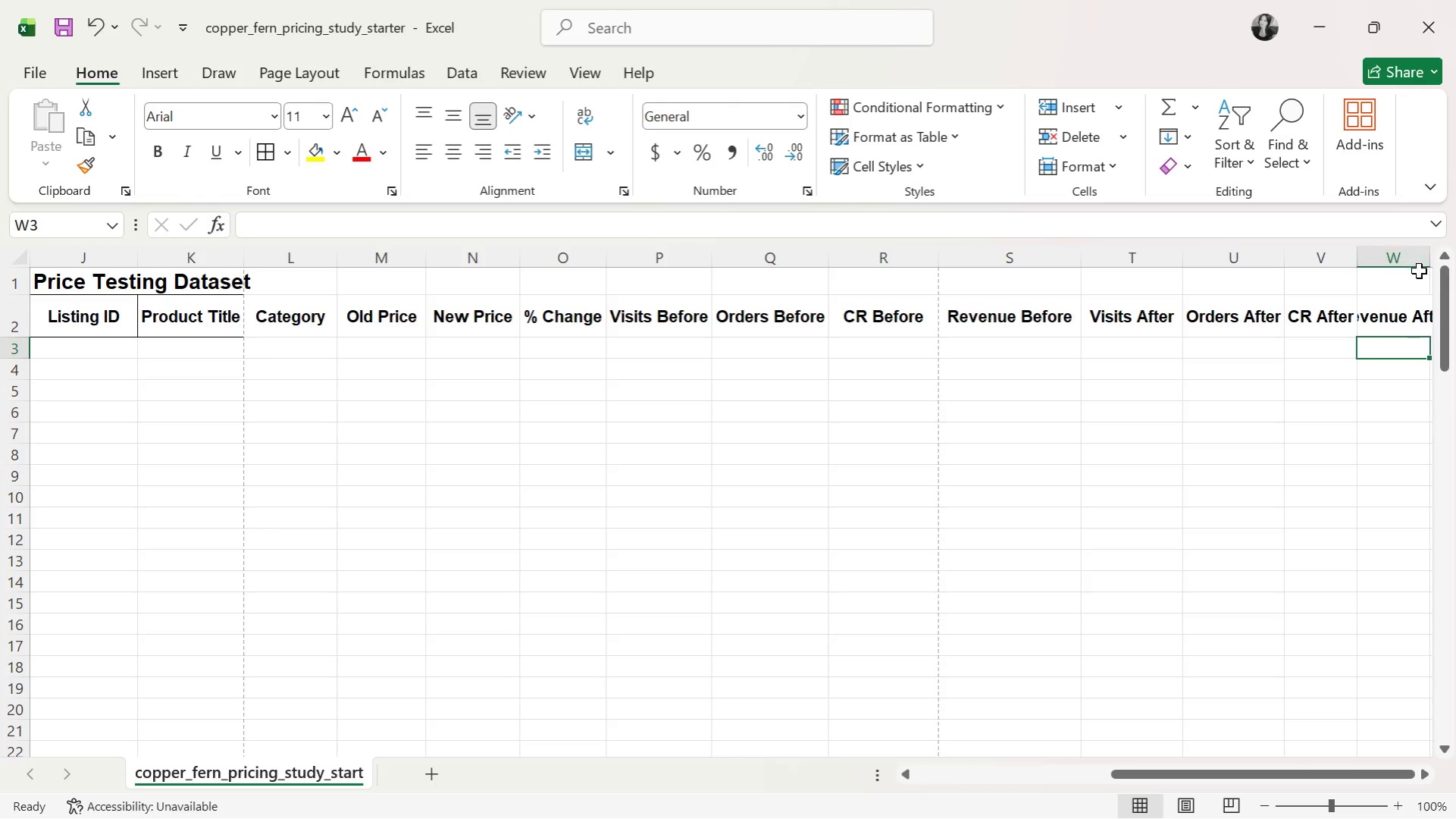 
left_click([1401, 314])
 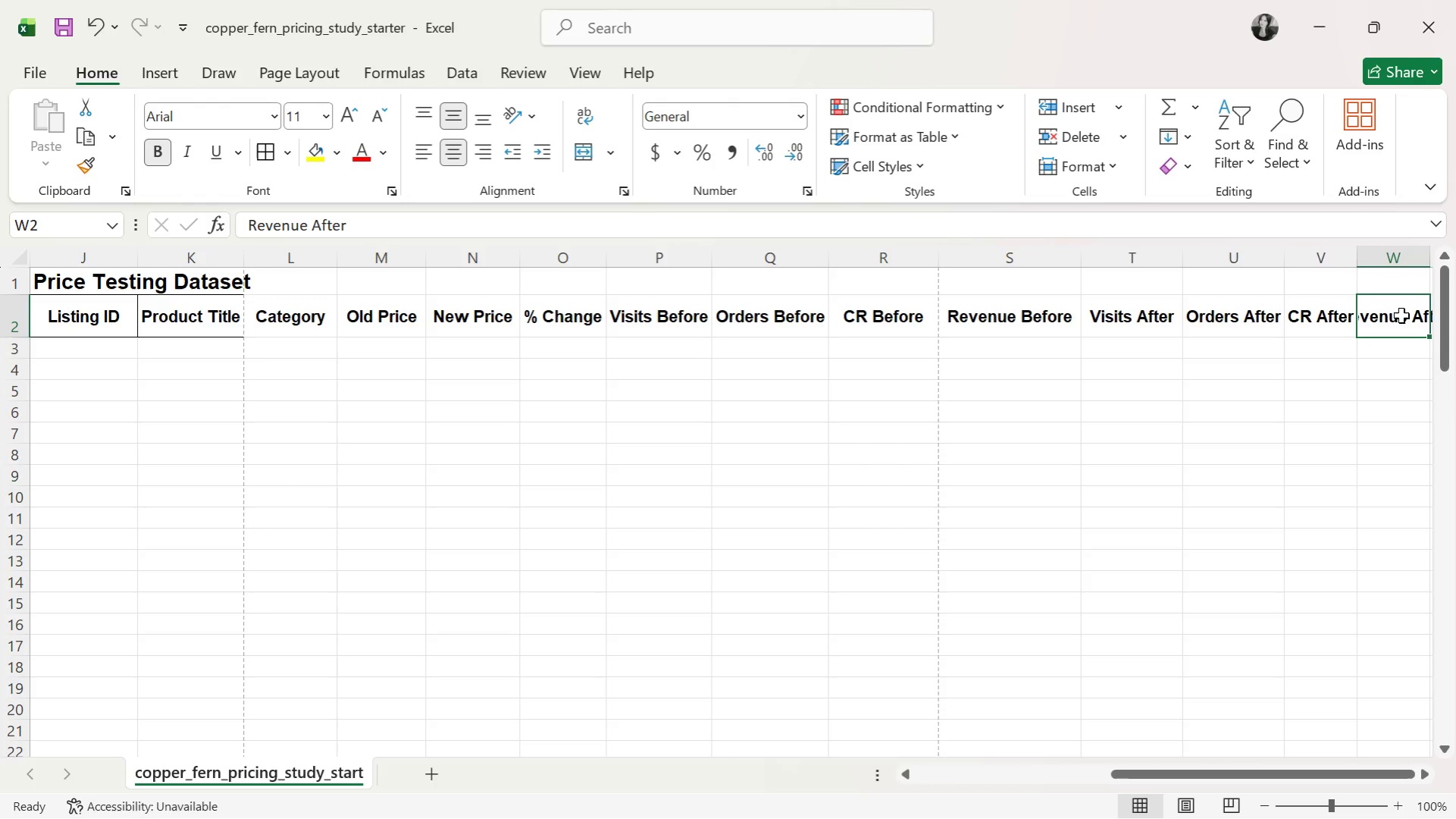 
key(ArrowRight)
 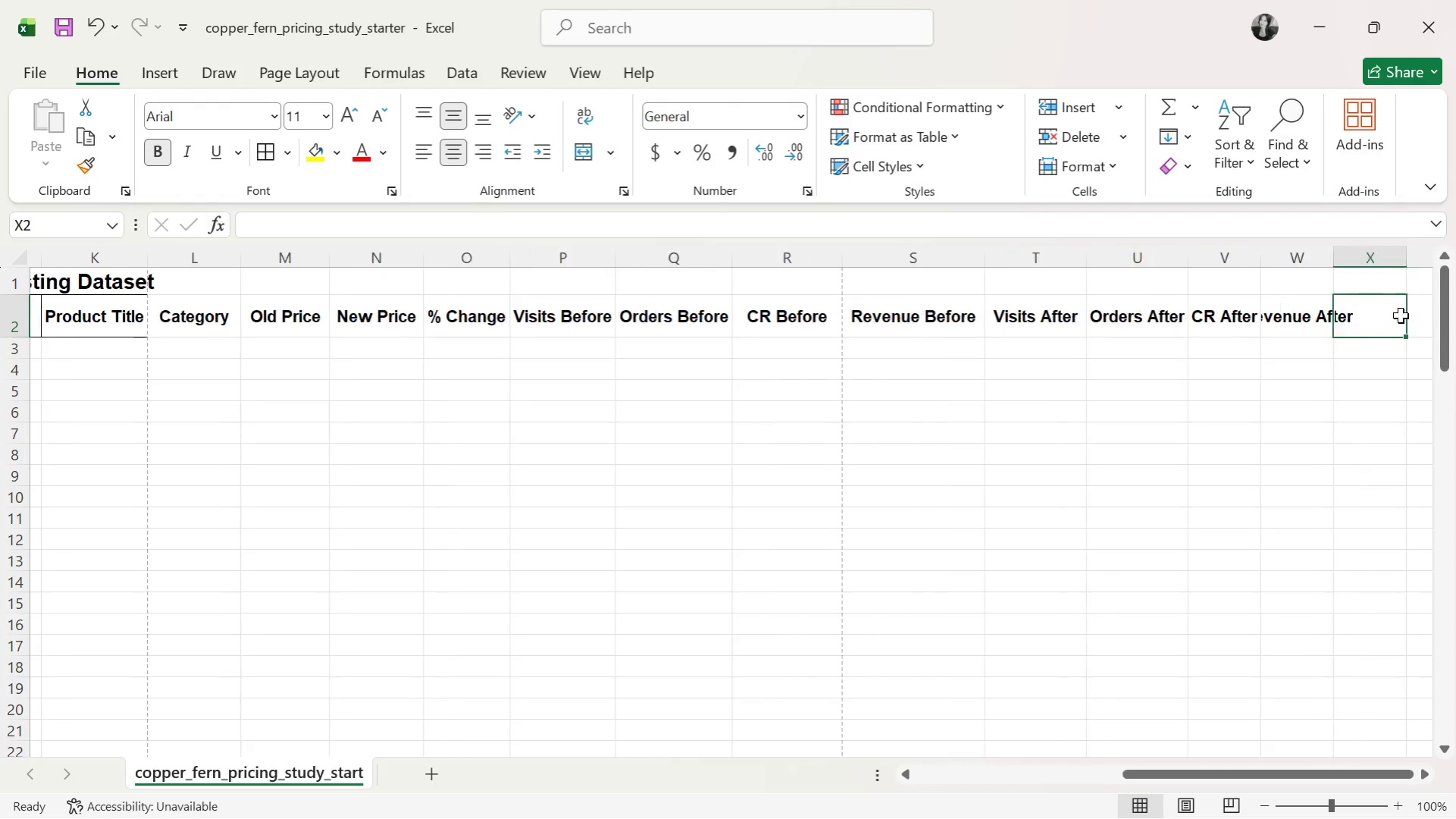 
key(ArrowRight)
 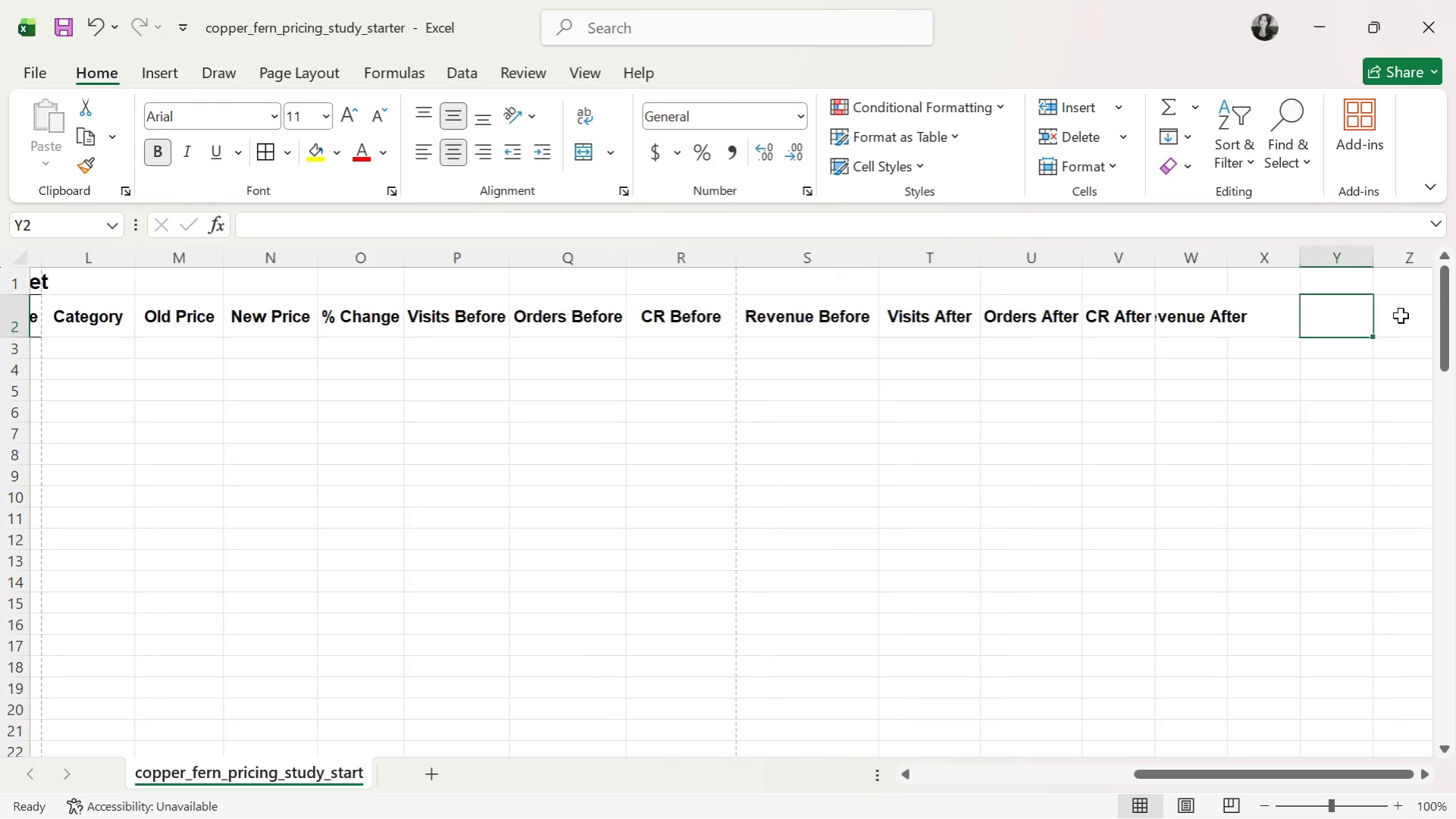 
key(ArrowRight)
 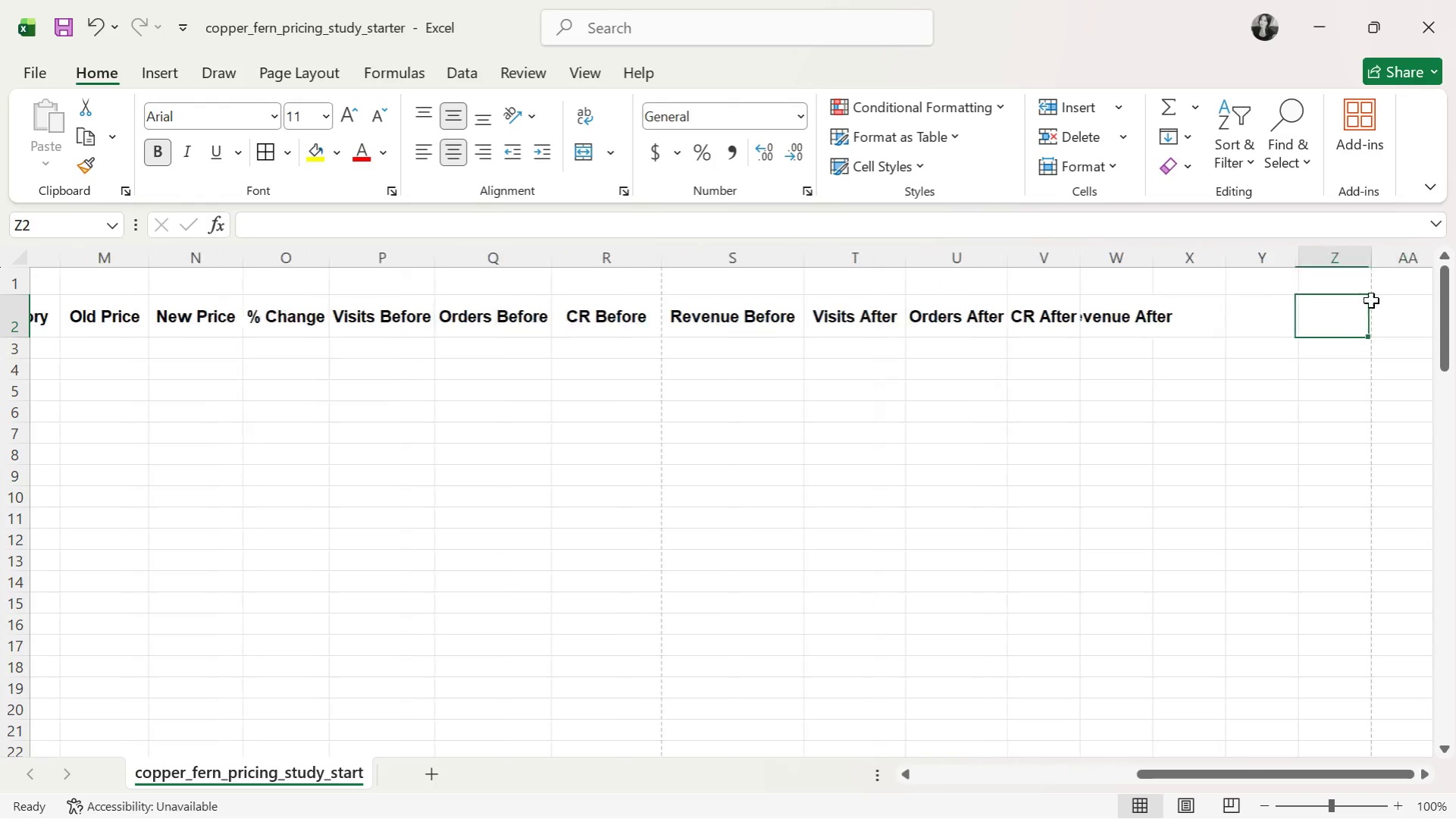 
key(ArrowRight)
 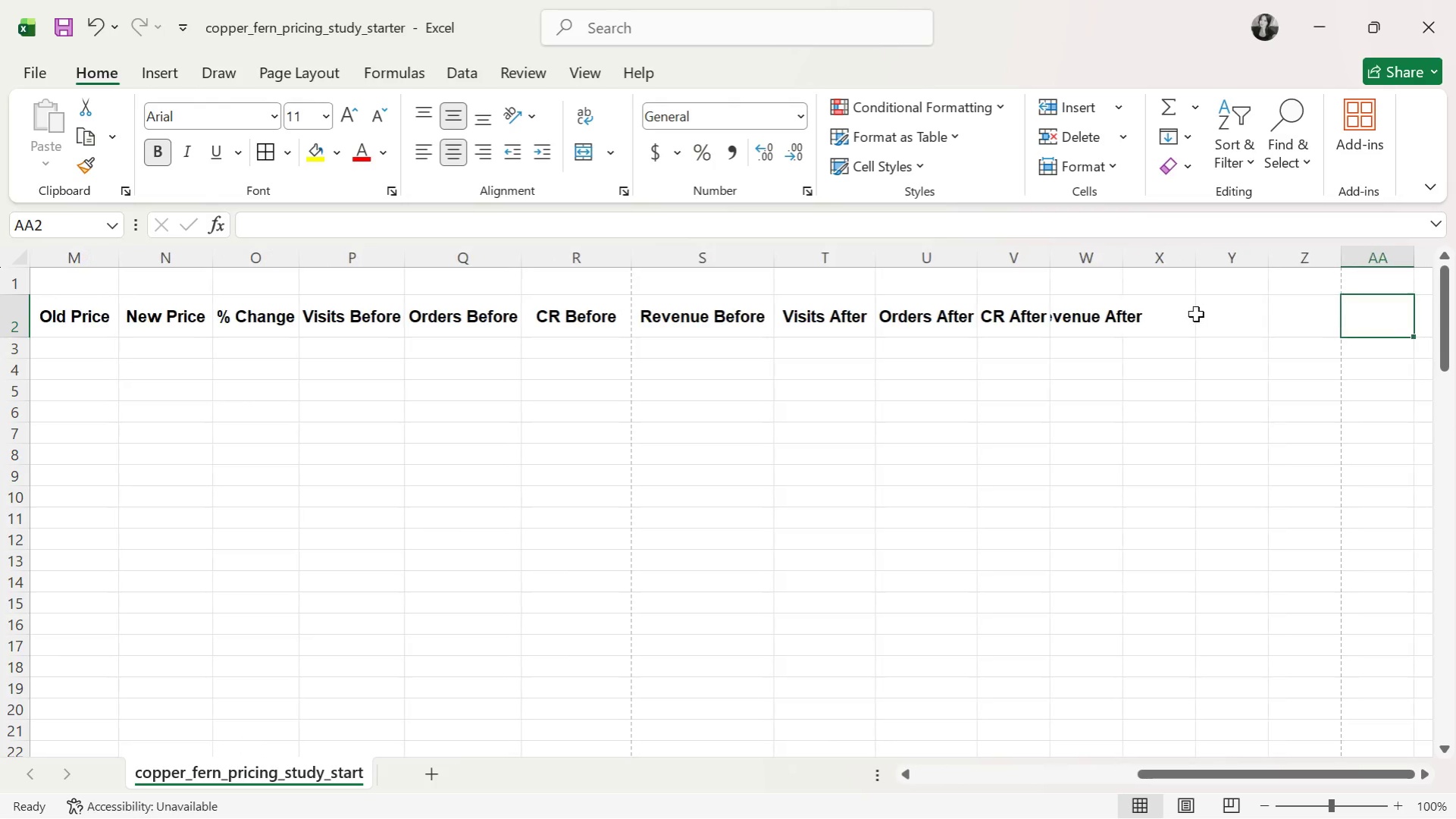 
key(ArrowRight)
 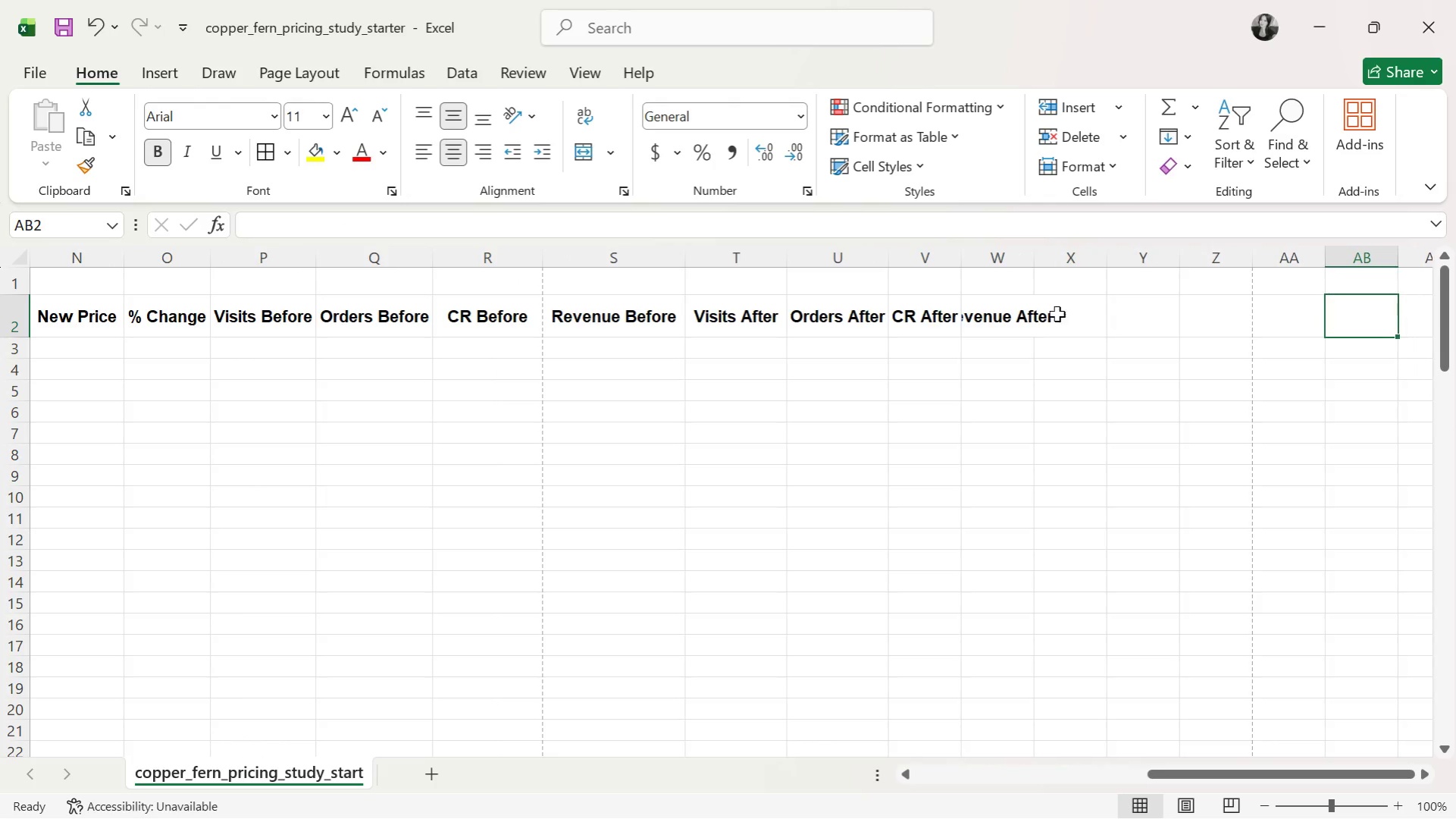 
left_click([1027, 315])
 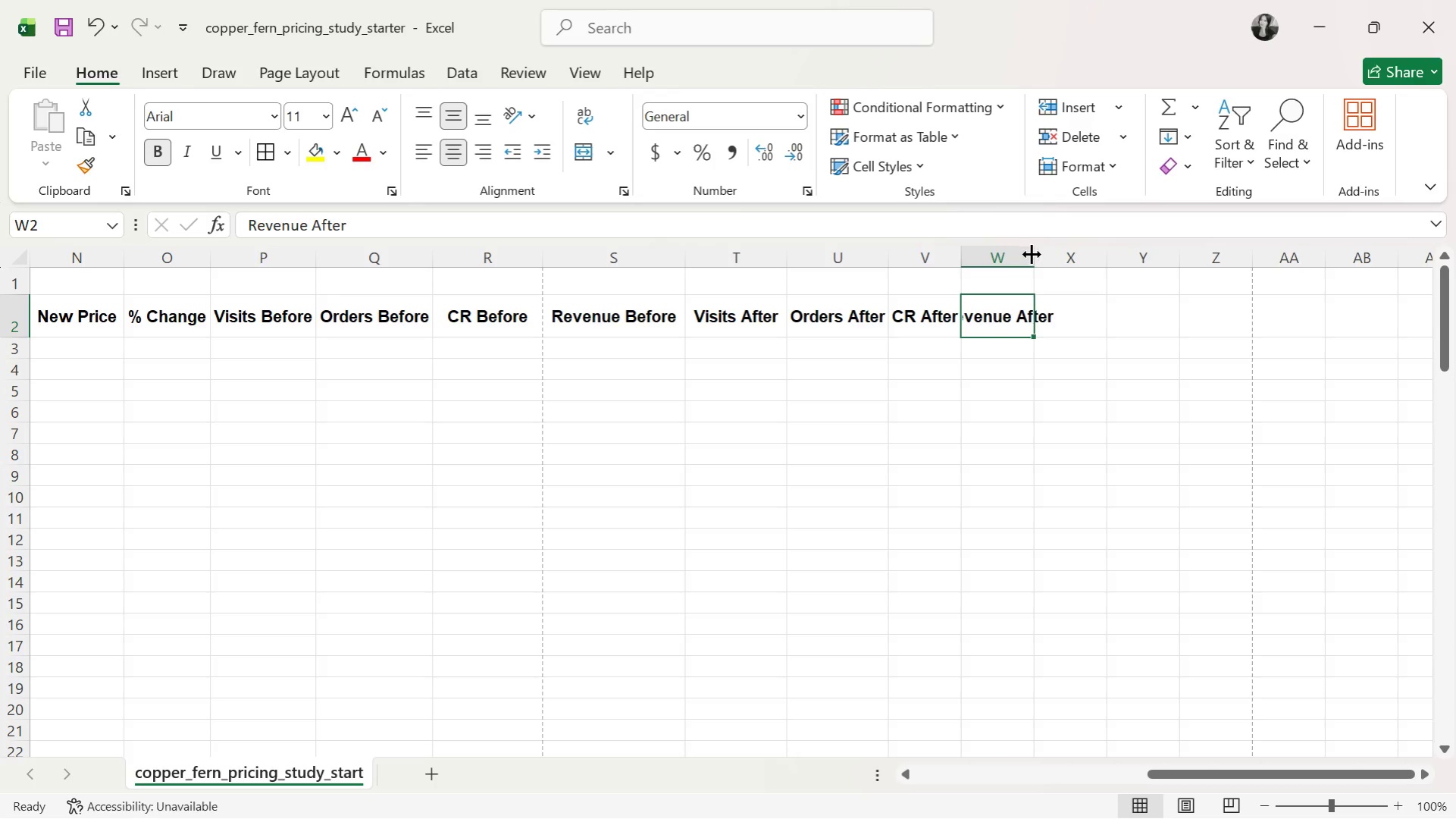 
double_click([1033, 255])
 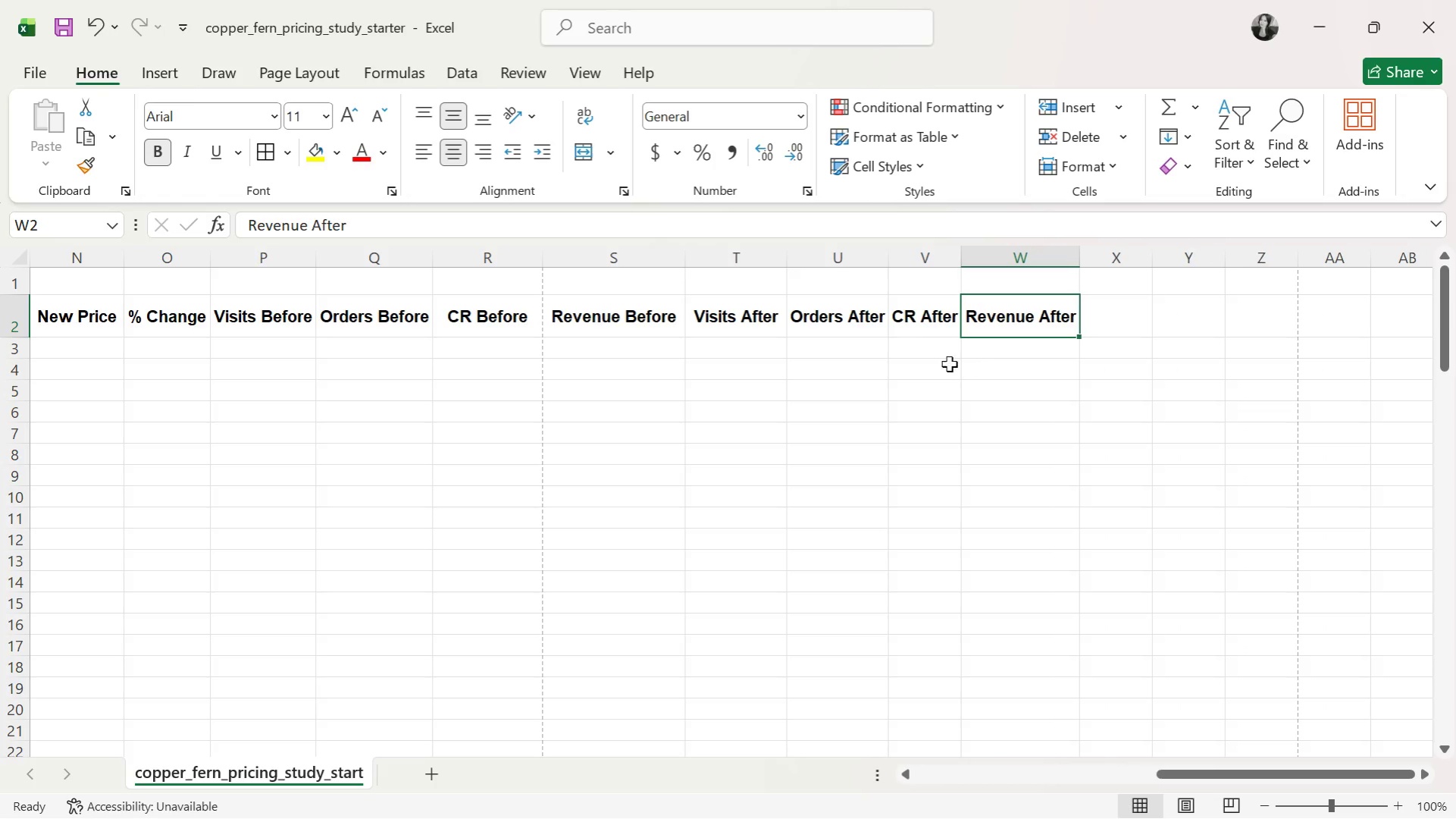 
left_click([916, 330])
 